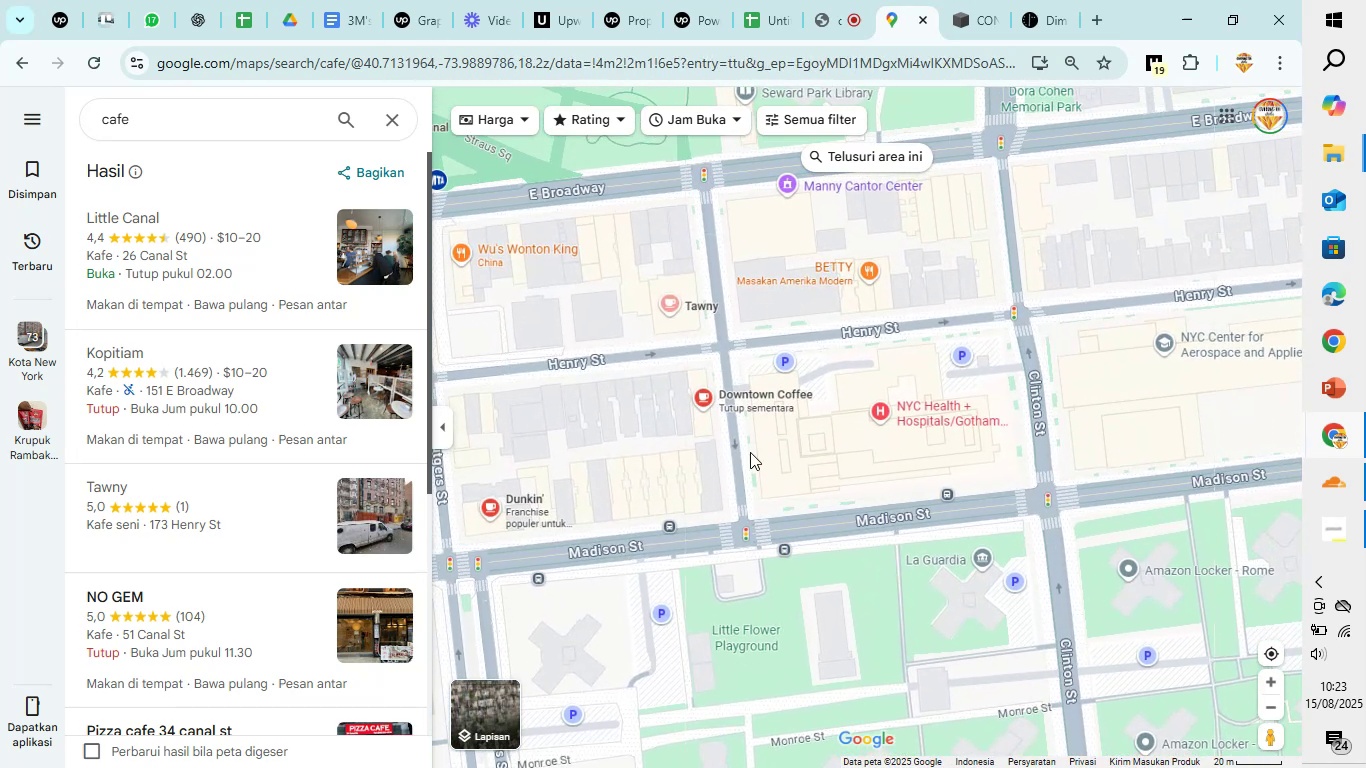 
scroll: coordinate [848, 442], scroll_direction: up, amount: 4.0
 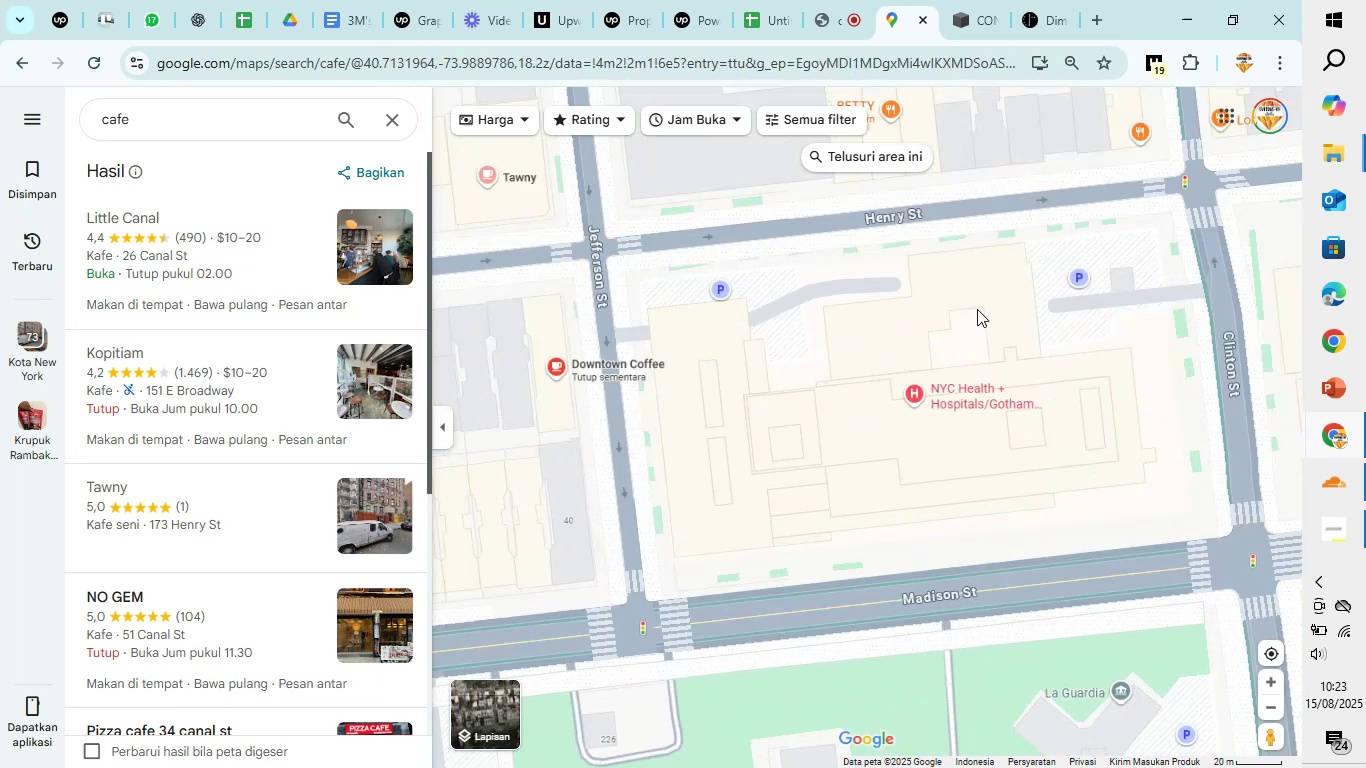 
left_click_drag(start_coordinate=[1028, 264], to_coordinate=[851, 662])
 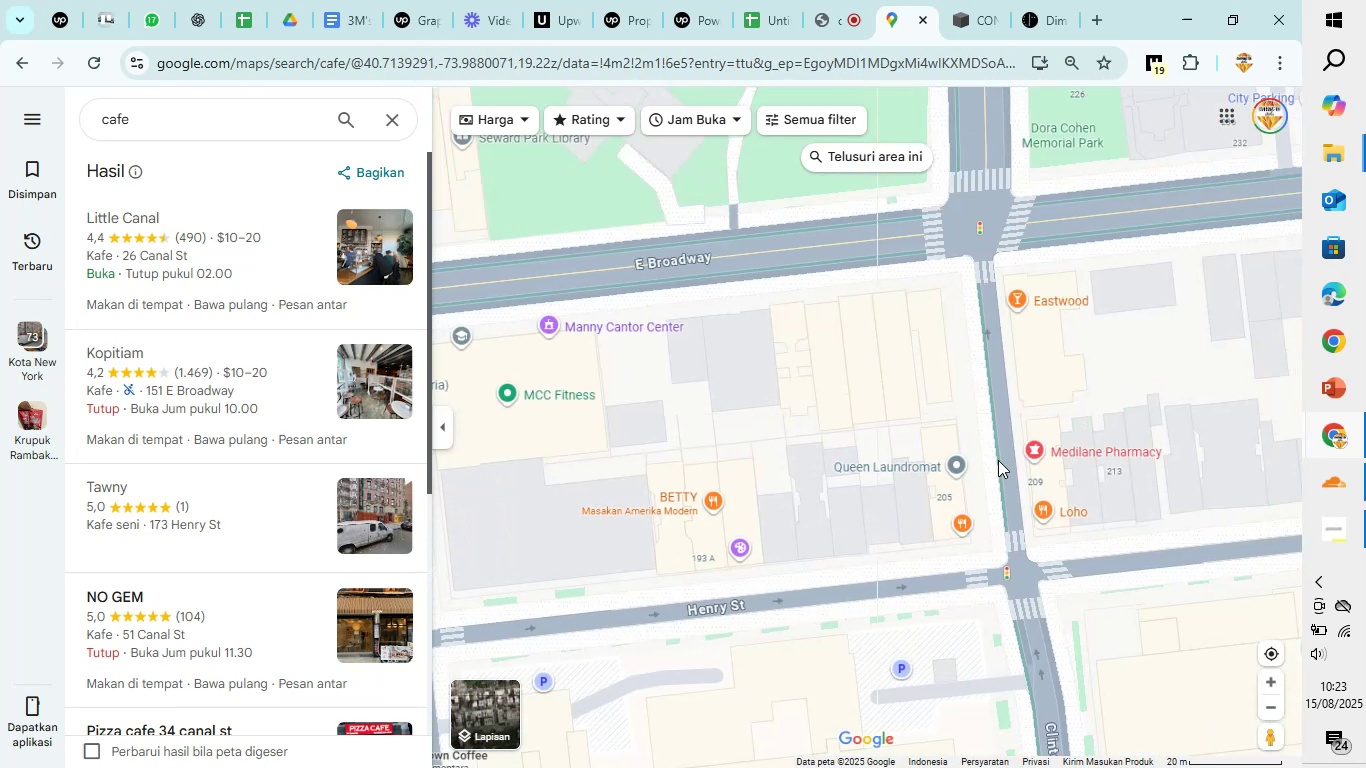 
scroll: coordinate [998, 460], scroll_direction: up, amount: 2.0
 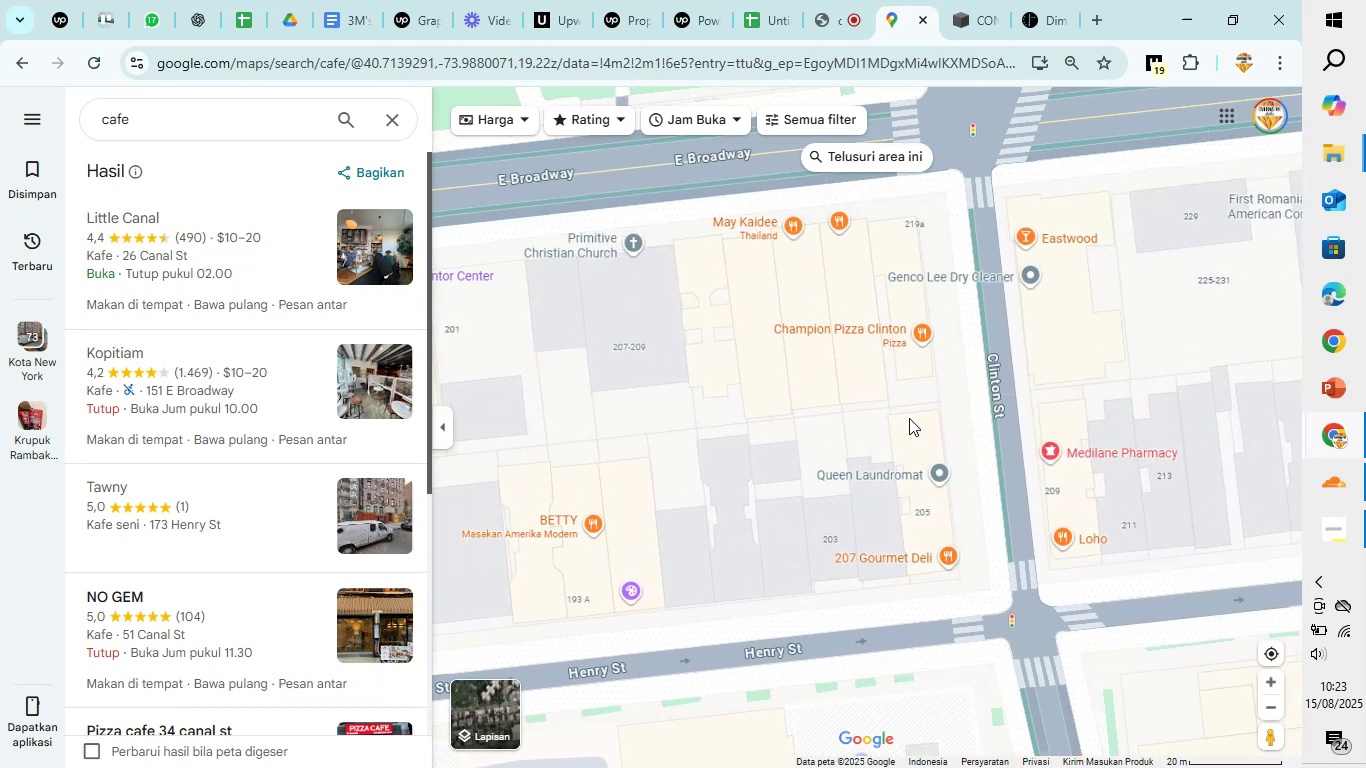 
left_click_drag(start_coordinate=[885, 410], to_coordinate=[1061, 553])
 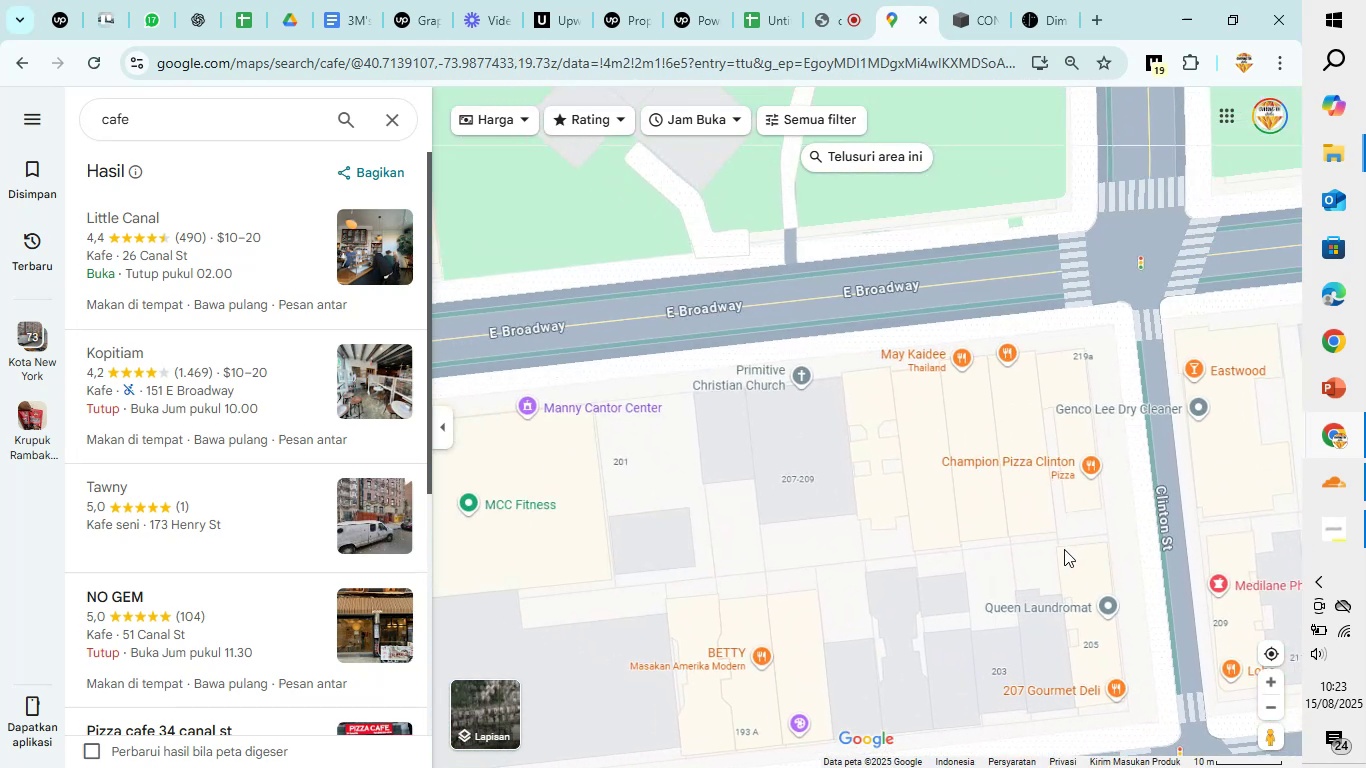 
scroll: coordinate [1040, 539], scroll_direction: down, amount: 10.0
 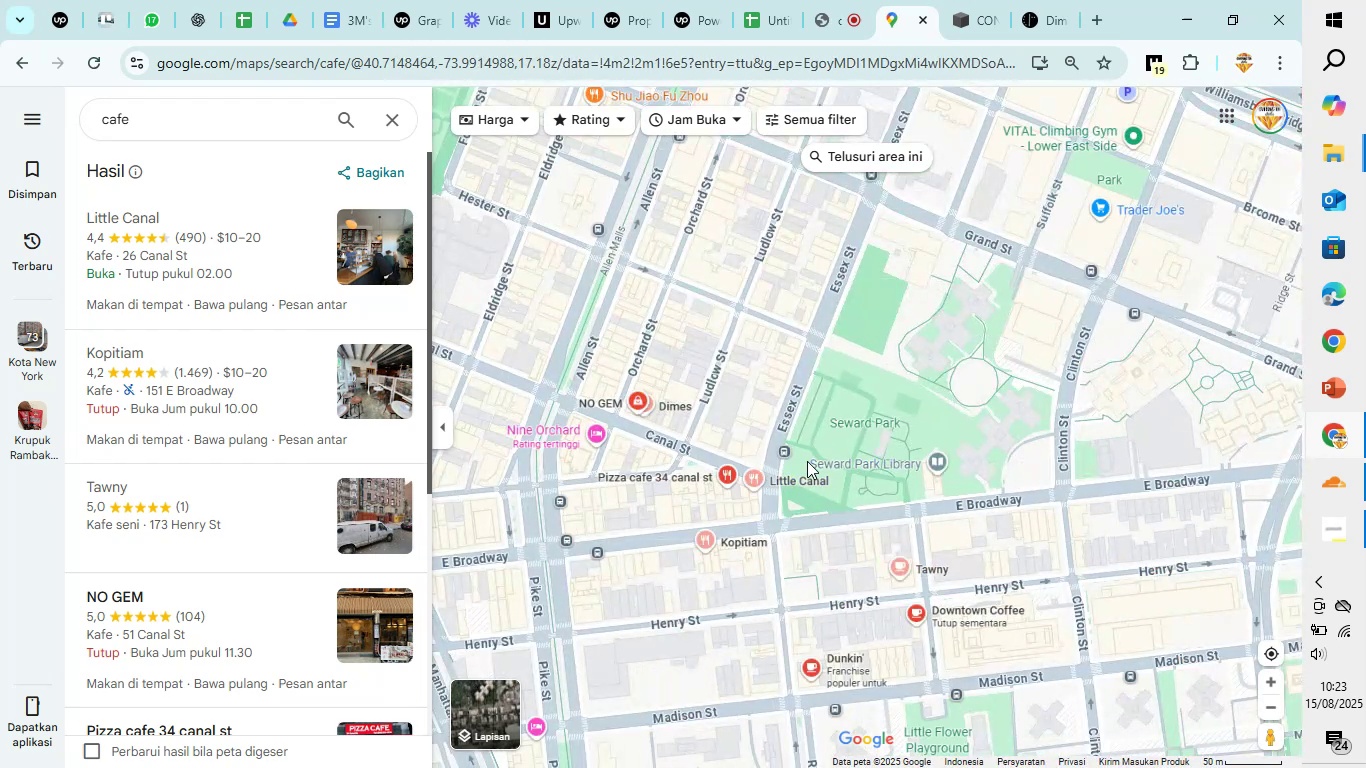 
scroll: coordinate [749, 351], scroll_direction: up, amount: 11.0
 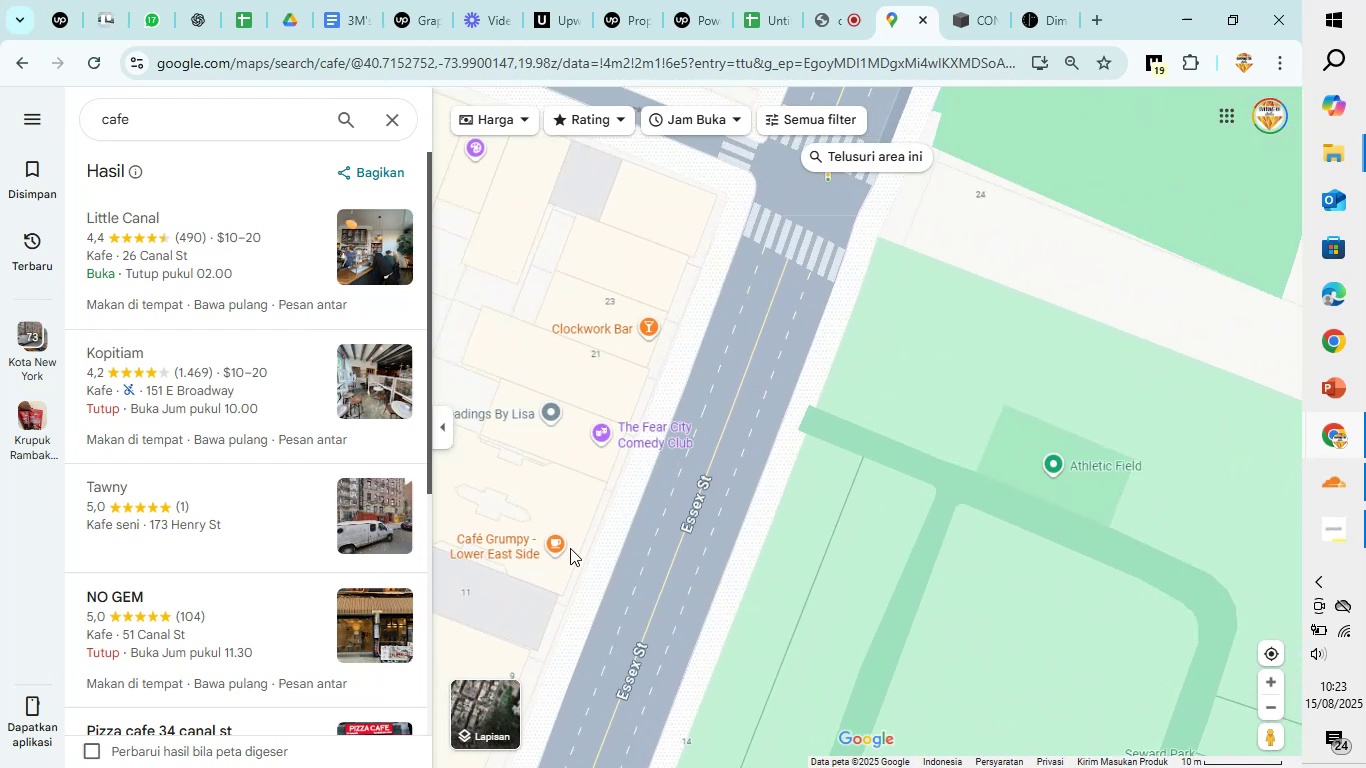 
left_click([558, 545])
 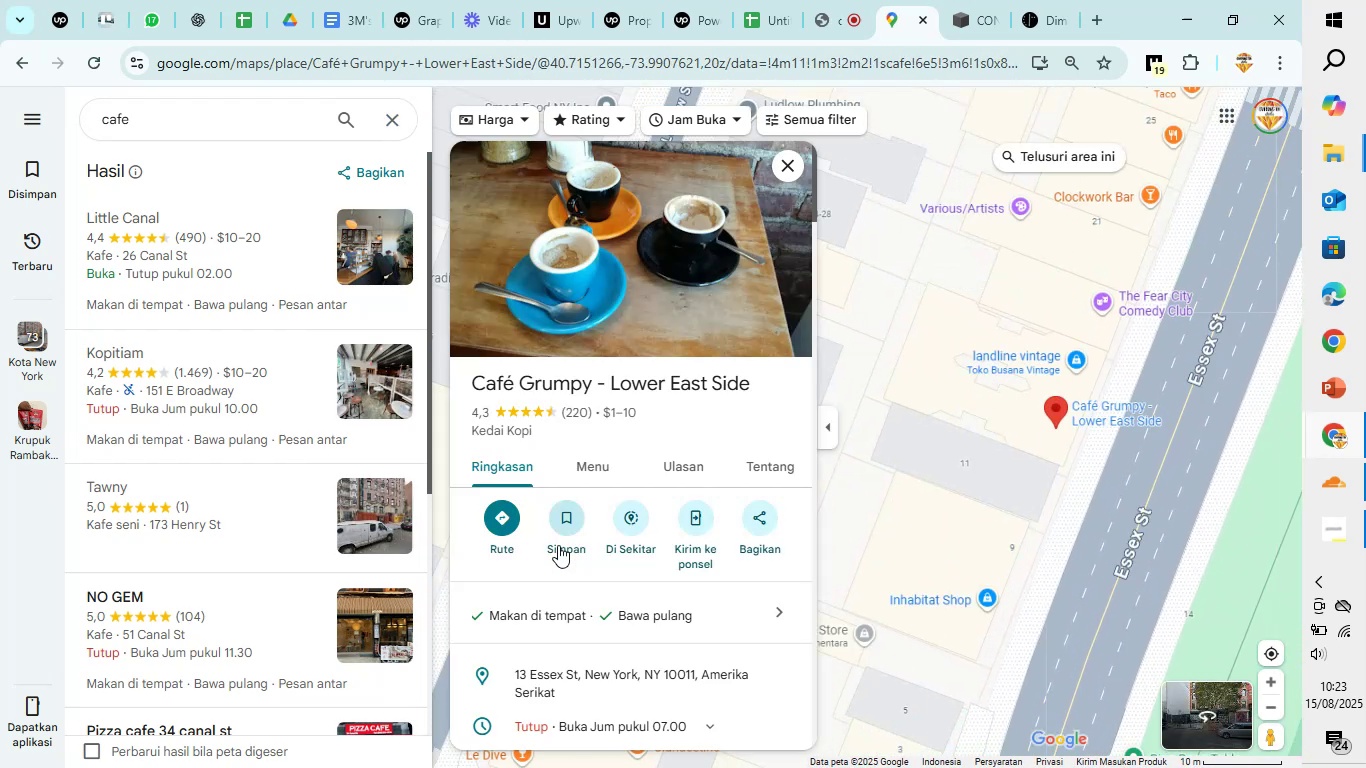 
scroll: coordinate [668, 460], scroll_direction: down, amount: 6.0
 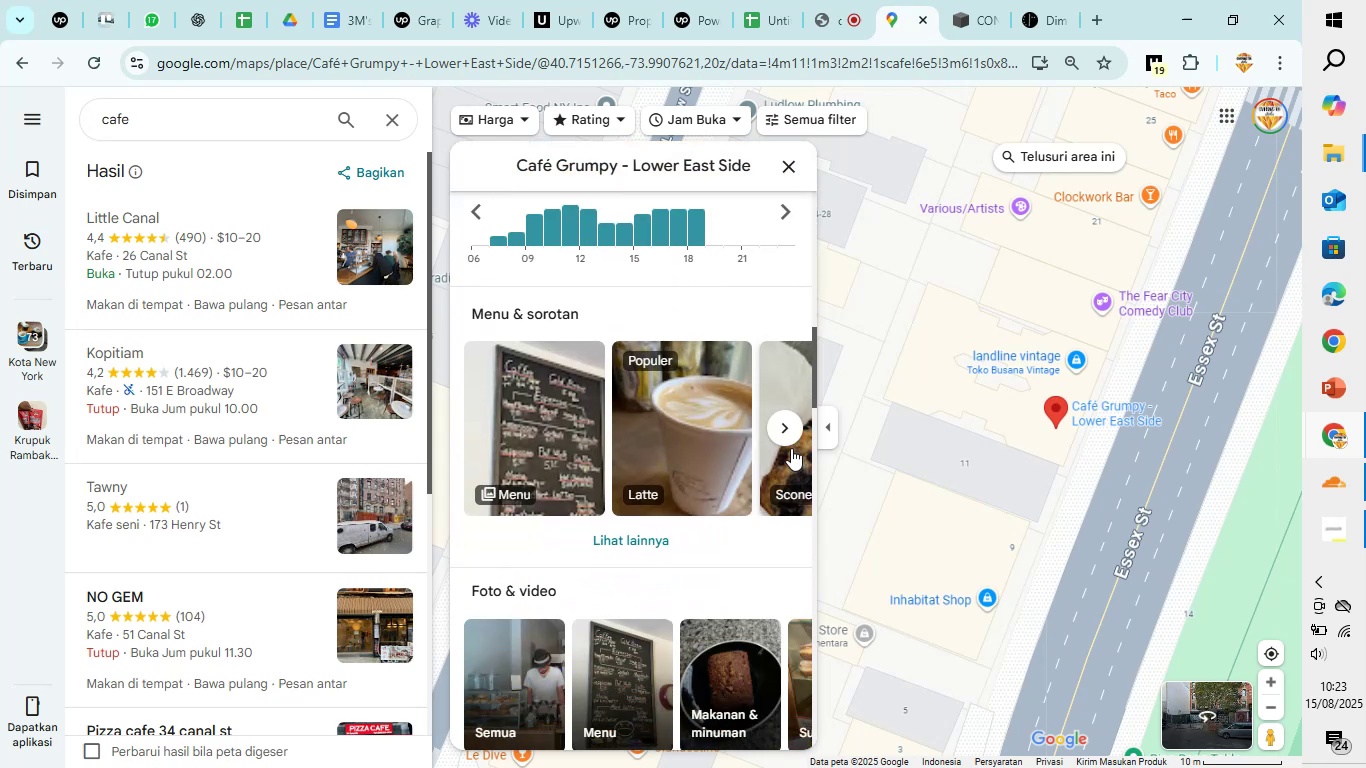 
left_click([787, 436])
 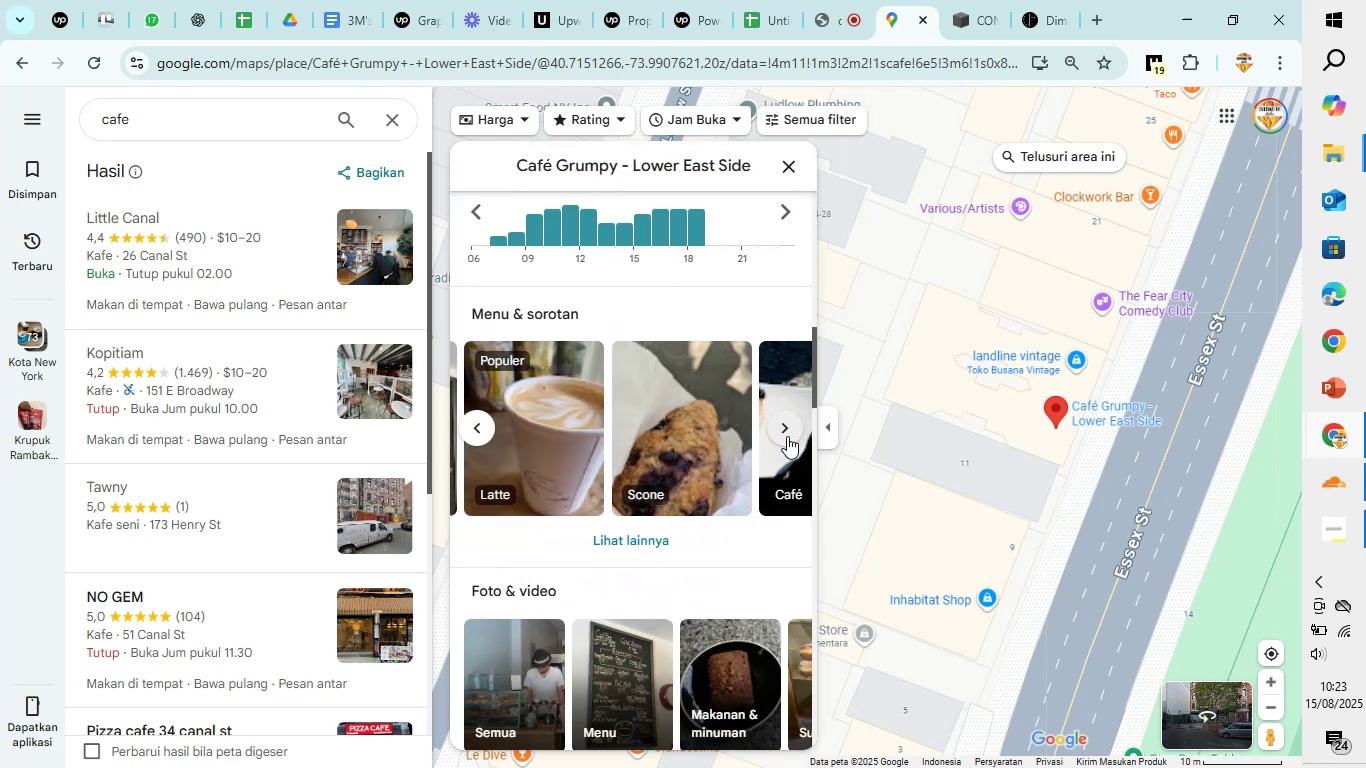 
left_click([787, 436])
 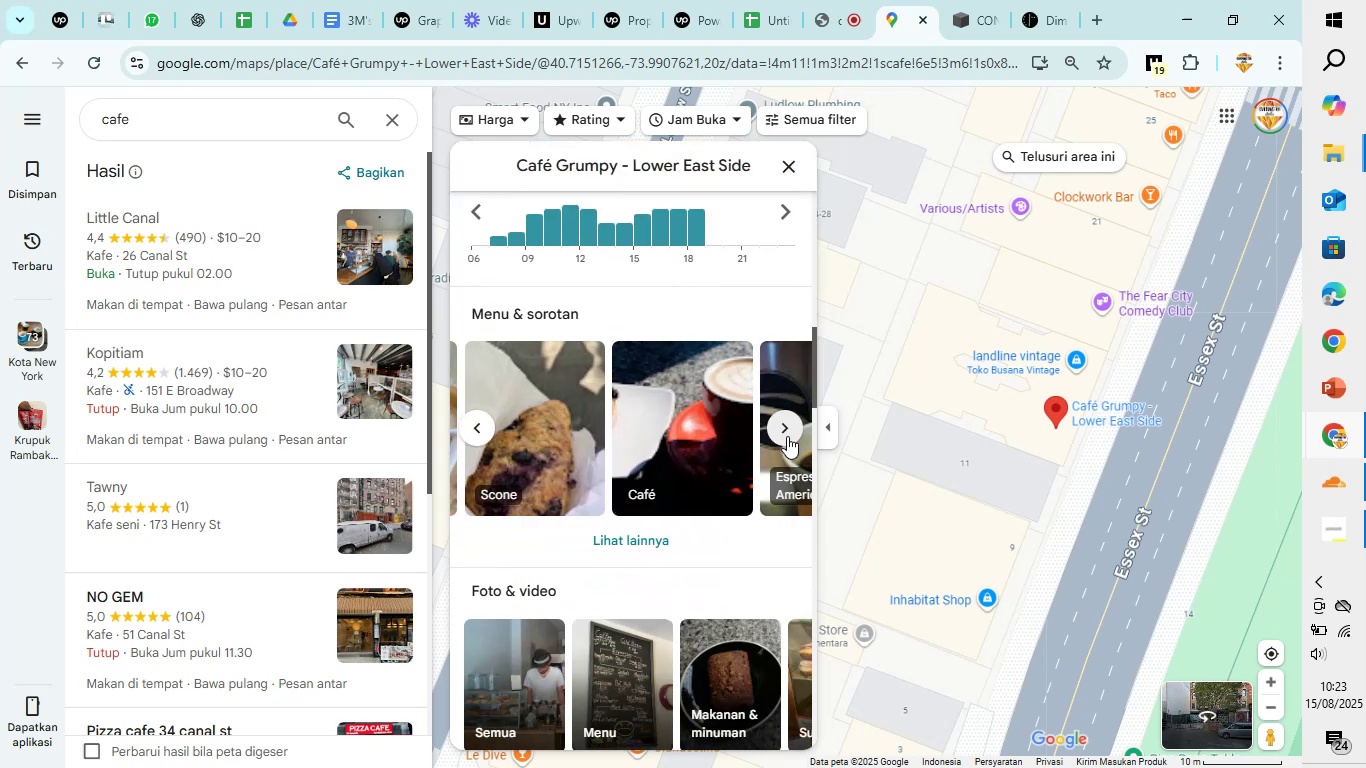 
left_click([787, 436])
 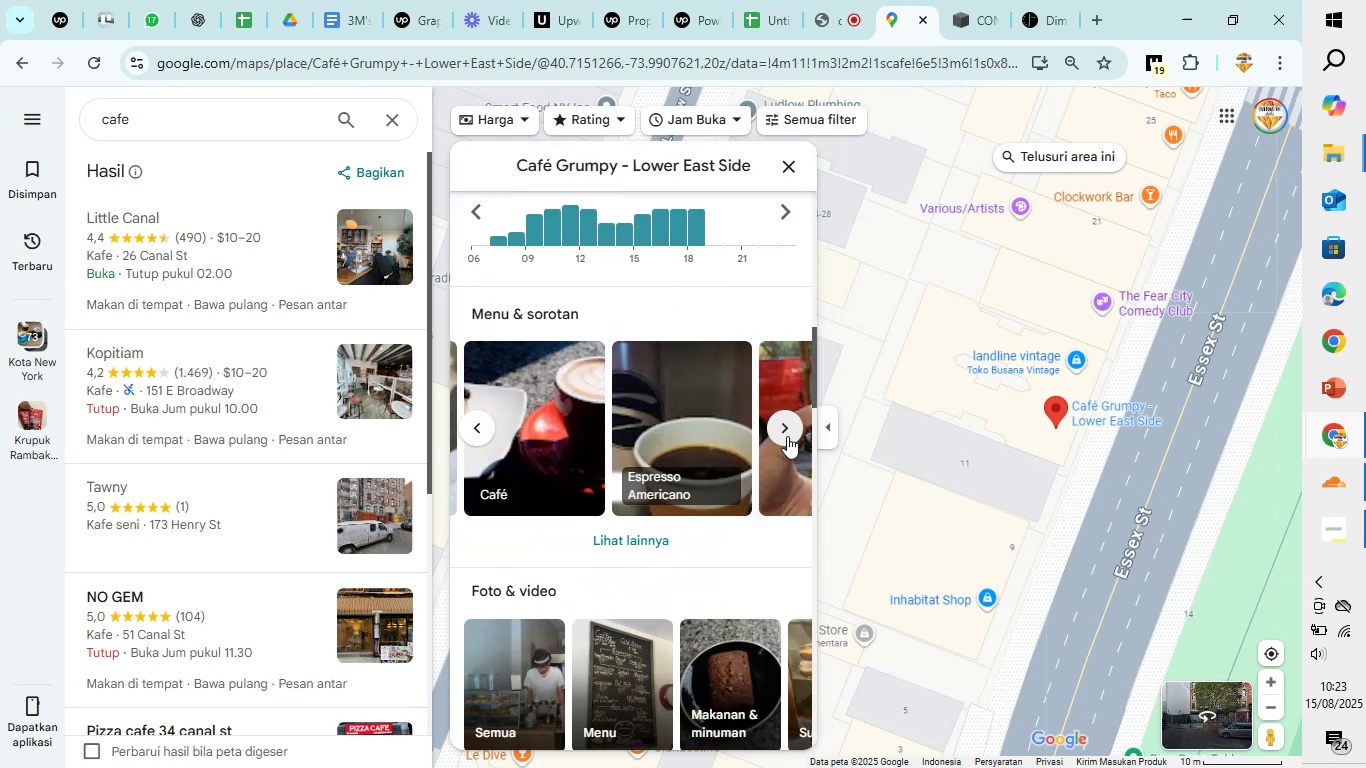 
left_click([787, 436])
 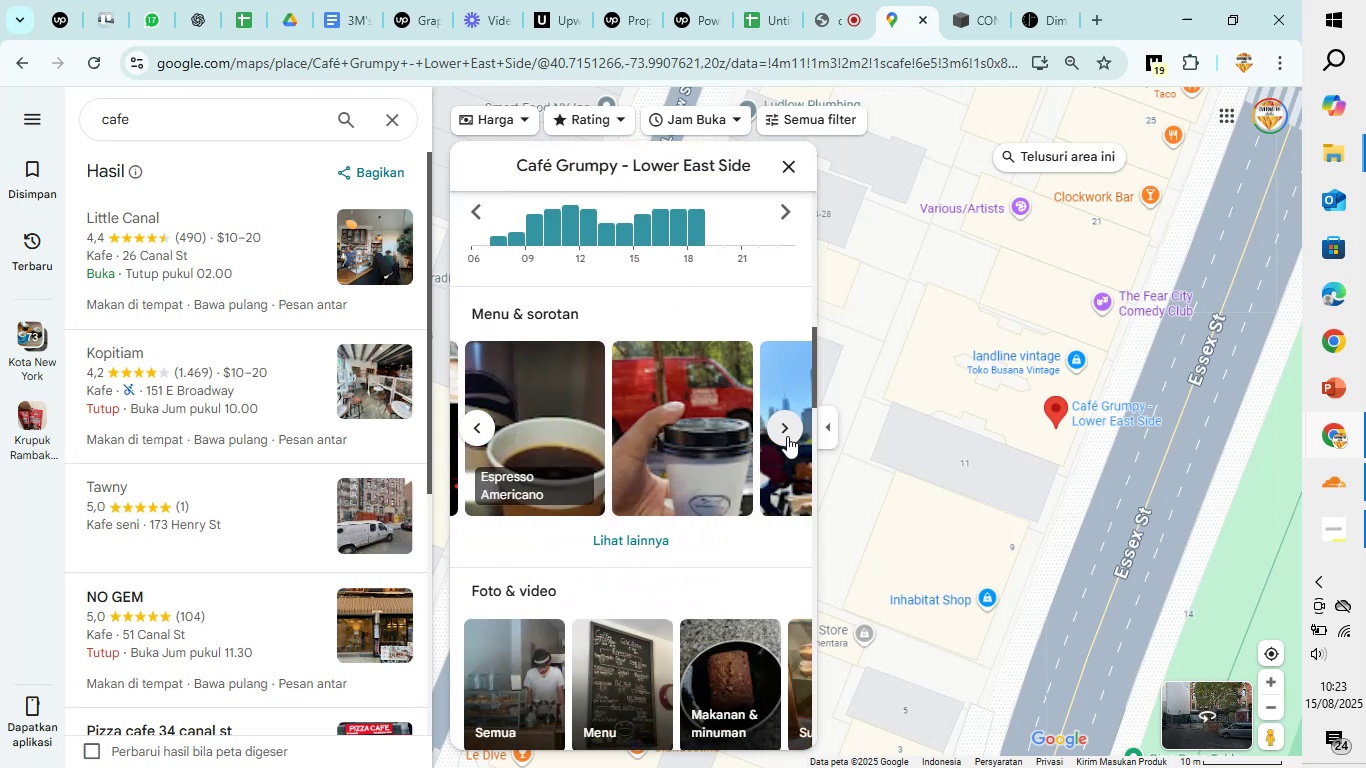 
left_click([787, 436])
 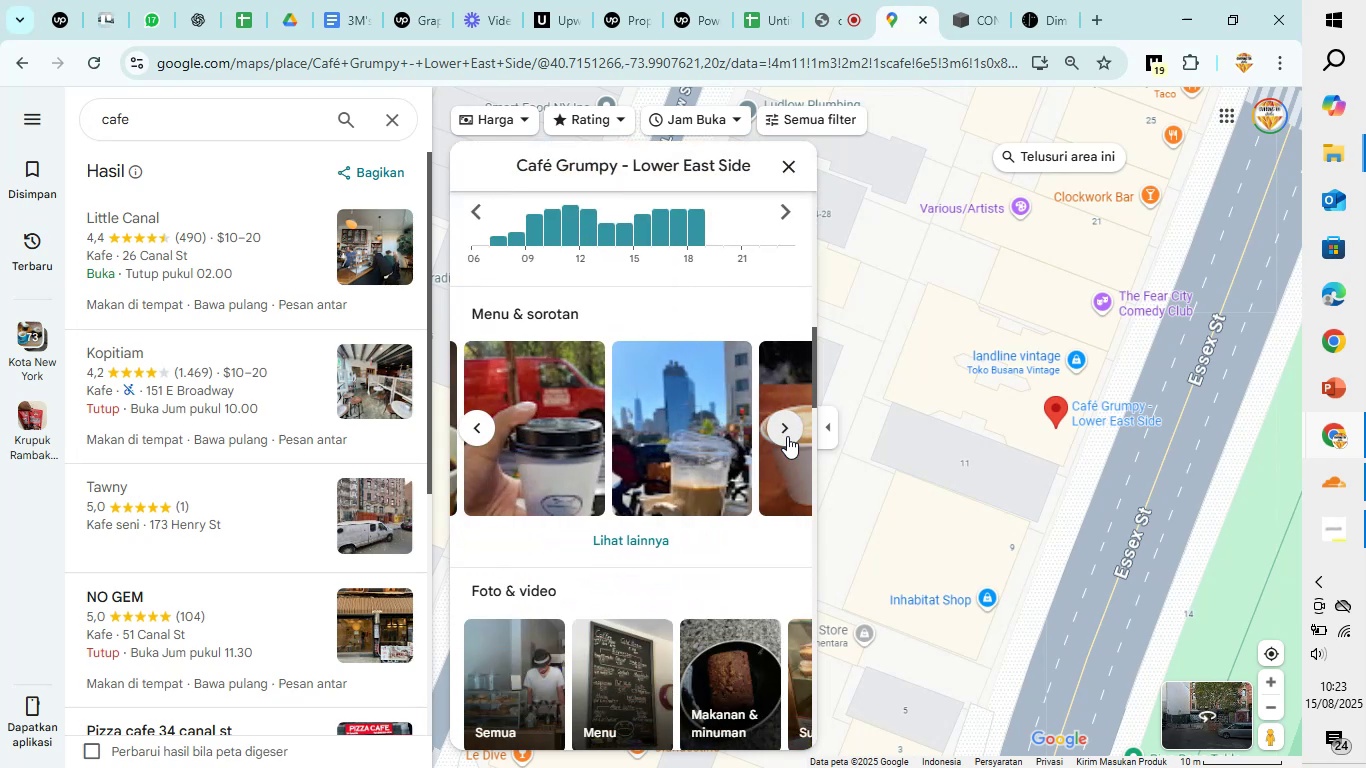 
left_click([787, 436])
 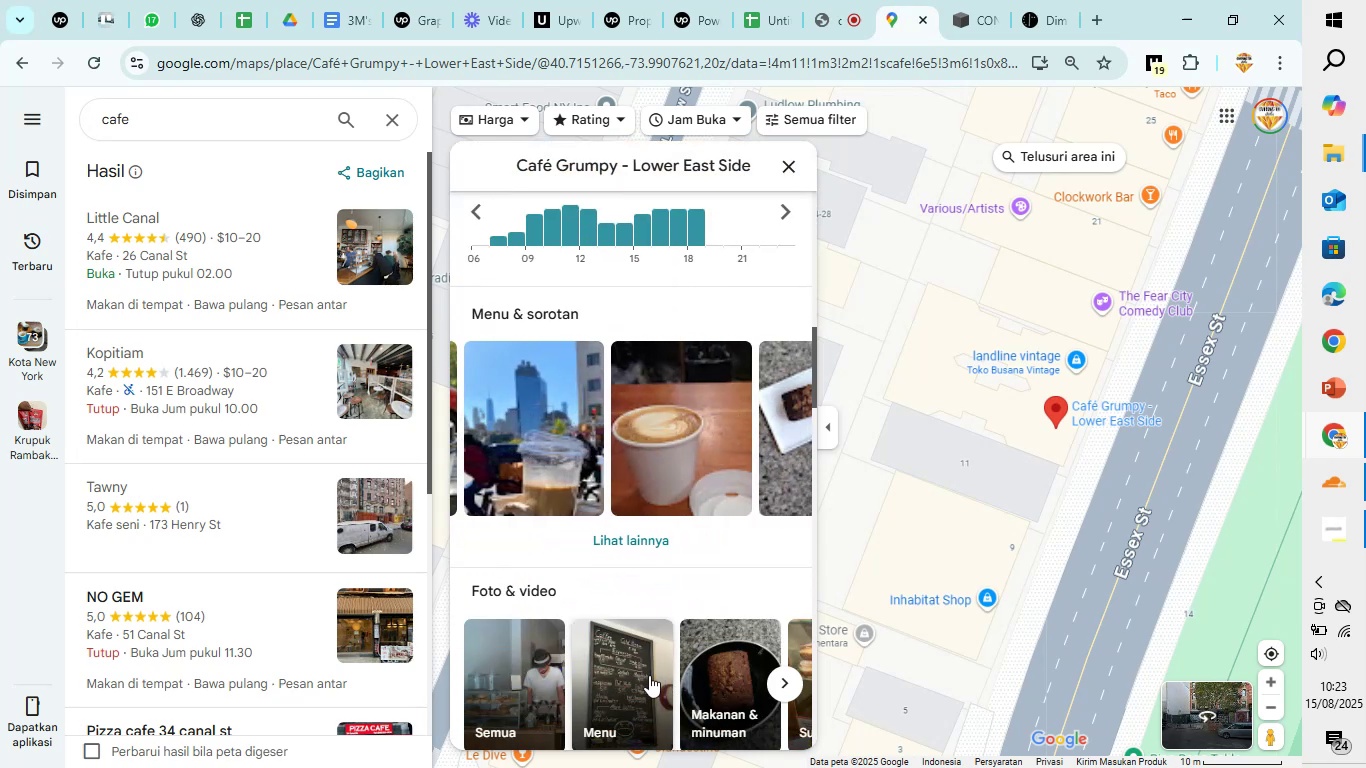 
left_click([640, 680])
 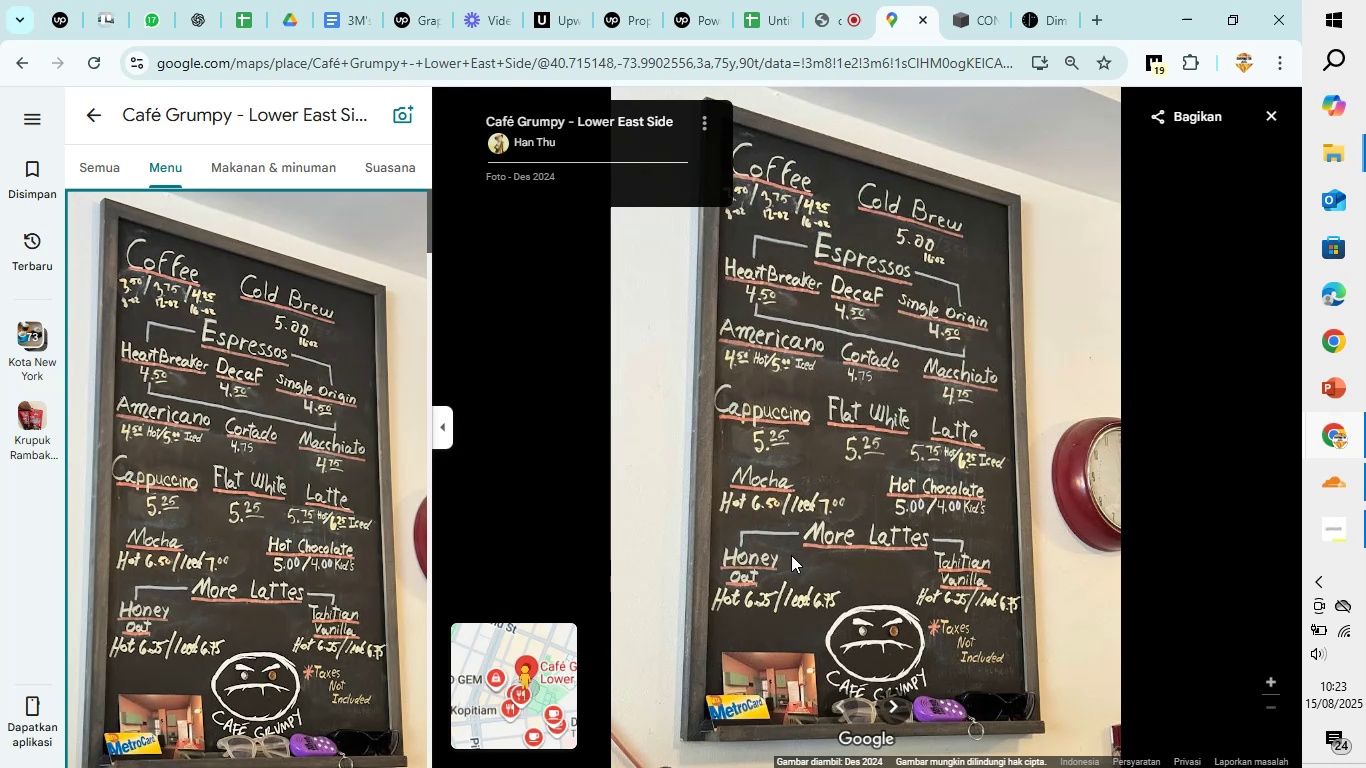 
wait(8.62)
 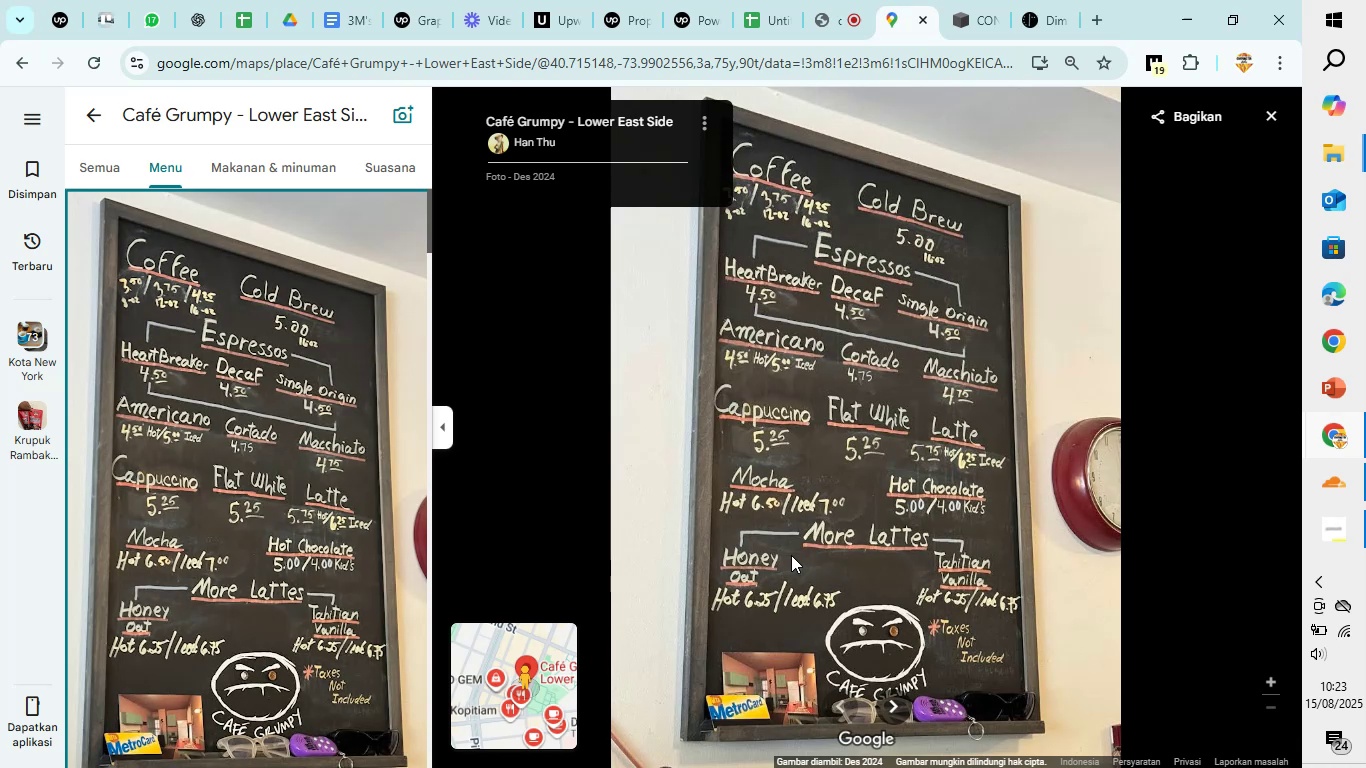 
left_click([1268, 121])
 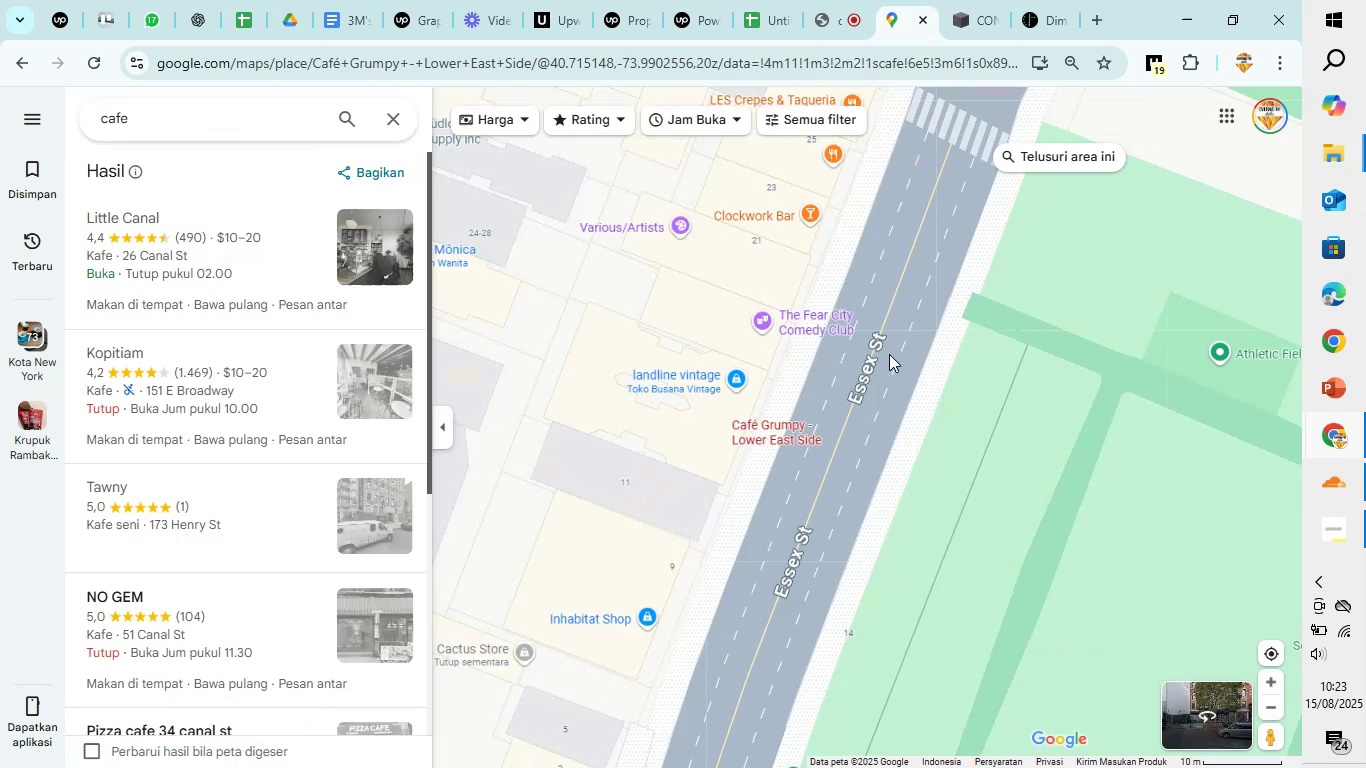 
scroll: coordinate [889, 354], scroll_direction: down, amount: 4.0
 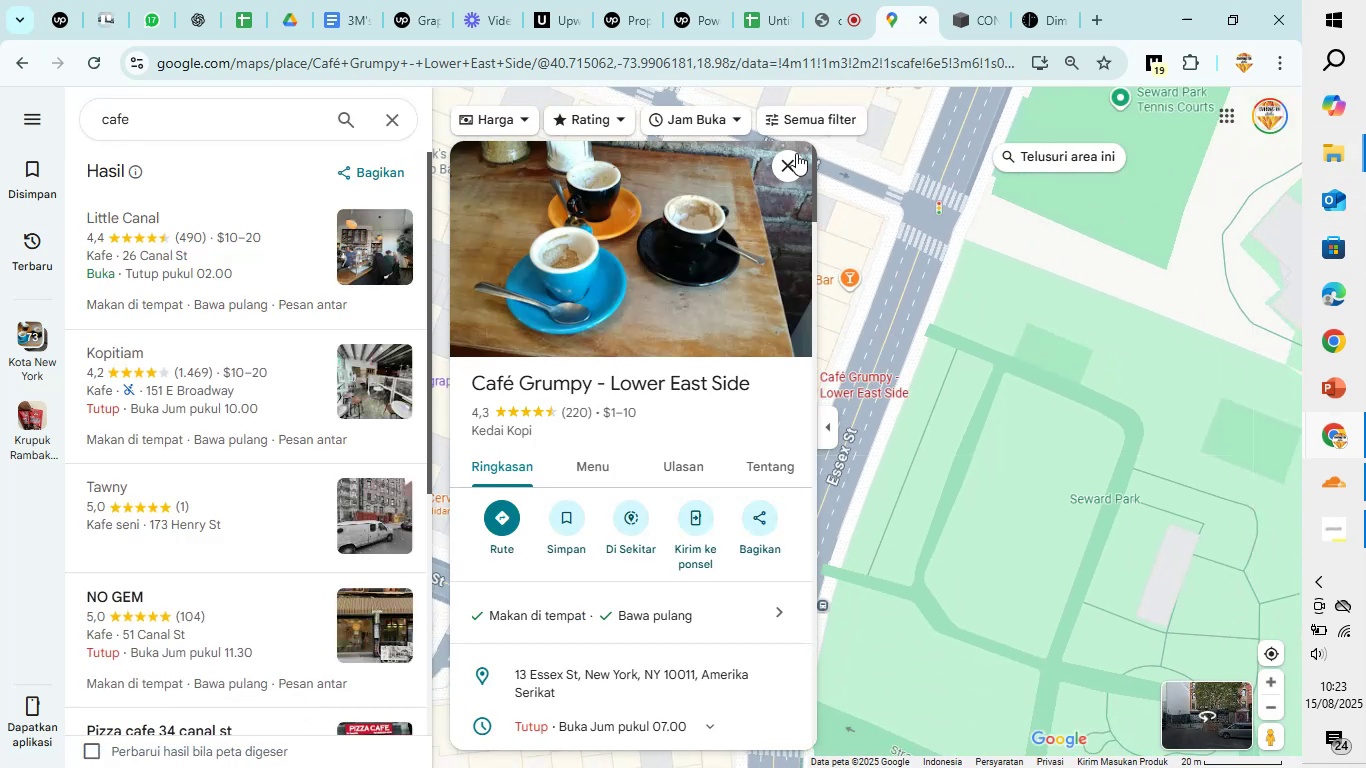 
left_click([785, 163])
 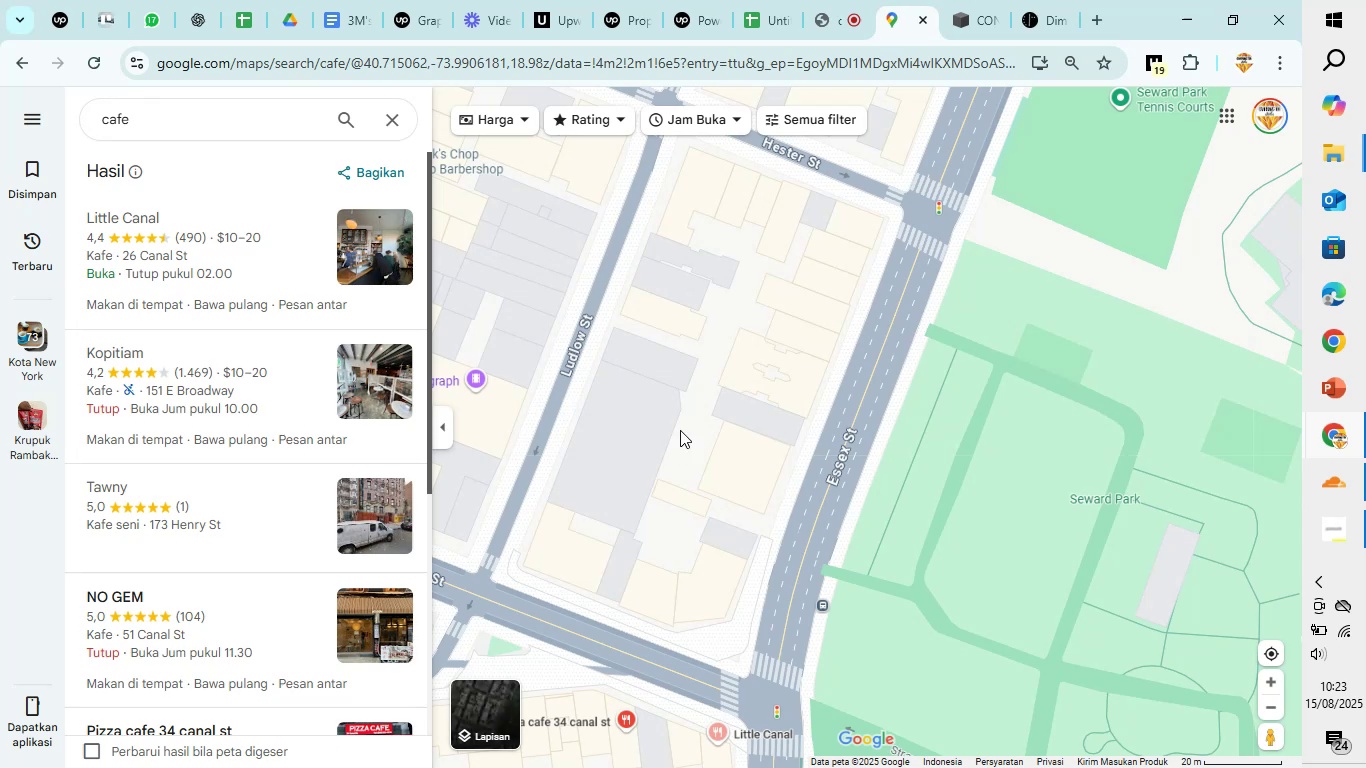 
left_click_drag(start_coordinate=[778, 223], to_coordinate=[1042, 320])
 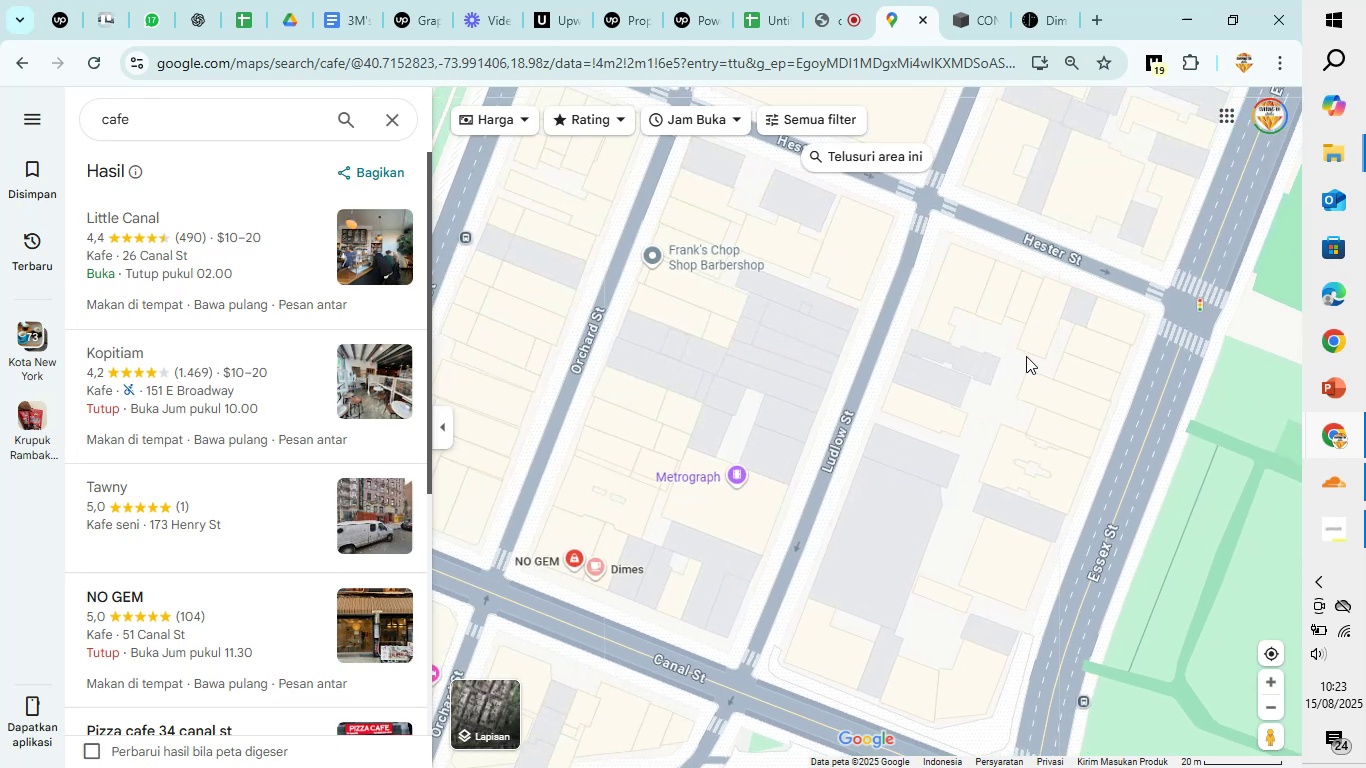 
left_click_drag(start_coordinate=[1026, 356], to_coordinate=[932, 546])
 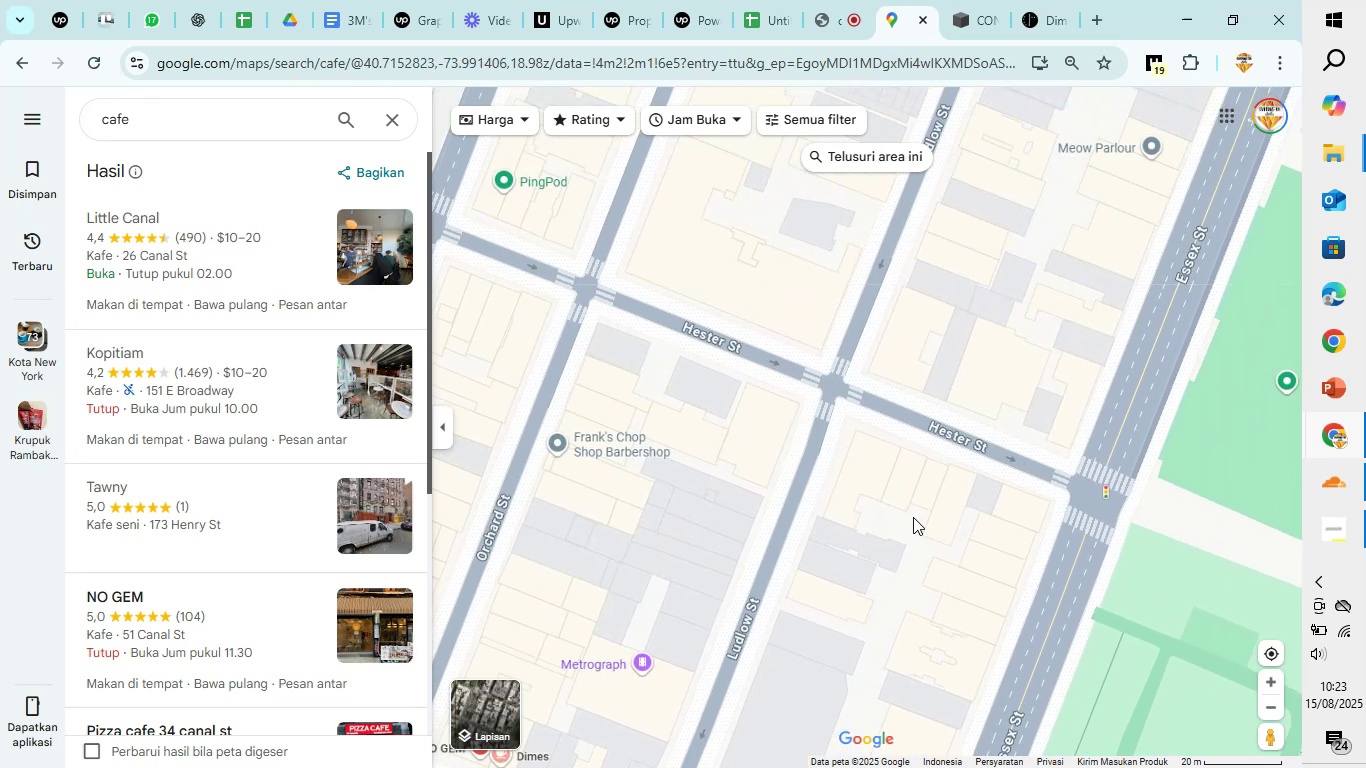 
scroll: coordinate [913, 517], scroll_direction: up, amount: 5.0
 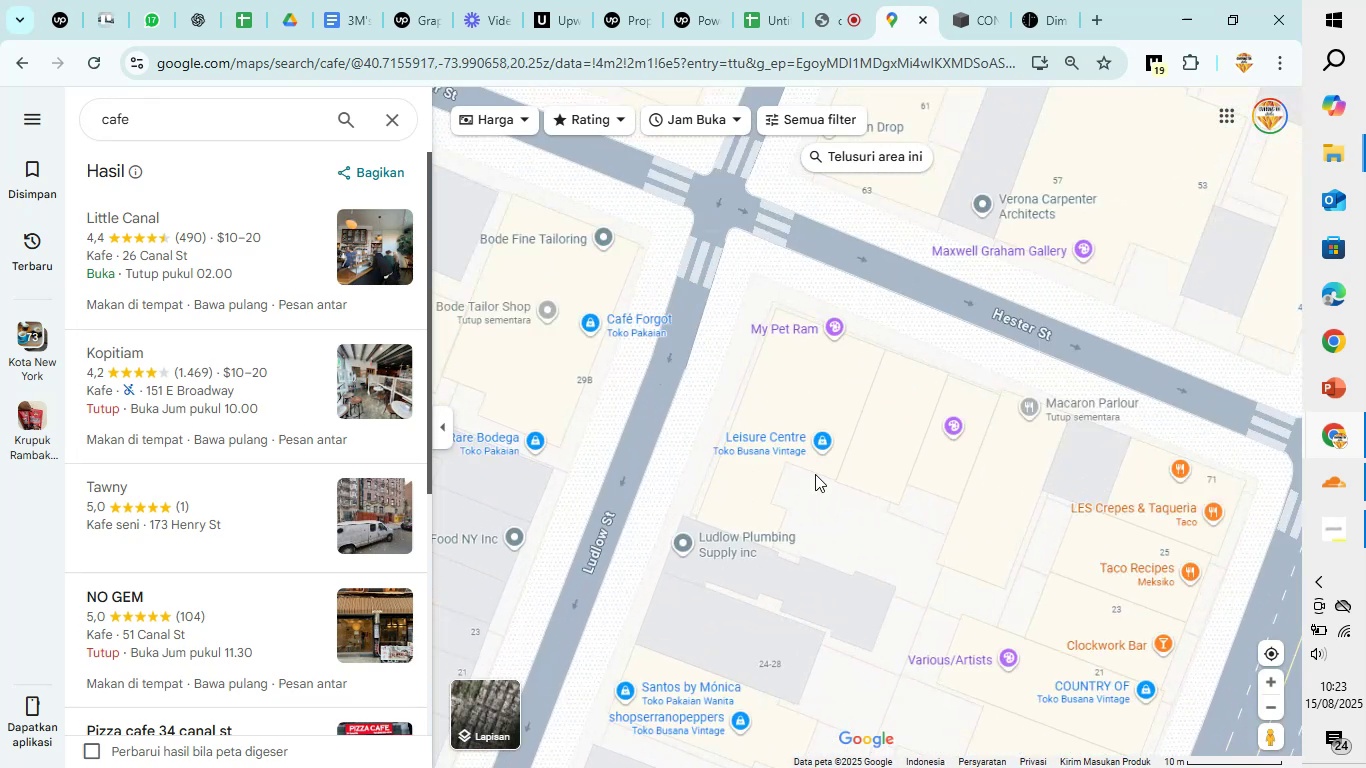 
left_click_drag(start_coordinate=[832, 402], to_coordinate=[872, 626])
 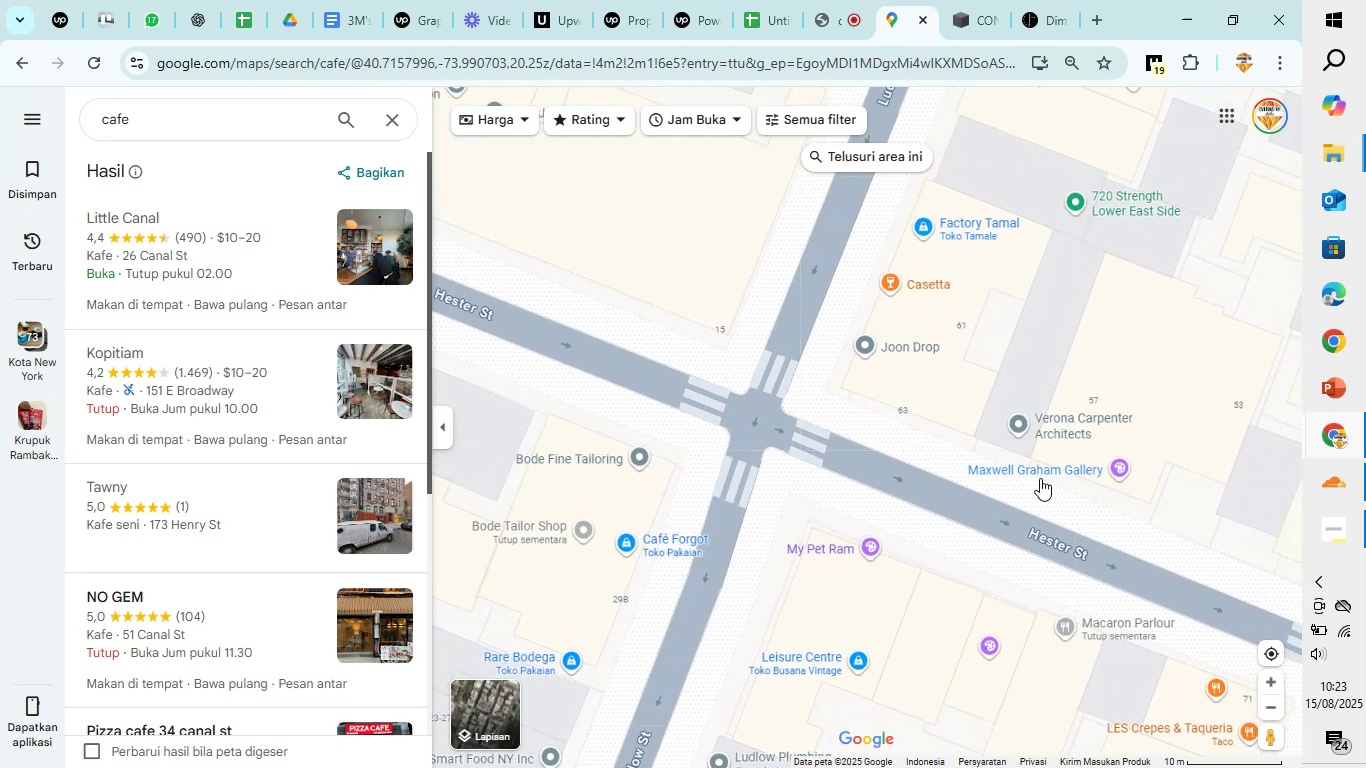 
left_click_drag(start_coordinate=[1040, 563], to_coordinate=[713, 546])
 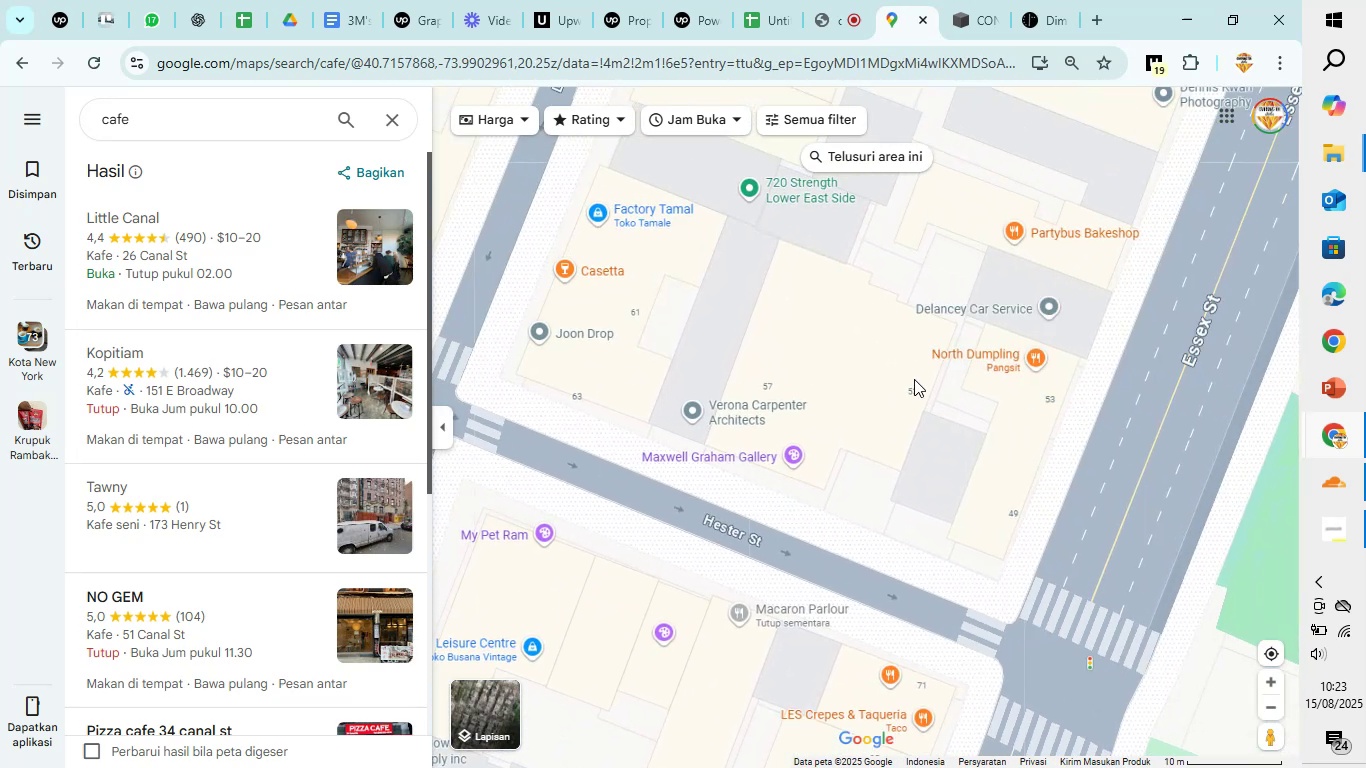 
left_click_drag(start_coordinate=[914, 379], to_coordinate=[1277, 670])
 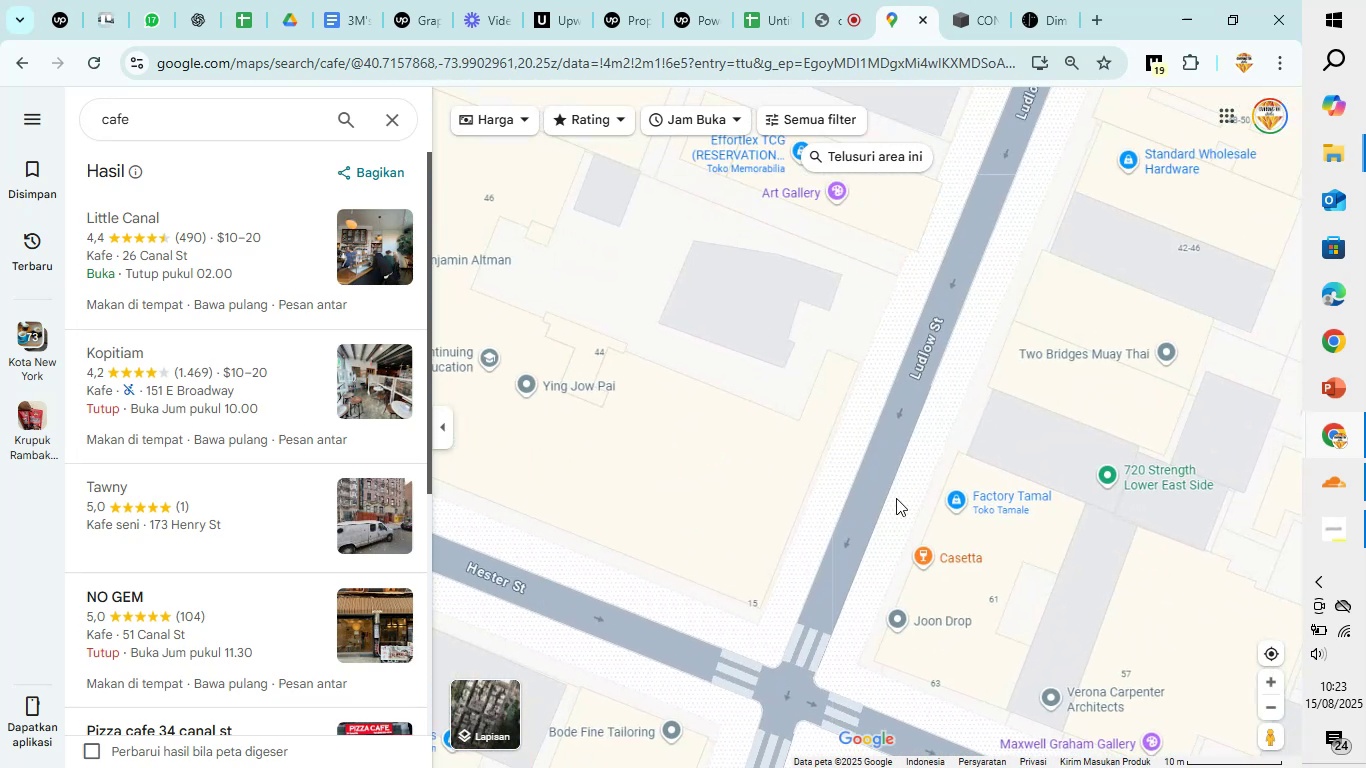 
left_click_drag(start_coordinate=[782, 486], to_coordinate=[1096, 332])
 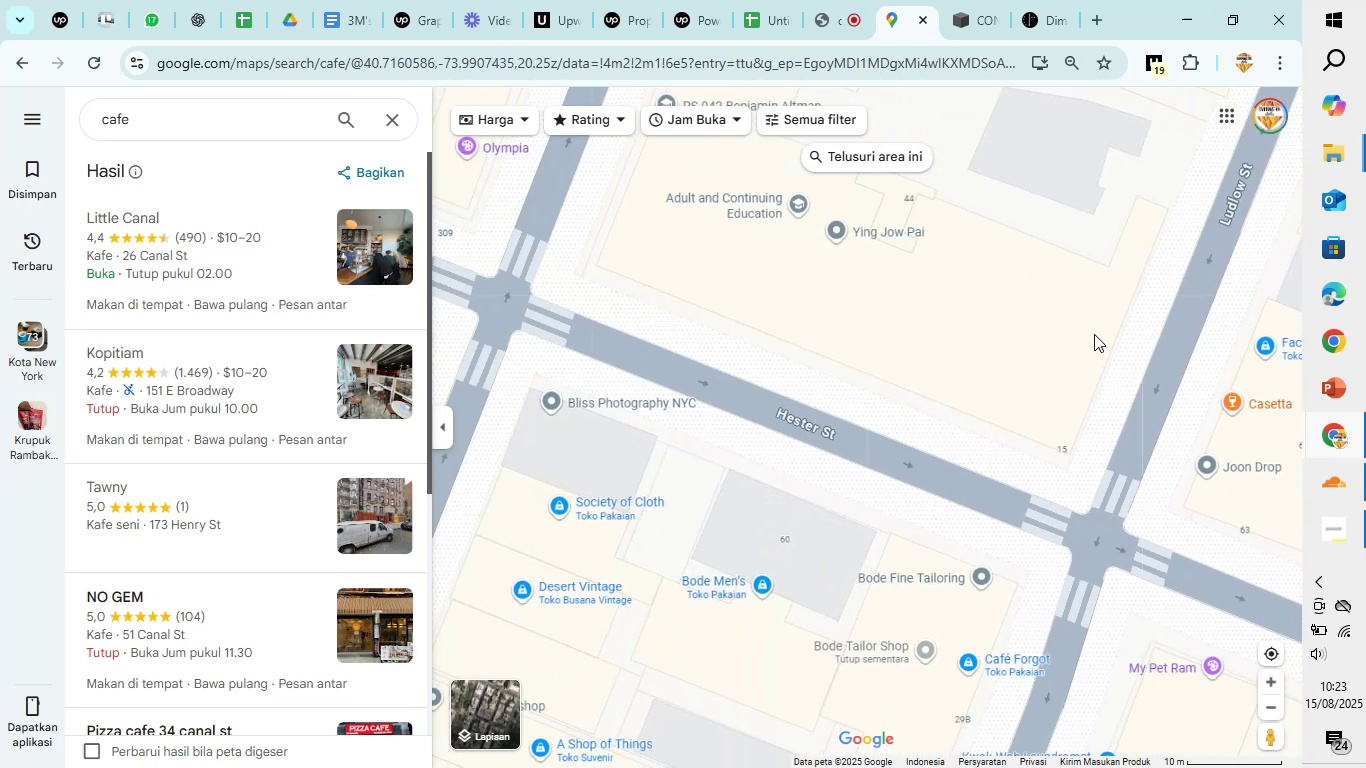 
scroll: coordinate [1094, 334], scroll_direction: down, amount: 3.0
 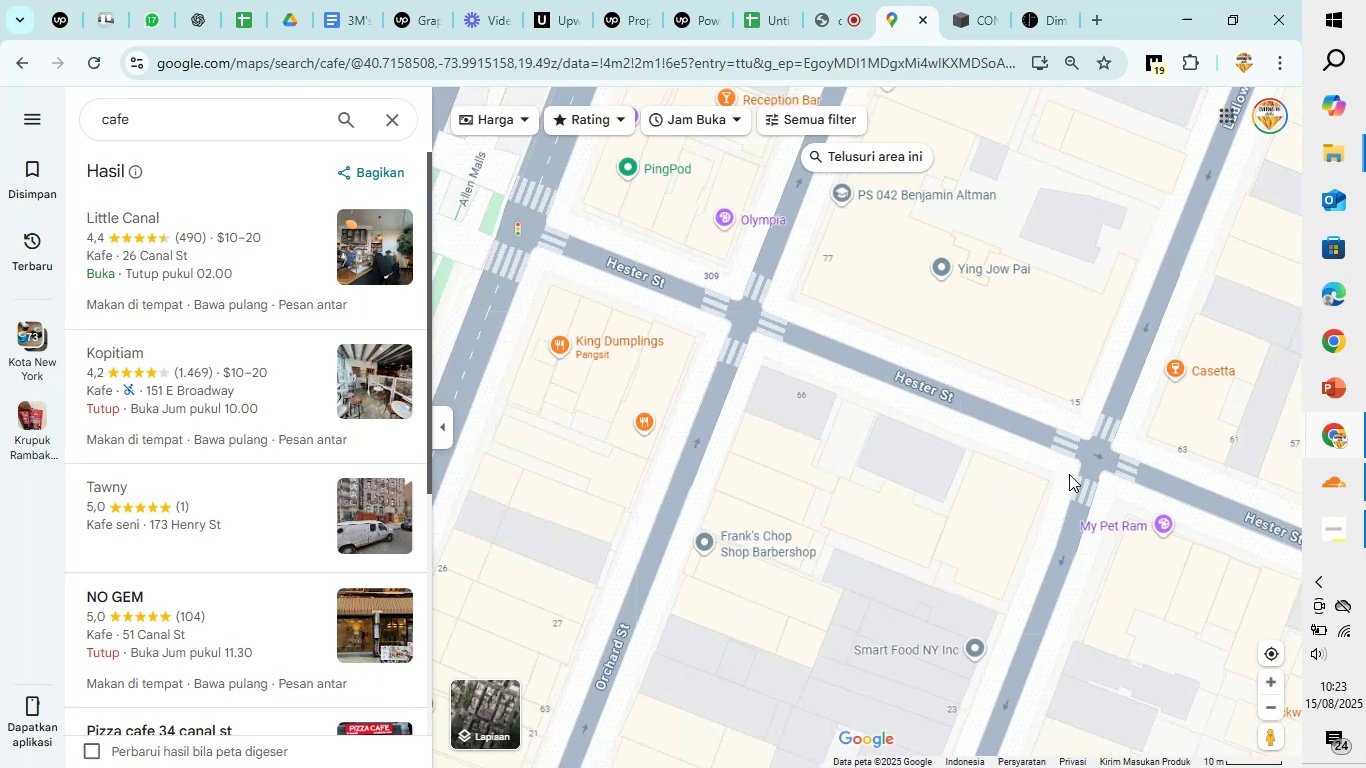 
scroll: coordinate [1069, 474], scroll_direction: up, amount: 3.0
 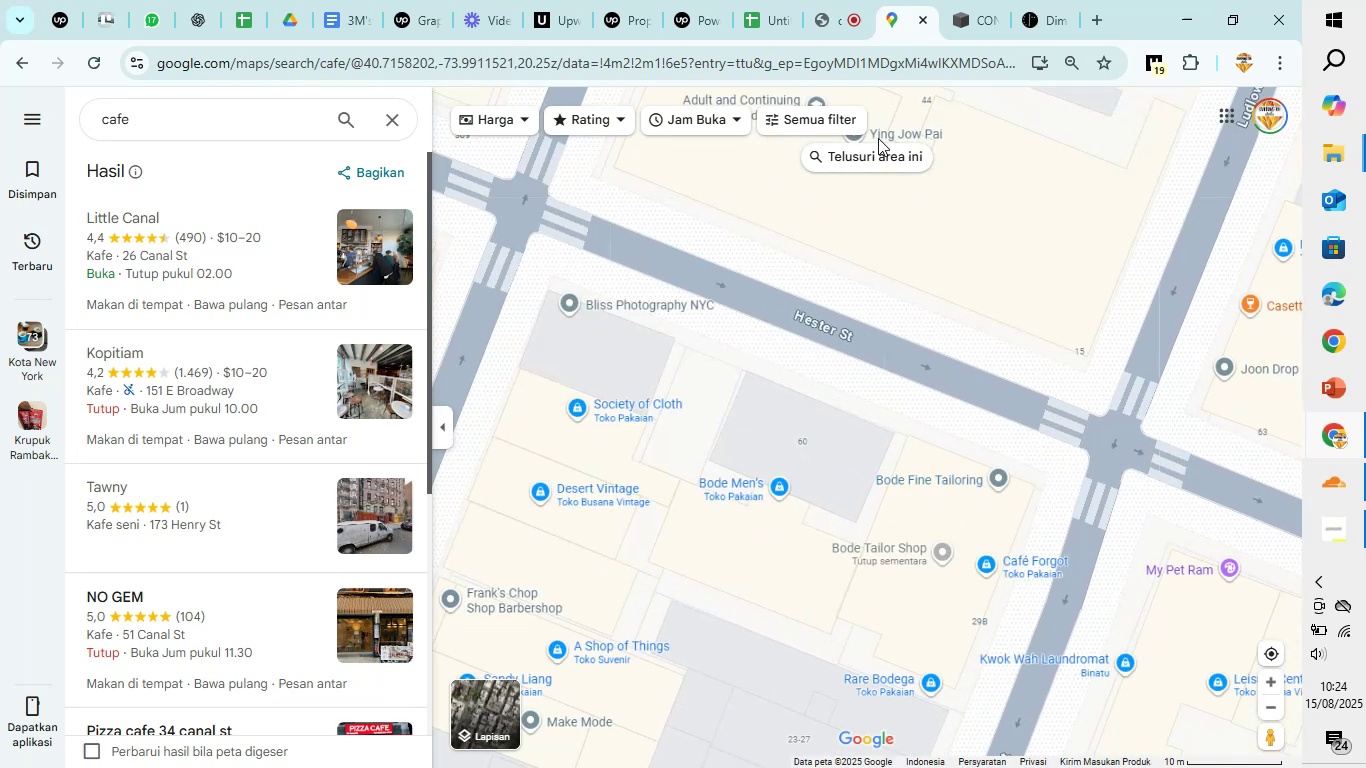 
double_click([882, 155])
 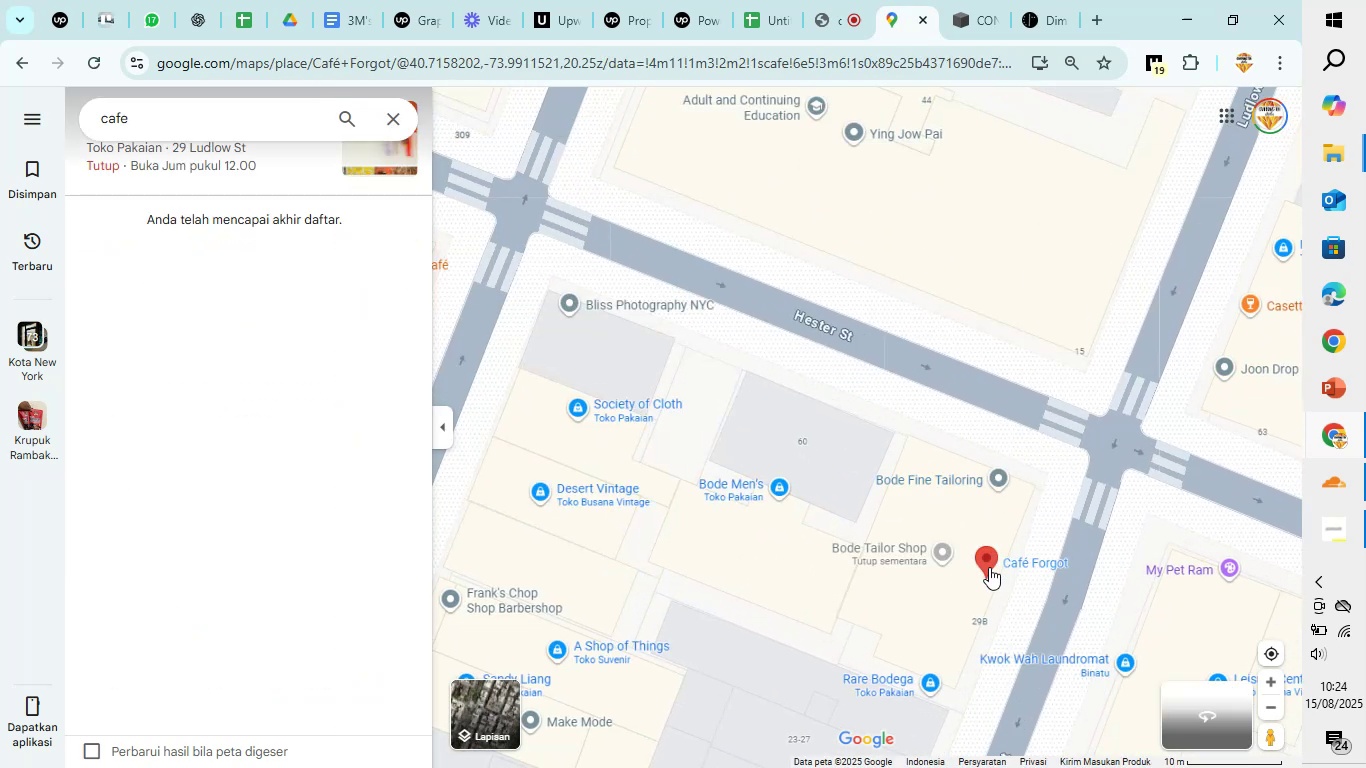 
wait(7.47)
 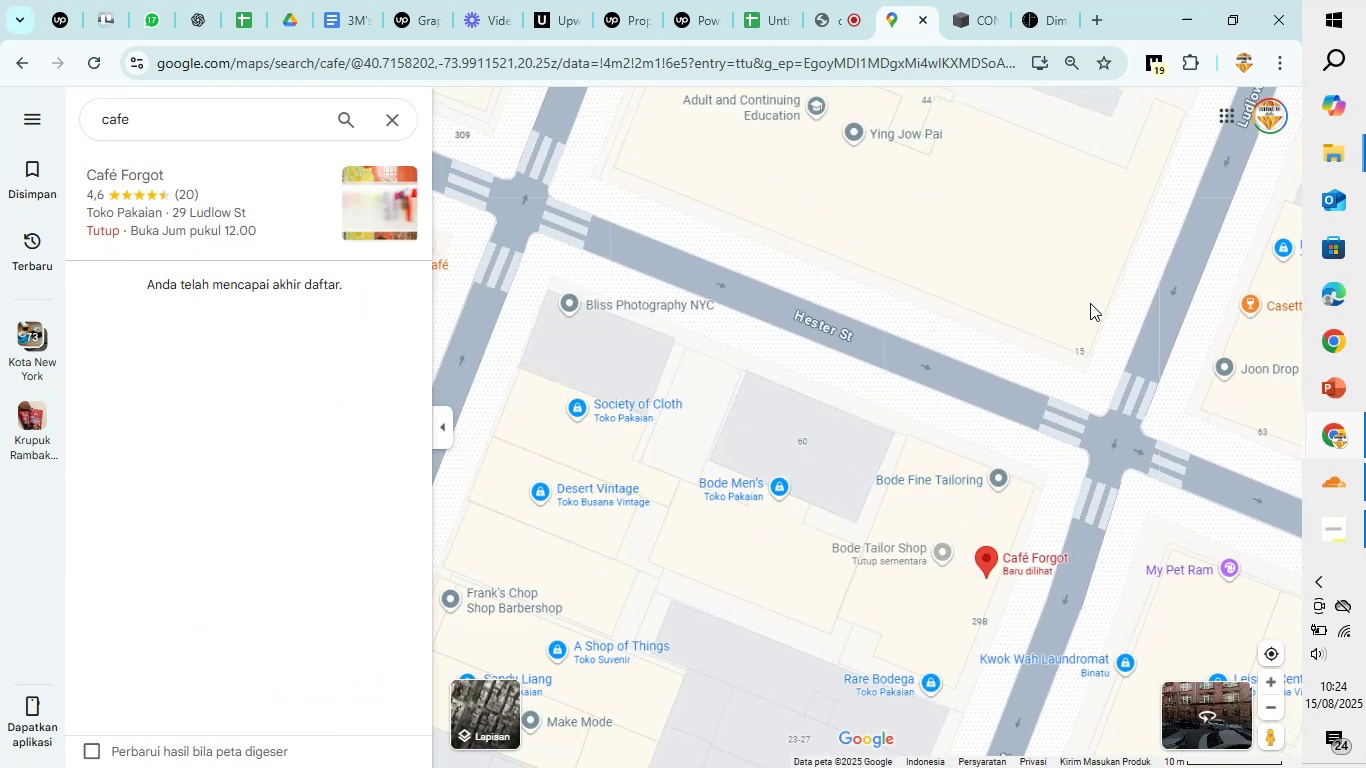 
left_click([406, 122])
 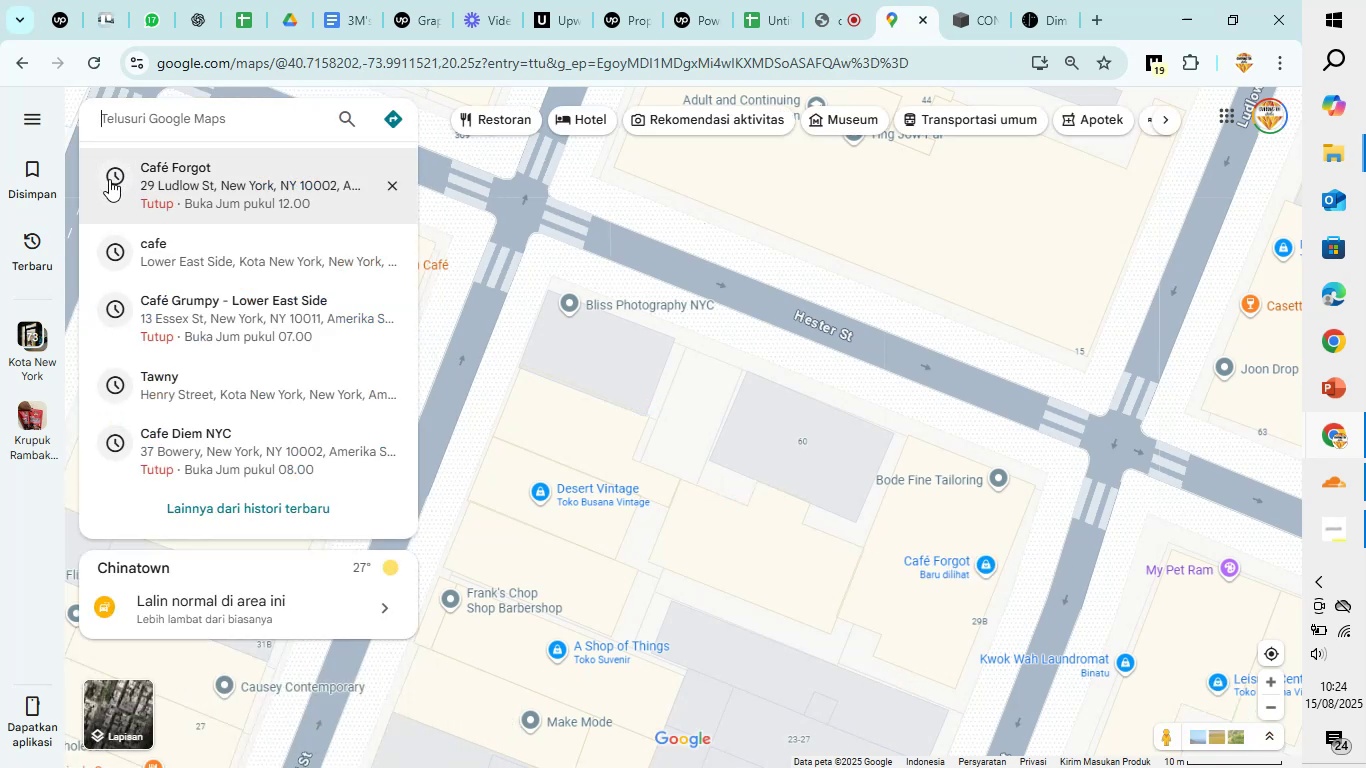 
left_click([186, 256])
 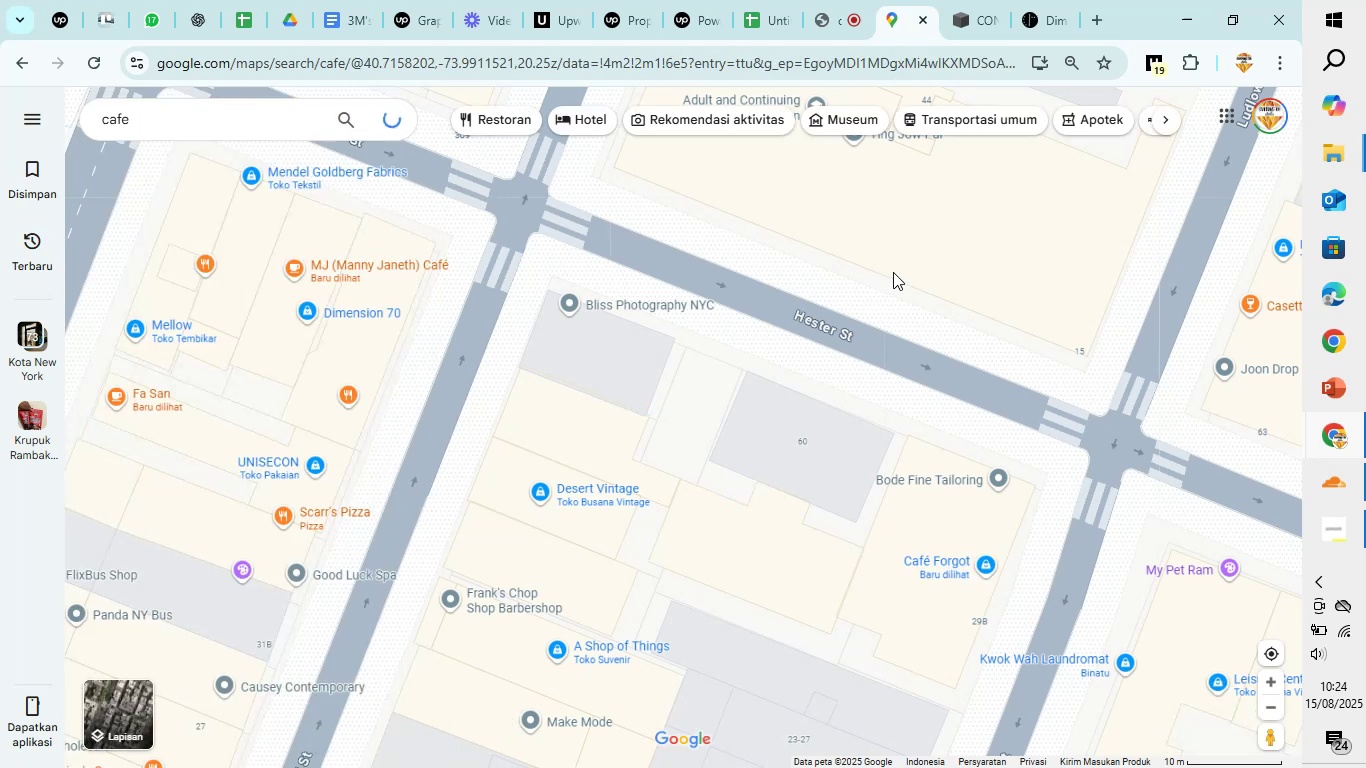 
left_click_drag(start_coordinate=[898, 266], to_coordinate=[886, 297])
 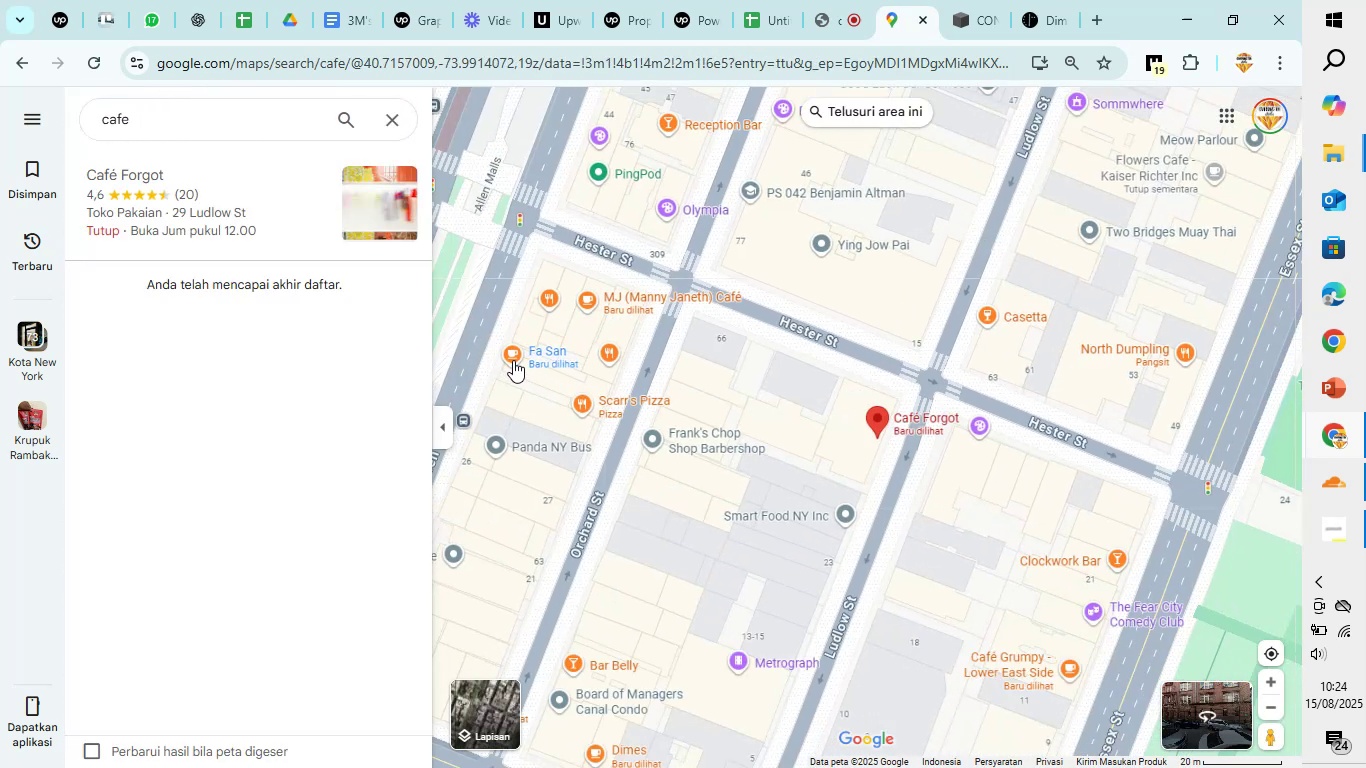 
left_click([513, 358])
 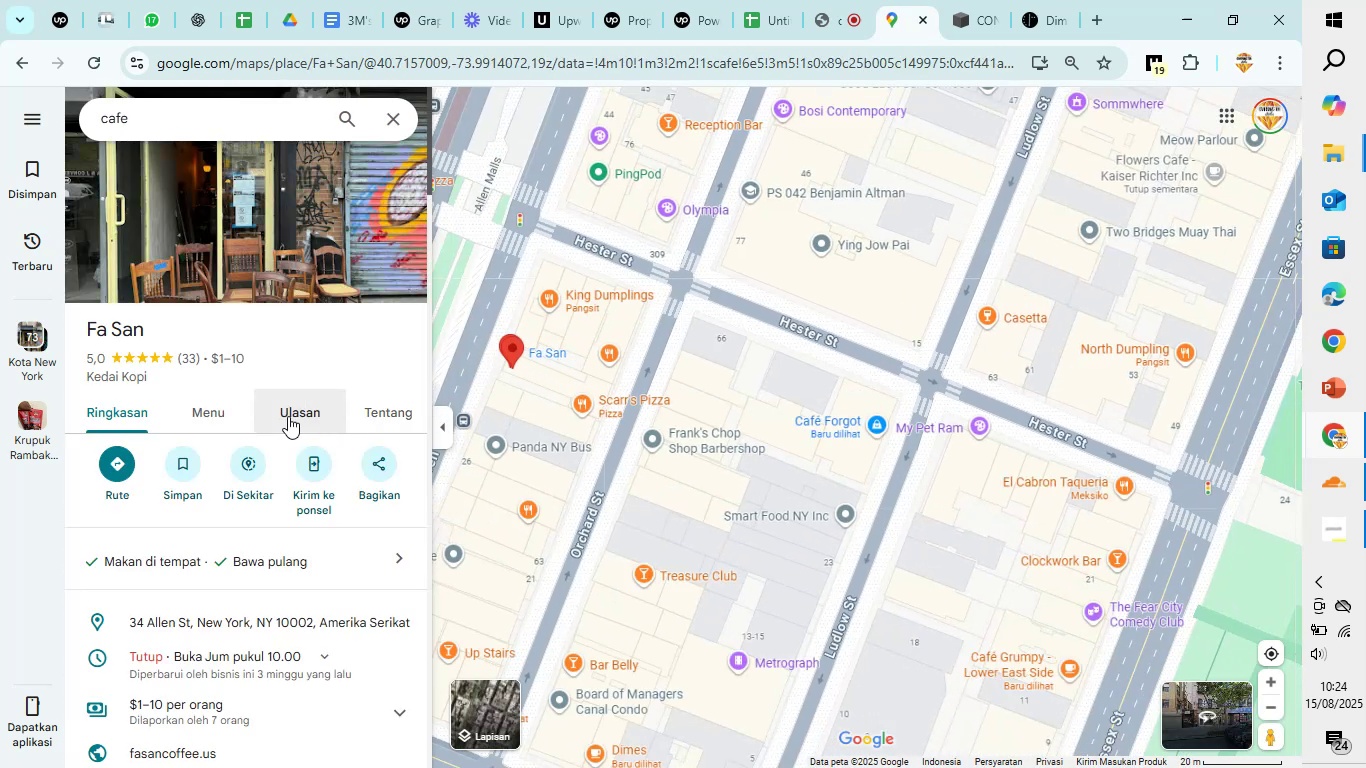 
scroll: coordinate [288, 416], scroll_direction: down, amount: 4.0
 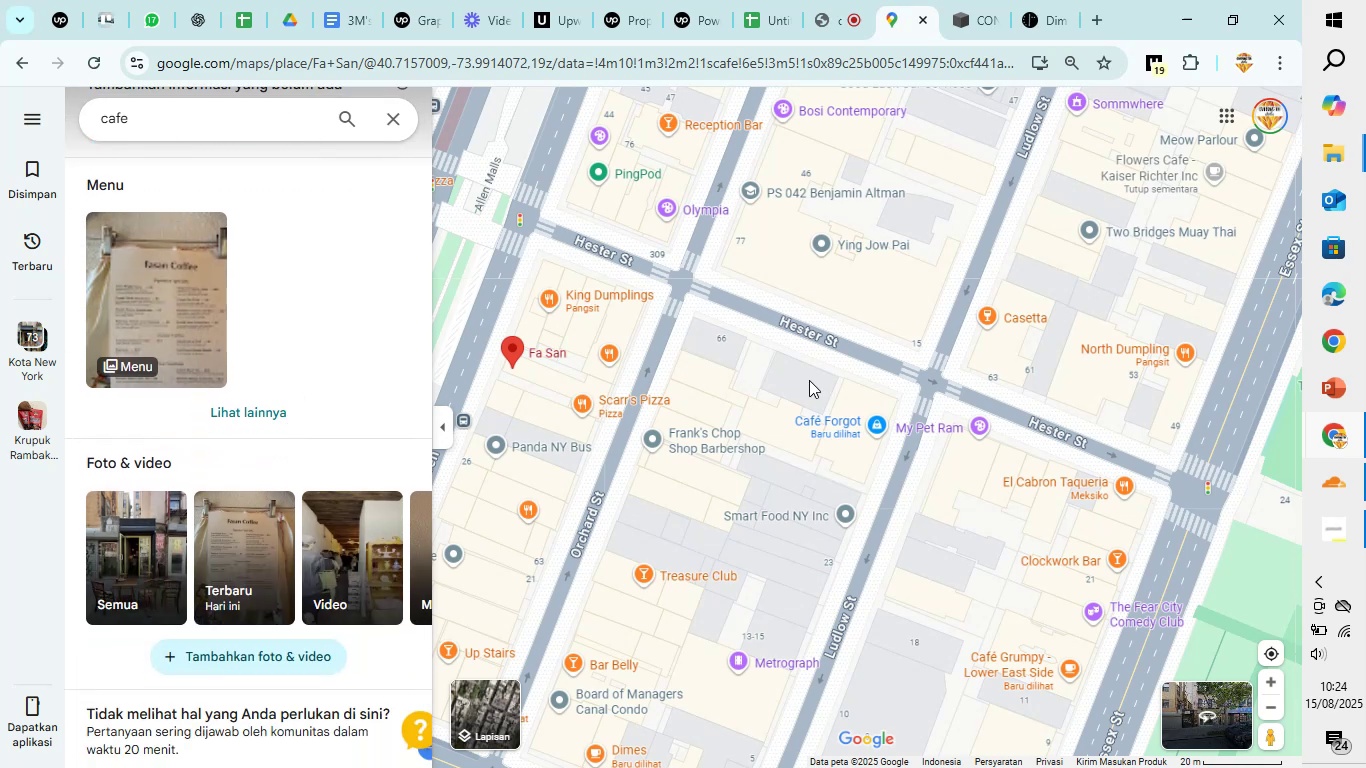 
left_click_drag(start_coordinate=[1007, 343], to_coordinate=[842, 553])
 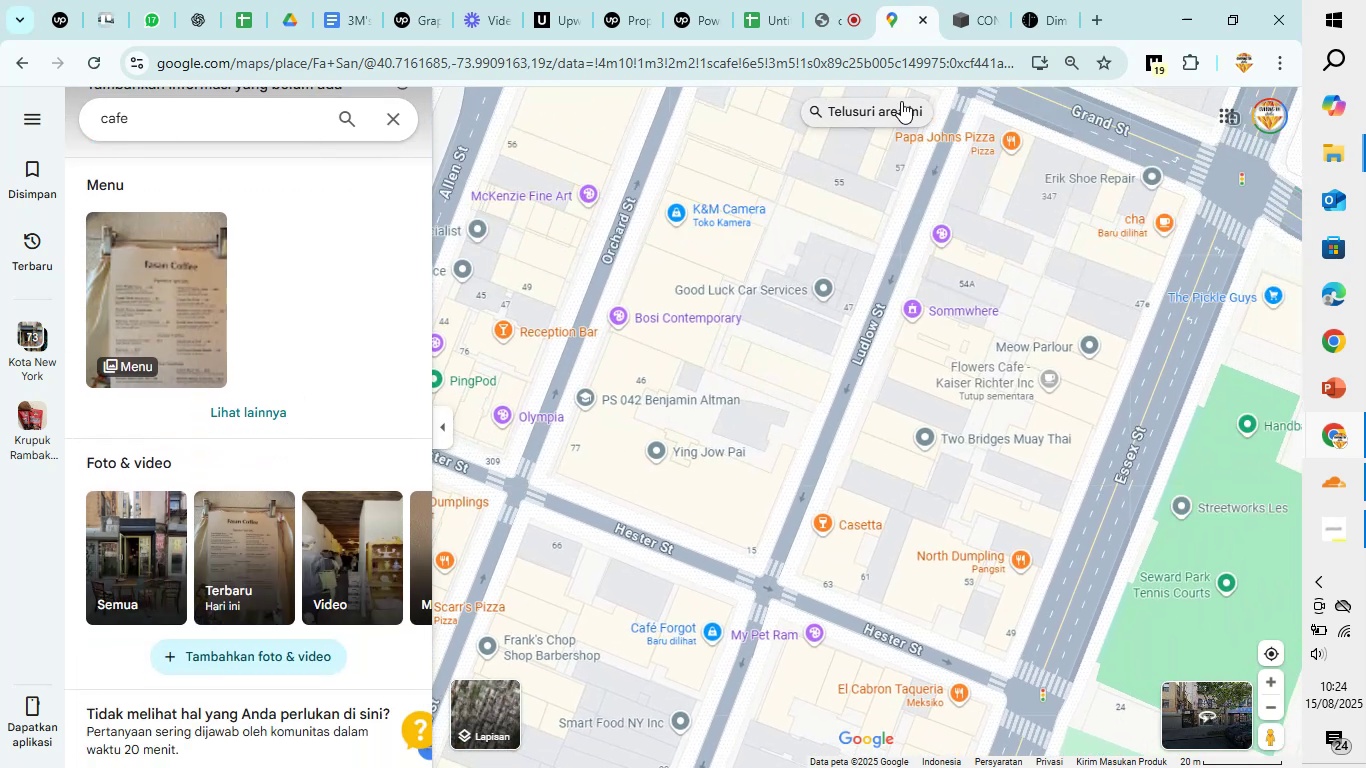 
left_click([901, 100])
 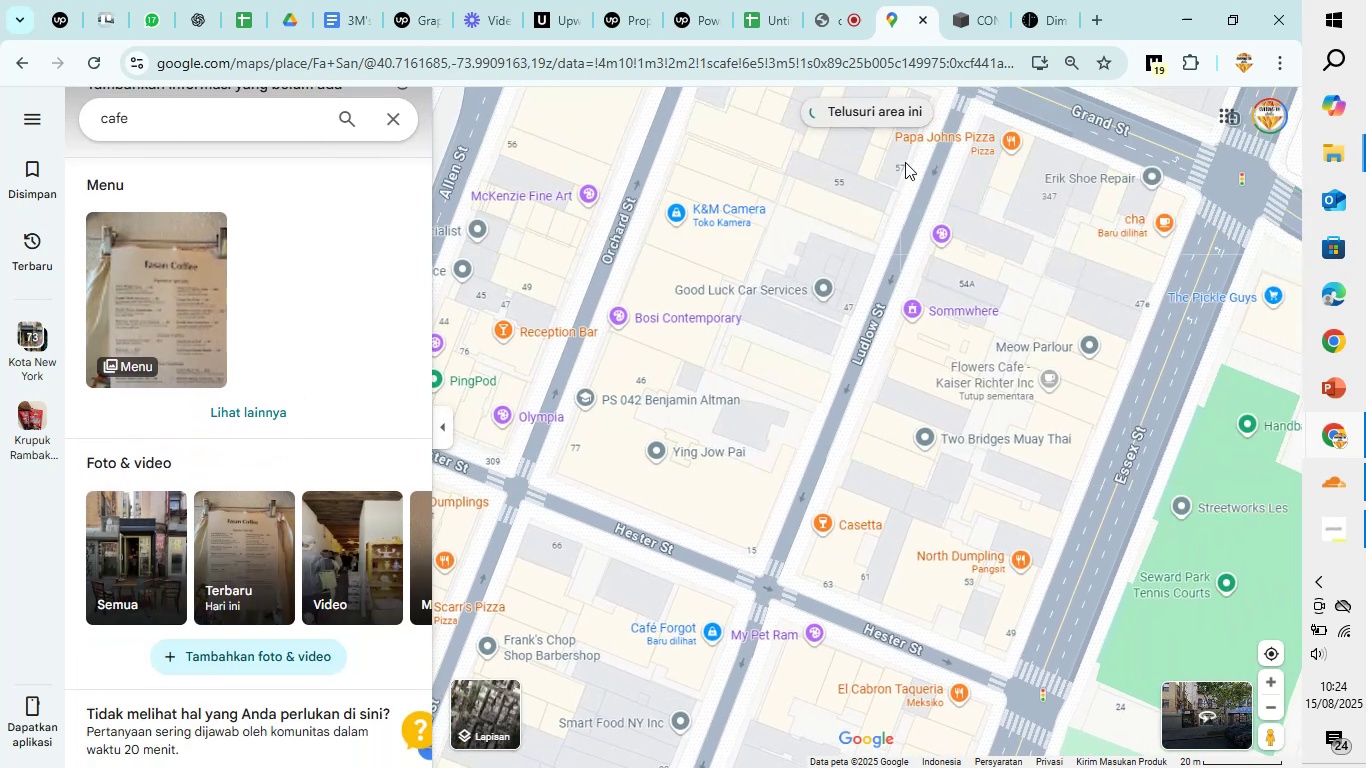 
mouse_move([939, 255])
 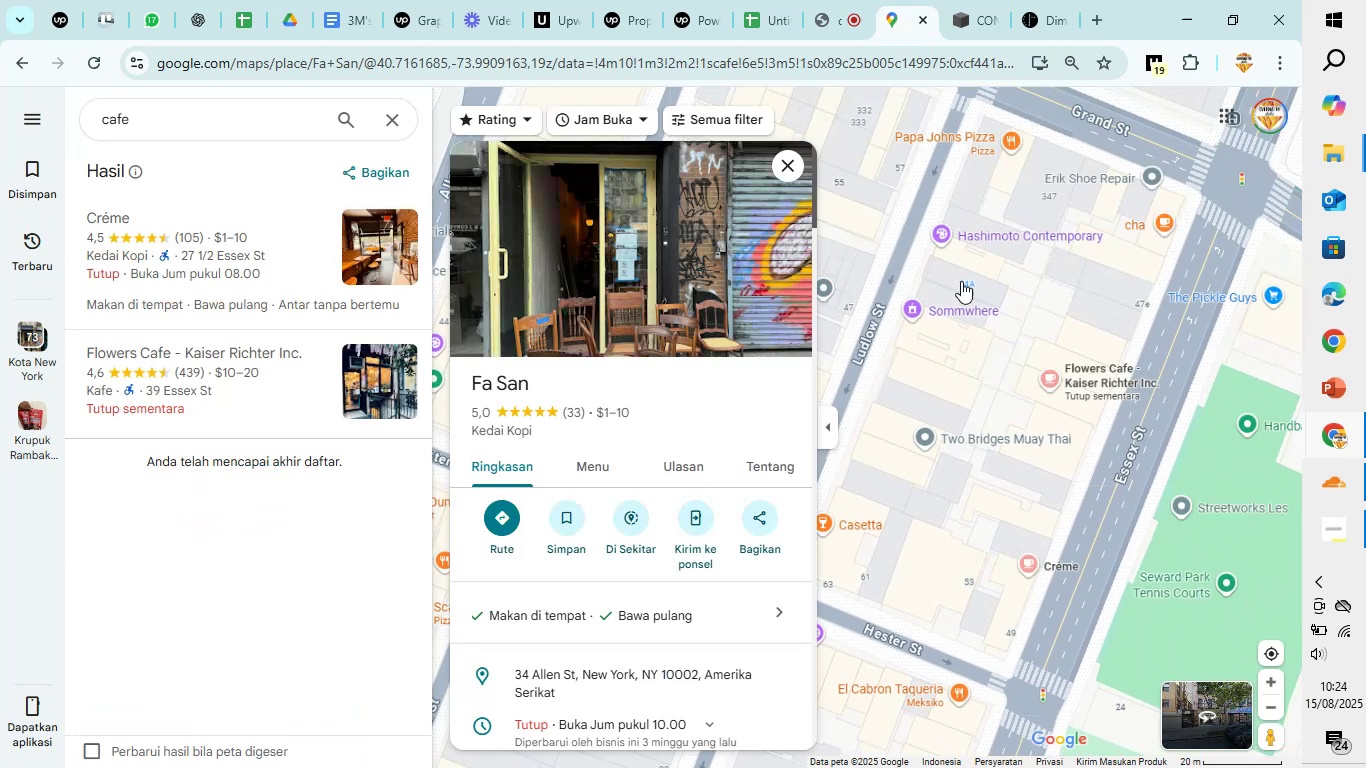 
left_click_drag(start_coordinate=[961, 281], to_coordinate=[1074, 329])
 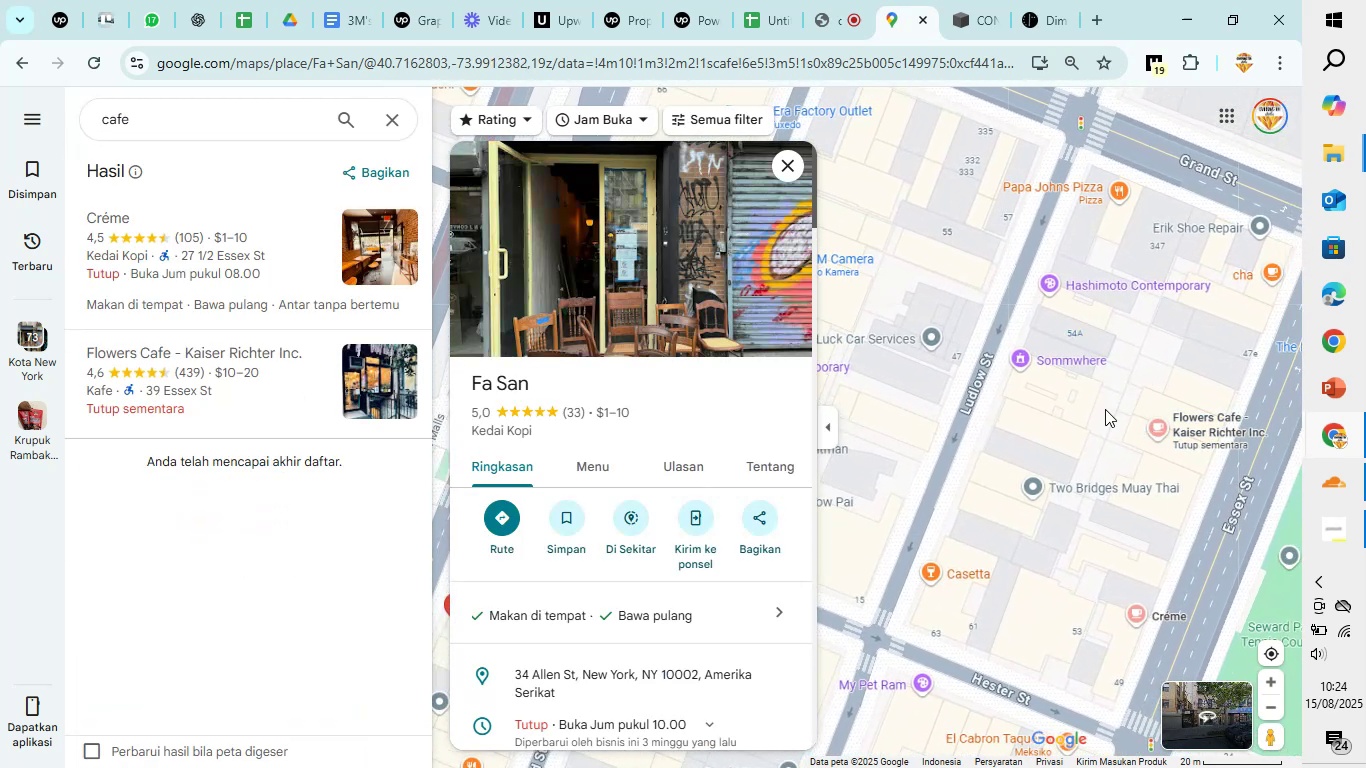 
scroll: coordinate [1063, 389], scroll_direction: up, amount: 5.0
 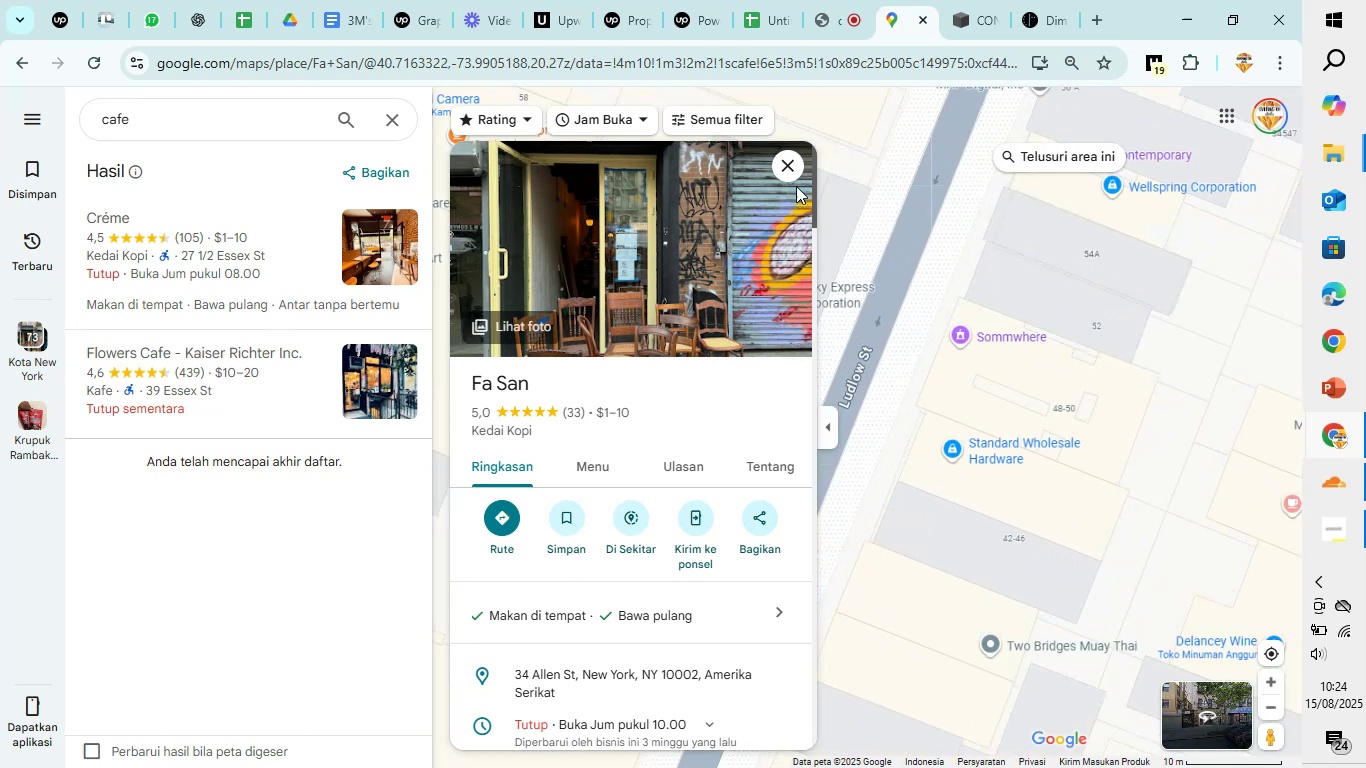 
left_click([794, 172])
 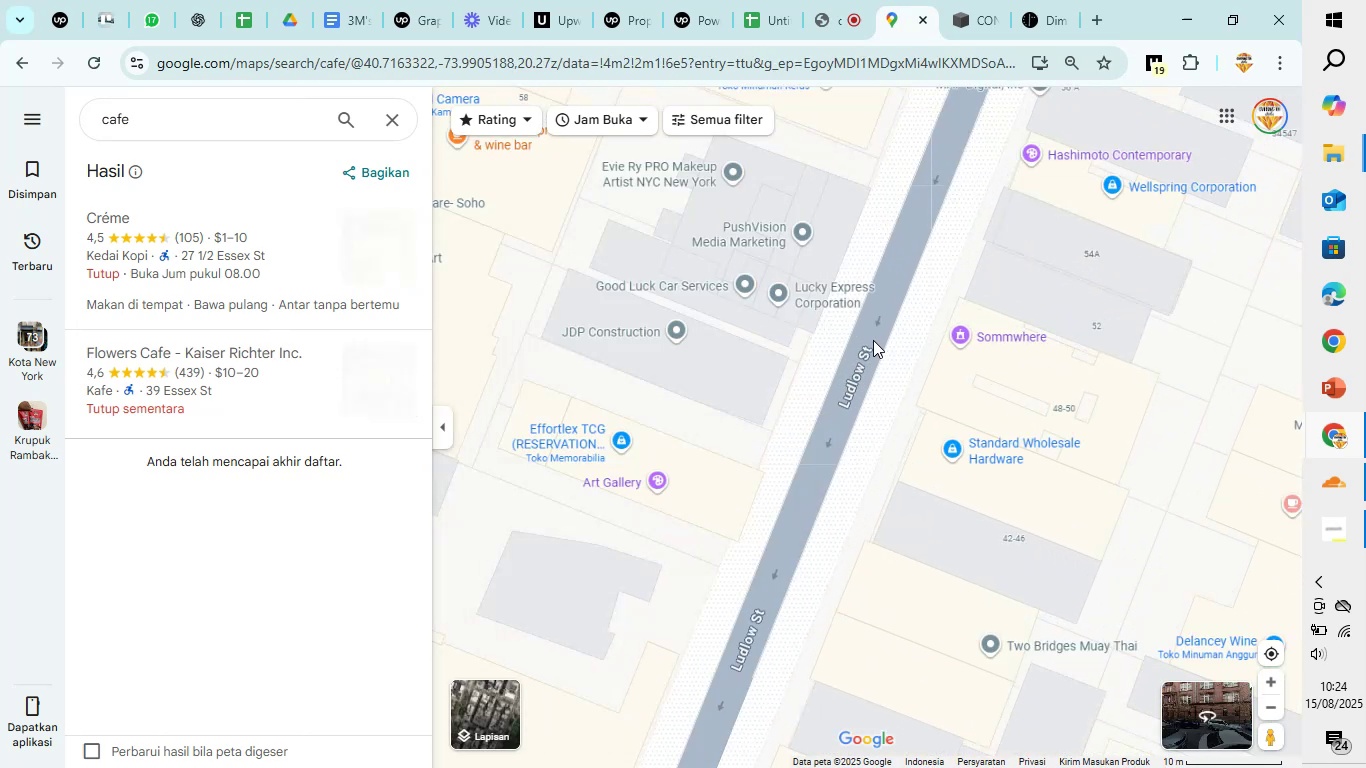 
scroll: coordinate [866, 347], scroll_direction: up, amount: 2.0
 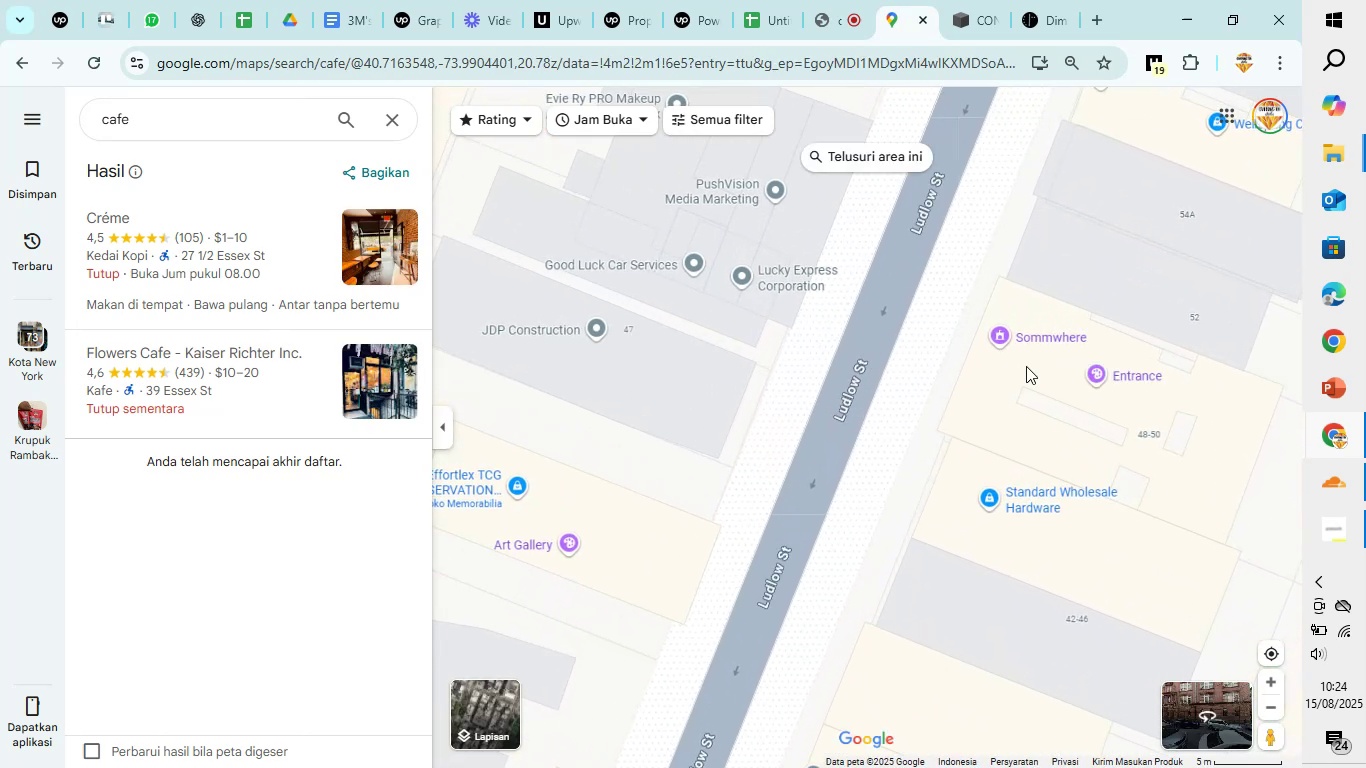 
left_click_drag(start_coordinate=[1111, 433], to_coordinate=[813, 216])
 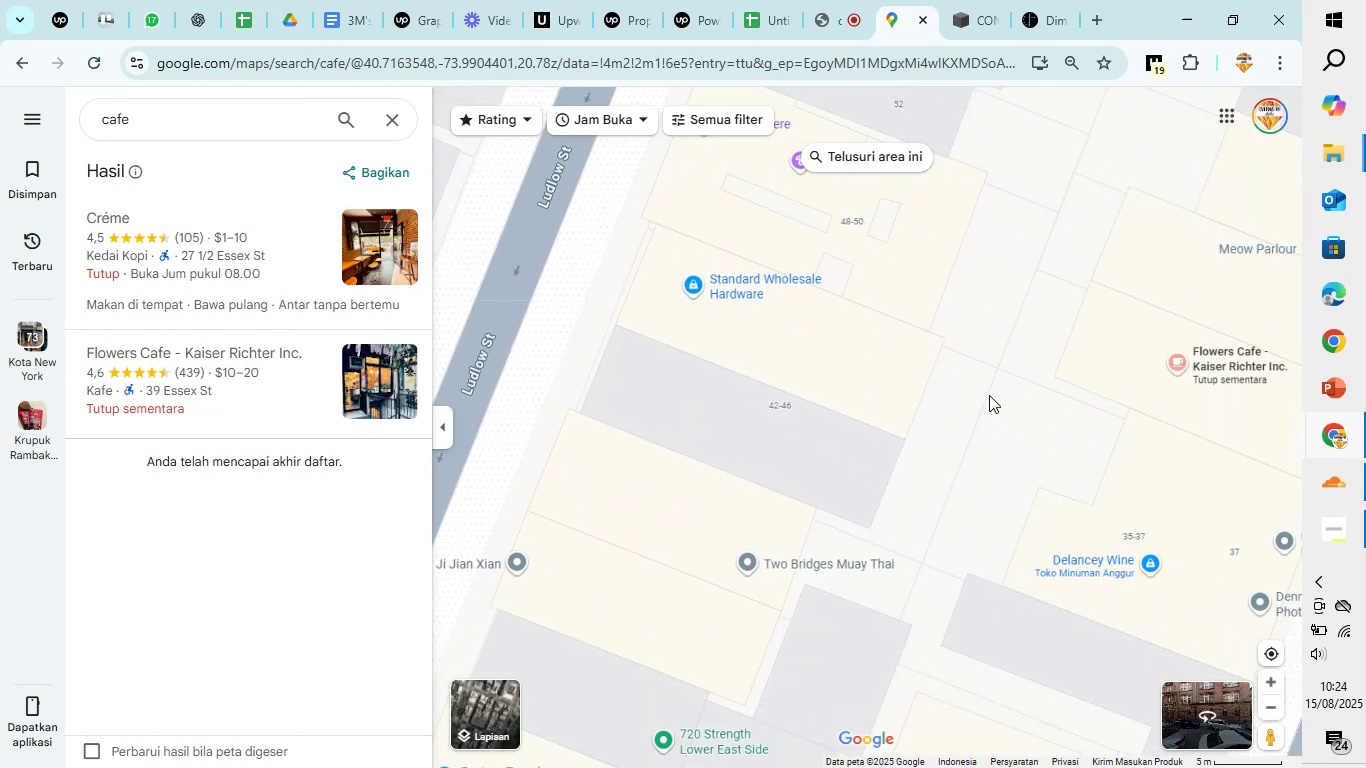 
left_click_drag(start_coordinate=[1055, 440], to_coordinate=[647, 165])
 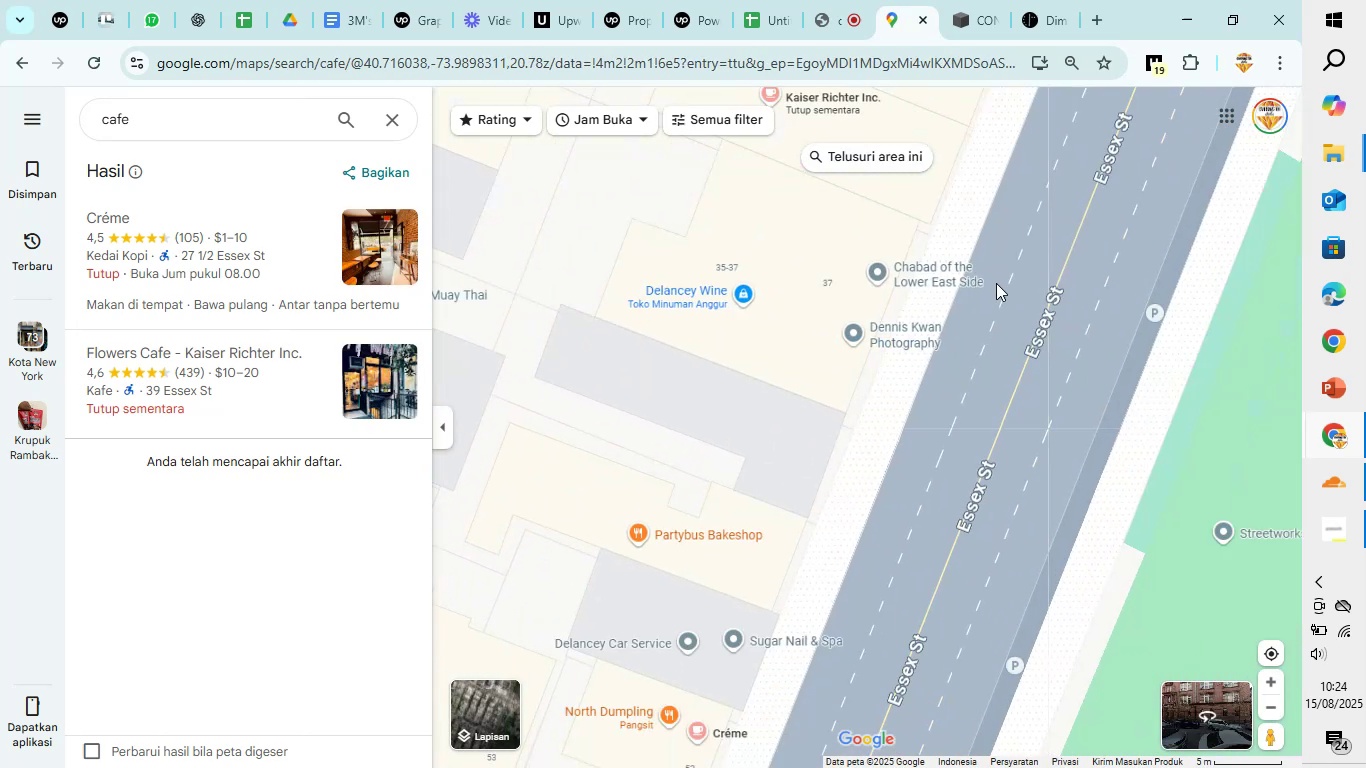 
scroll: coordinate [994, 285], scroll_direction: up, amount: 1.0
 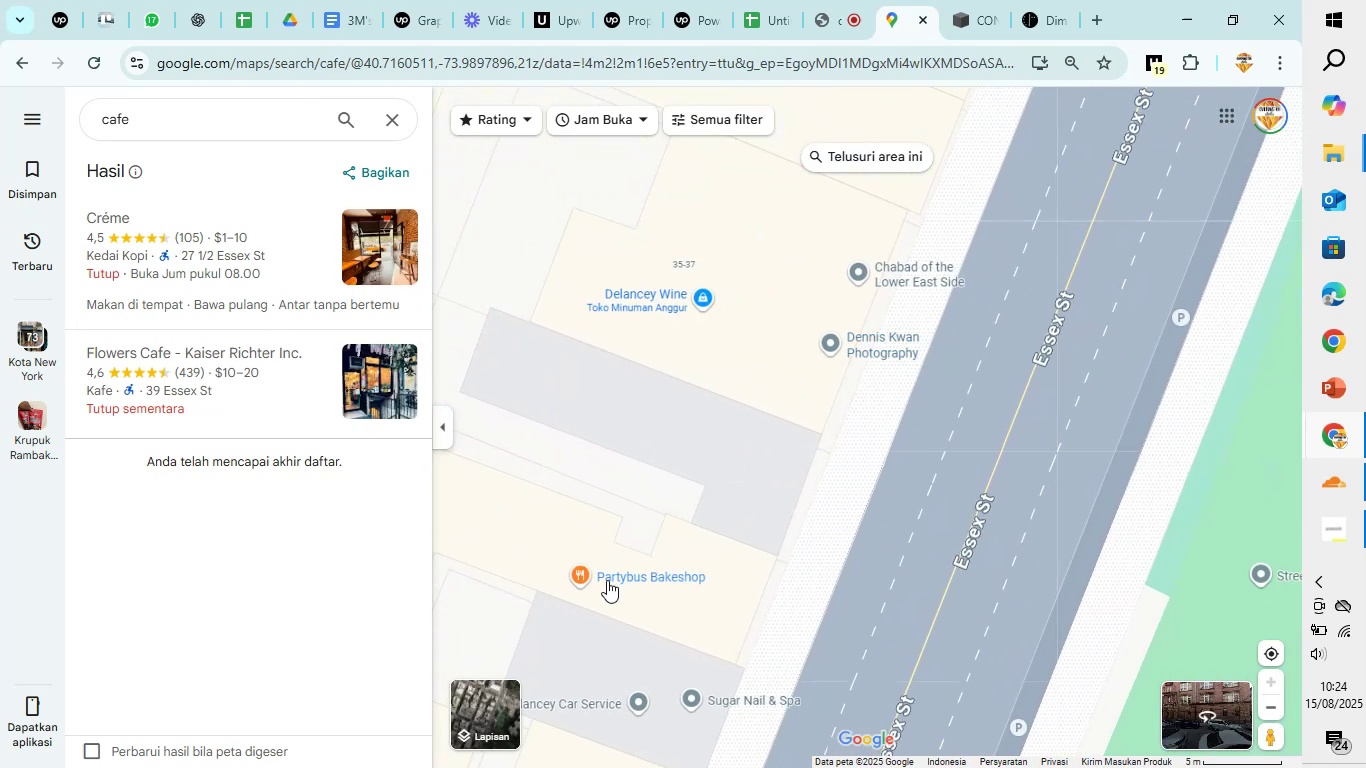 
scroll: coordinate [640, 532], scroll_direction: down, amount: 1.0
 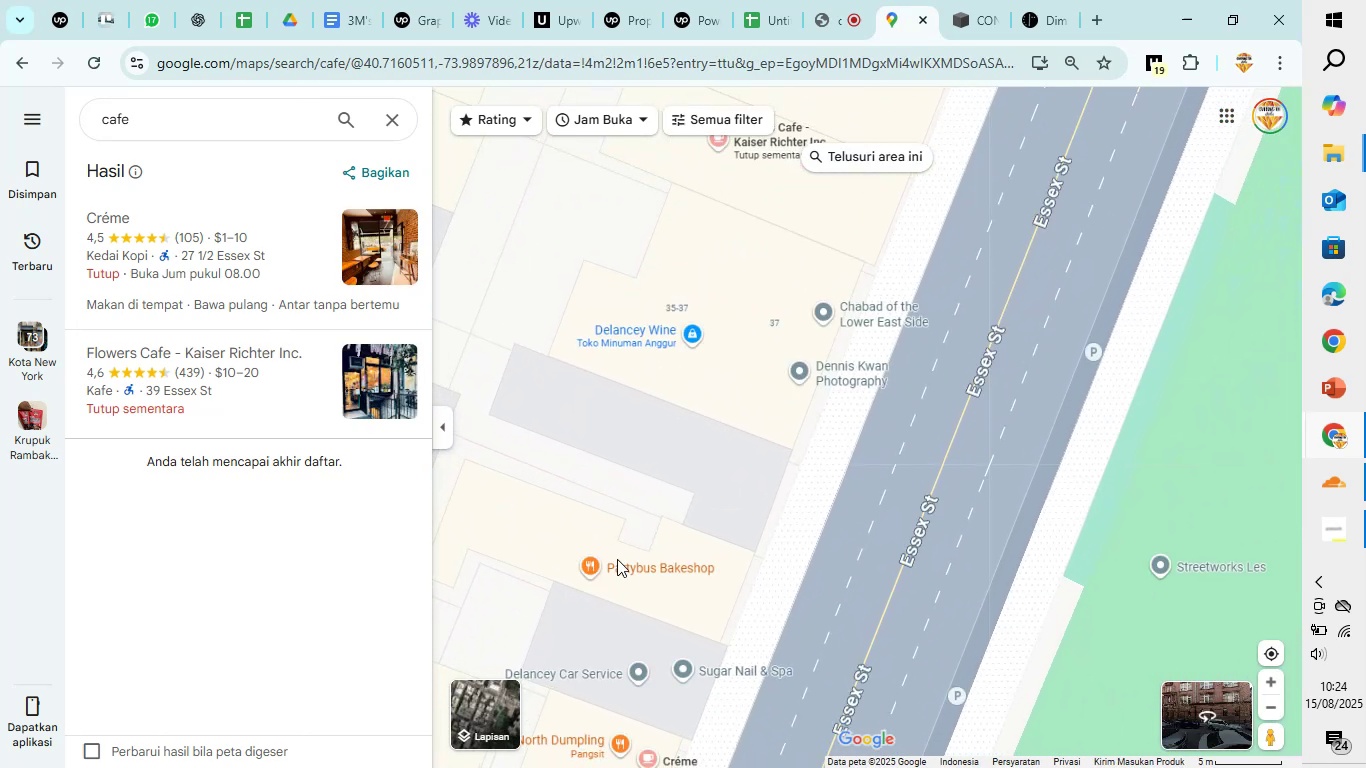 
left_click_drag(start_coordinate=[641, 523], to_coordinate=[703, 411])
 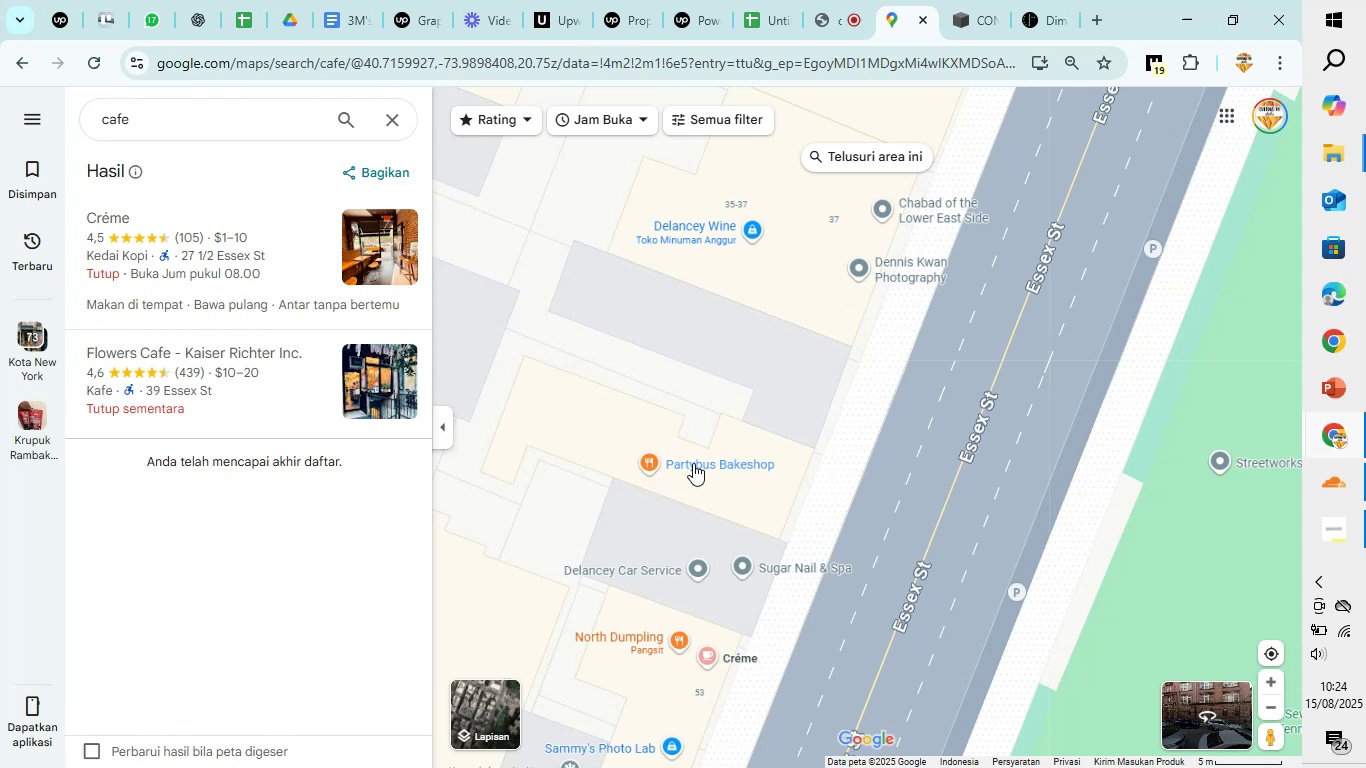 
left_click_drag(start_coordinate=[999, 251], to_coordinate=[779, 763])
 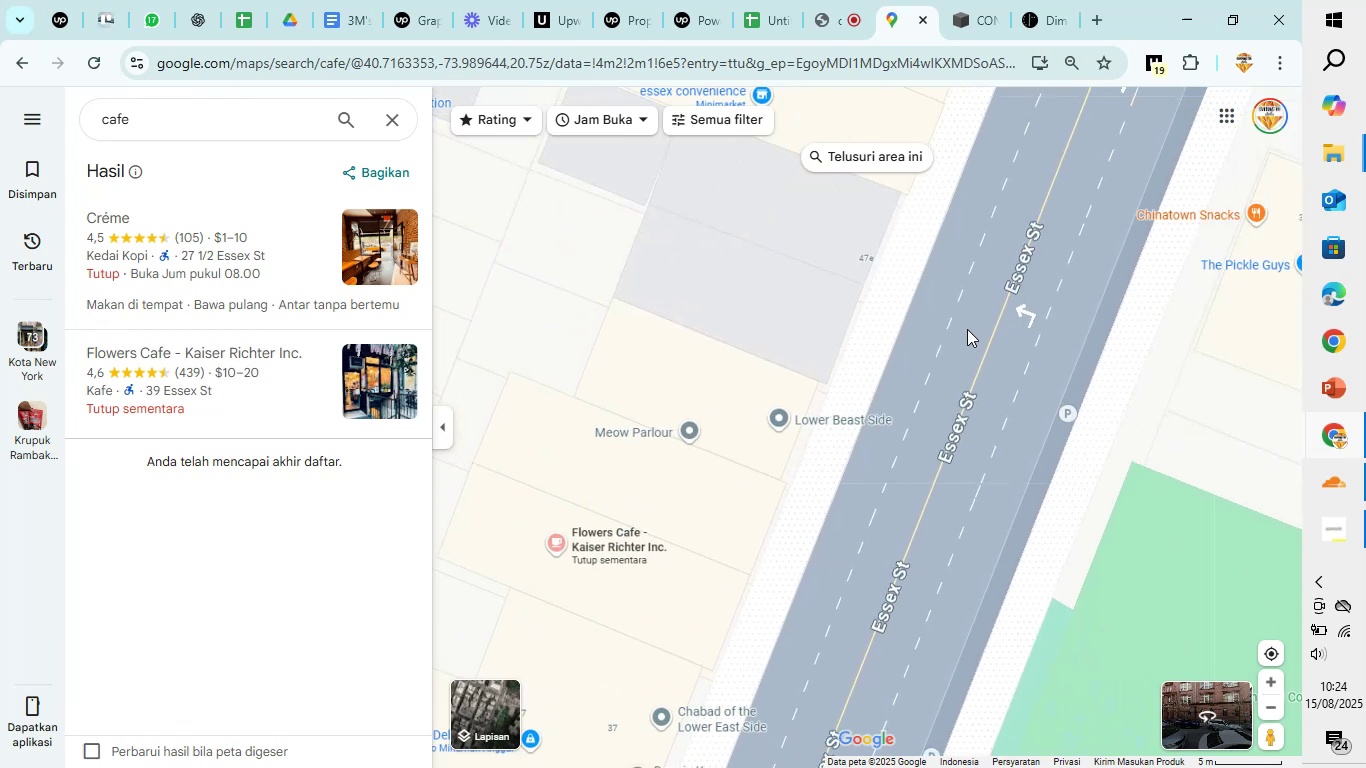 
left_click_drag(start_coordinate=[999, 251], to_coordinate=[883, 645])
 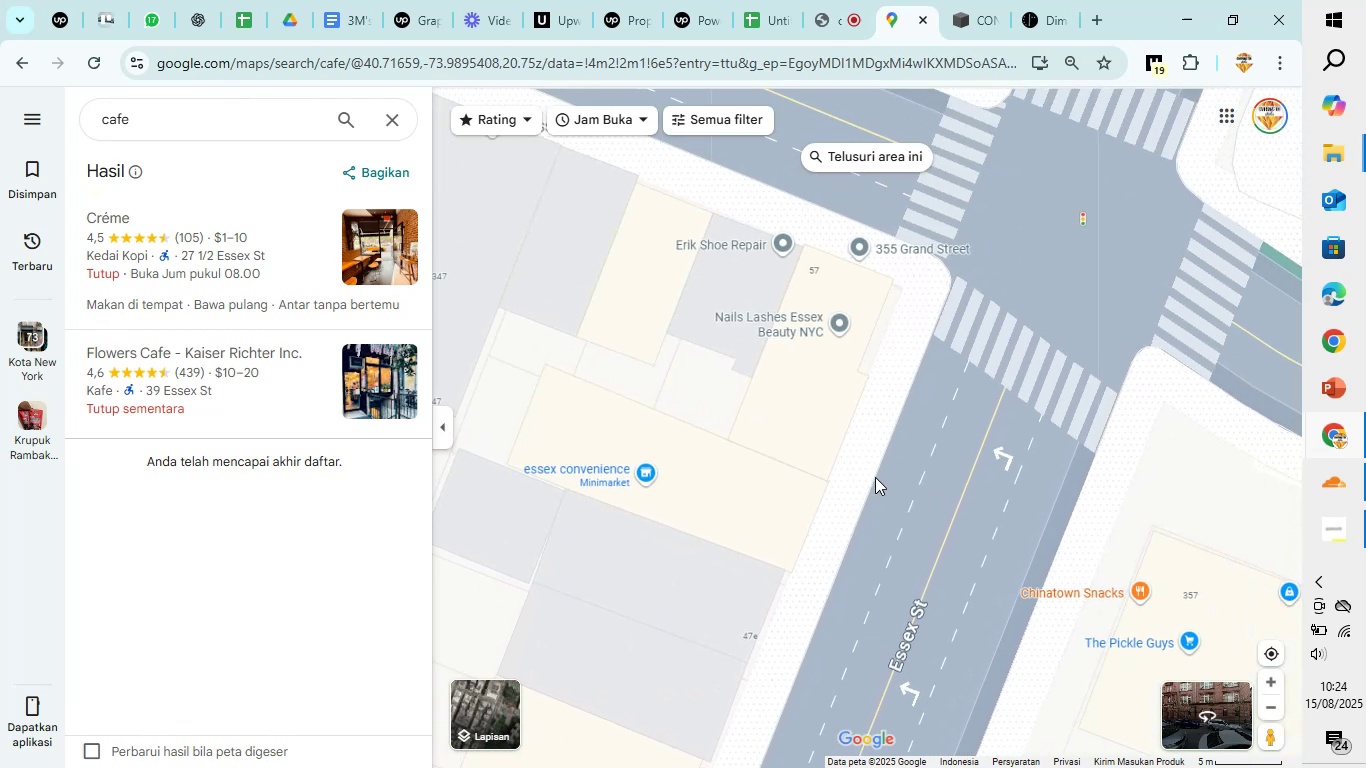 
scroll: coordinate [927, 428], scroll_direction: up, amount: 3.0
 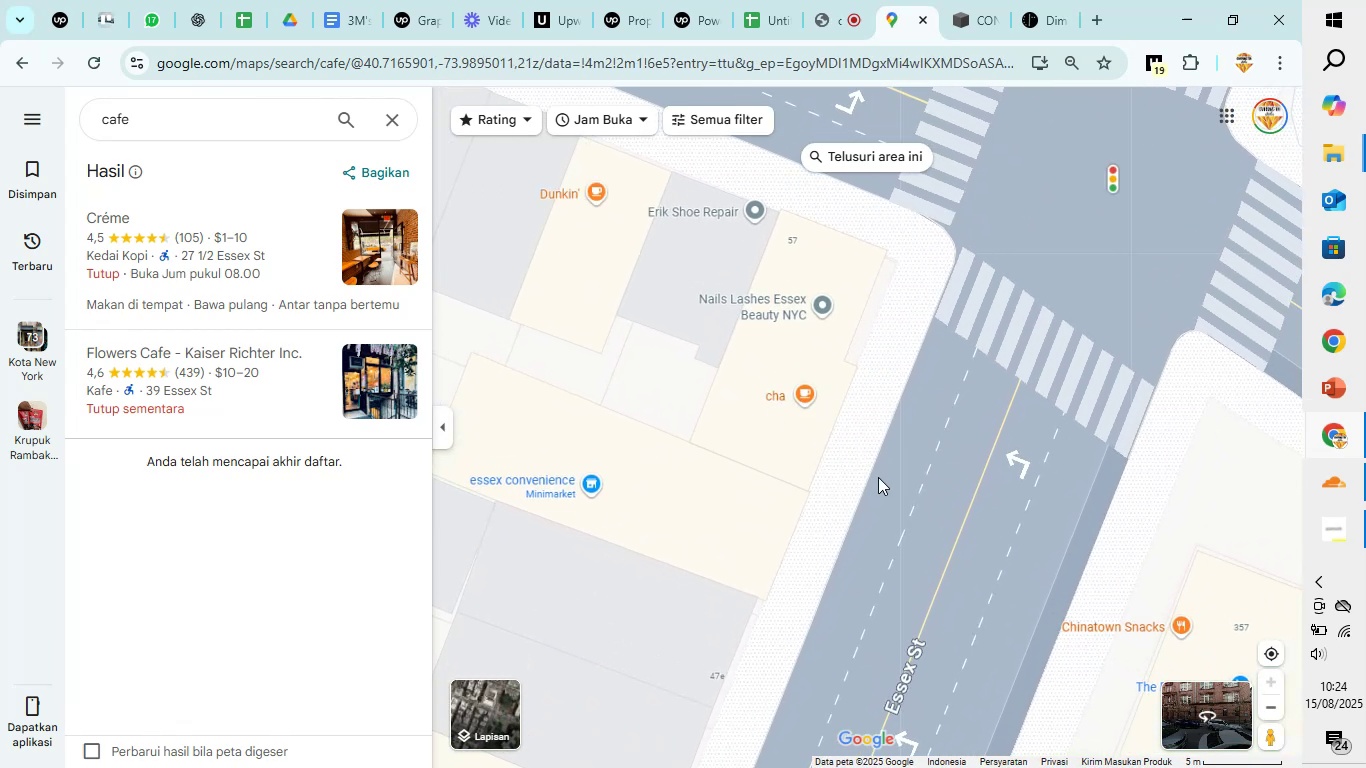 
left_click([802, 394])
 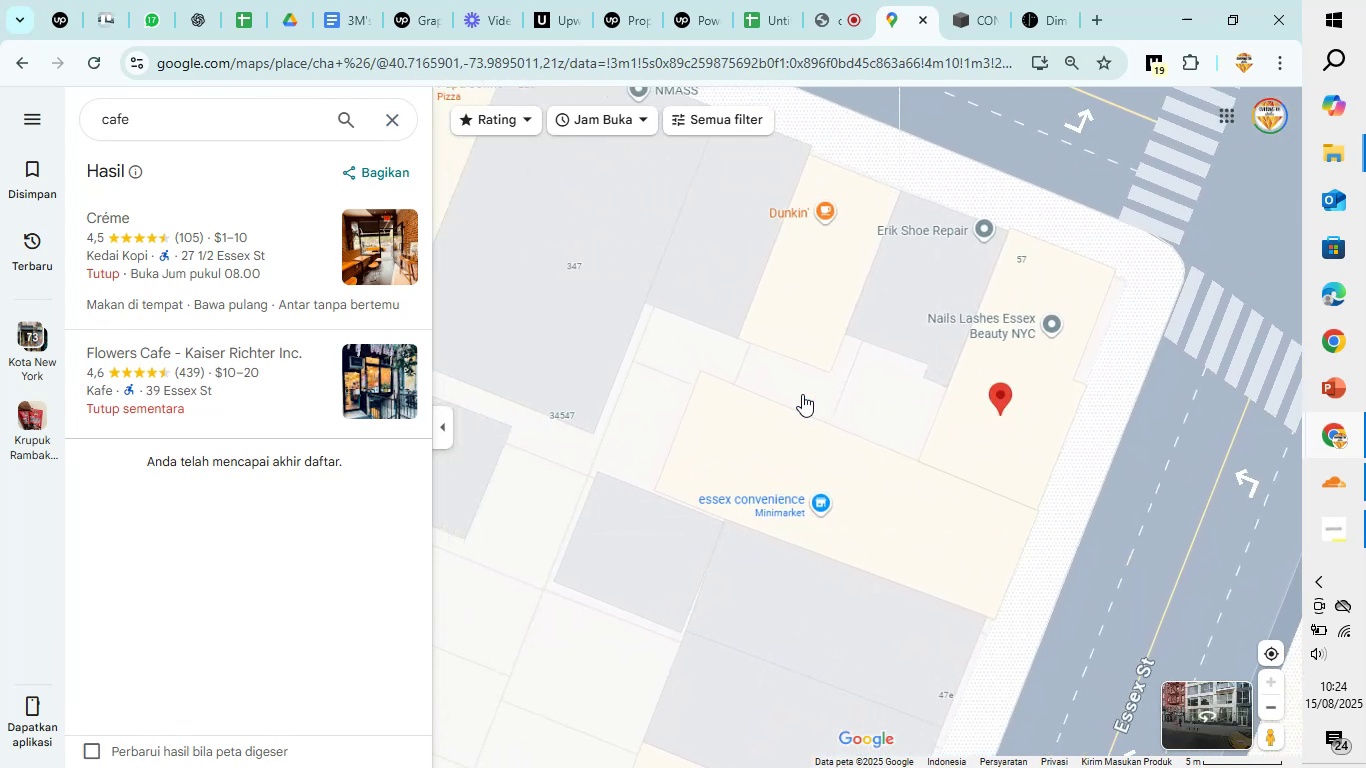 
left_click_drag(start_coordinate=[1045, 565], to_coordinate=[656, 333])
 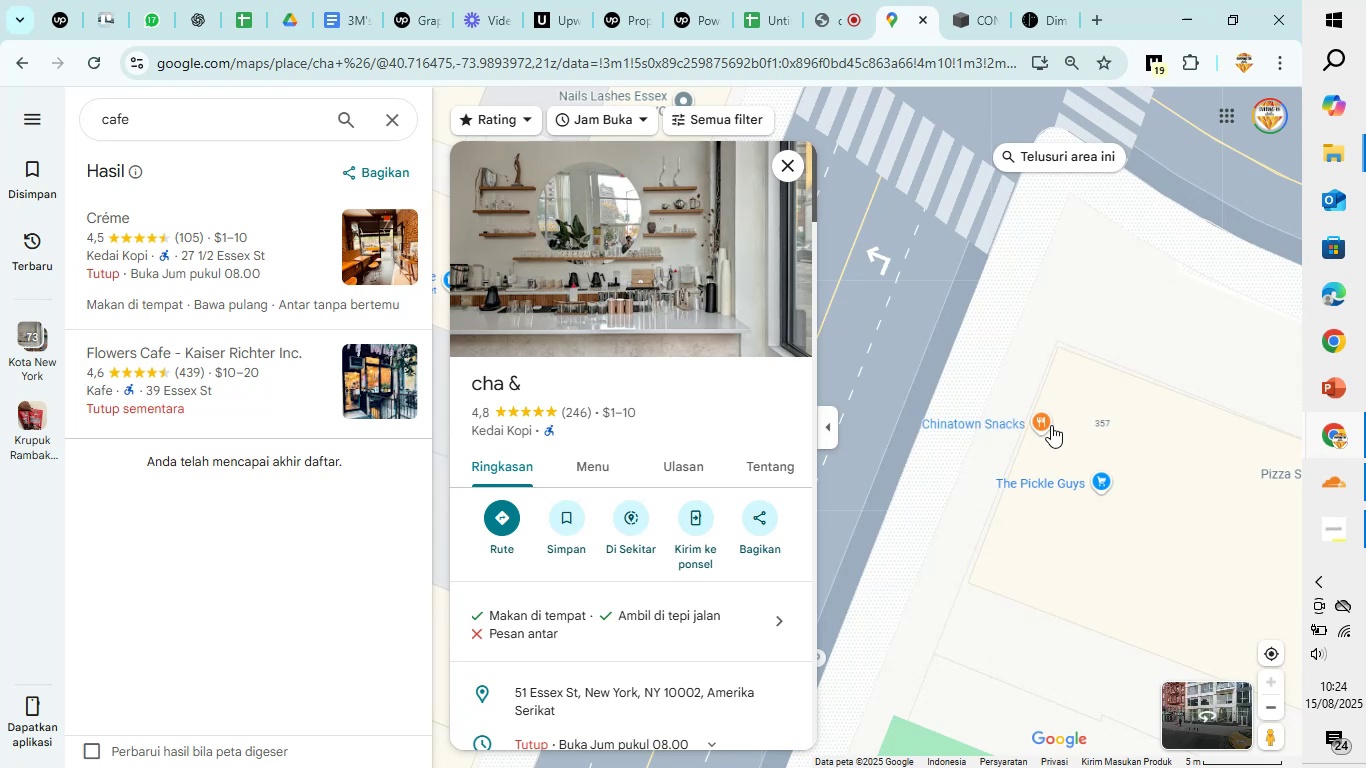 
scroll: coordinate [1038, 448], scroll_direction: down, amount: 4.0
 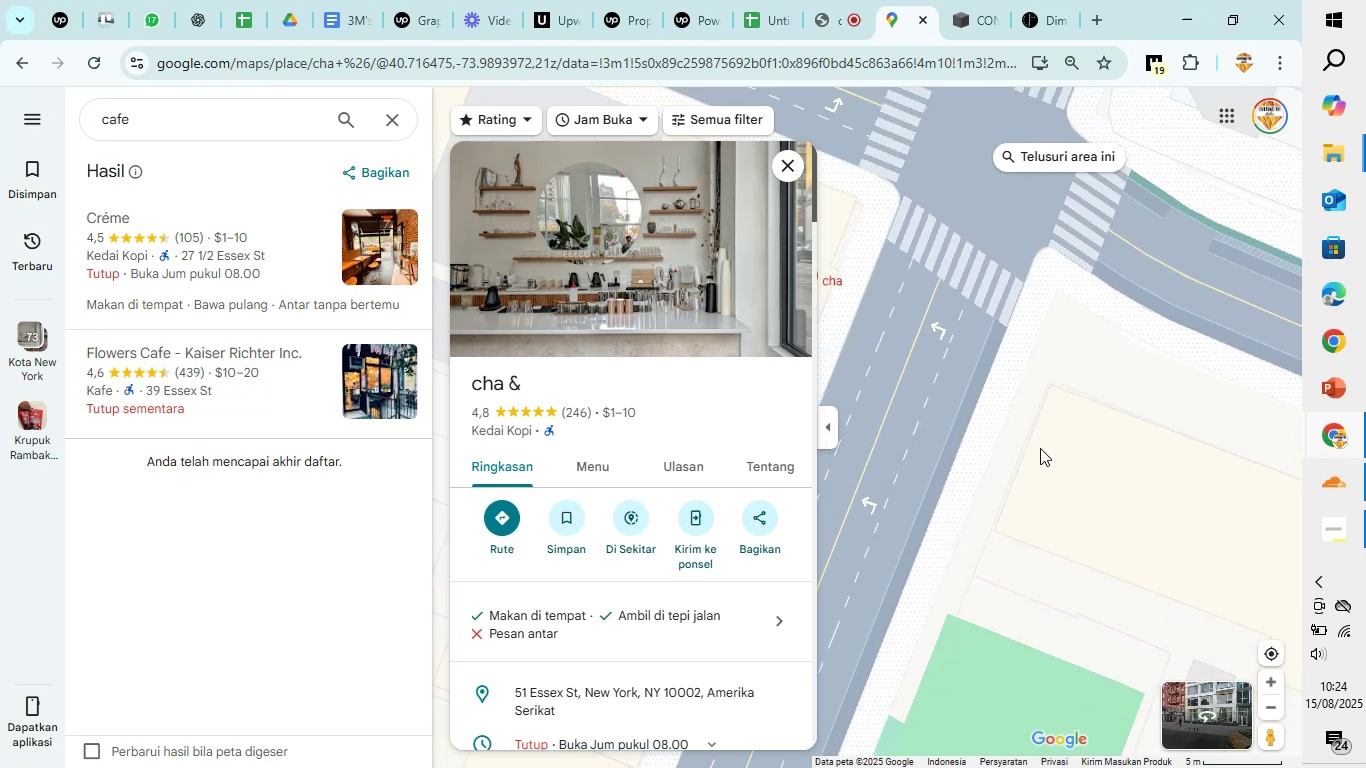 
left_click_drag(start_coordinate=[1067, 523], to_coordinate=[1061, 289])
 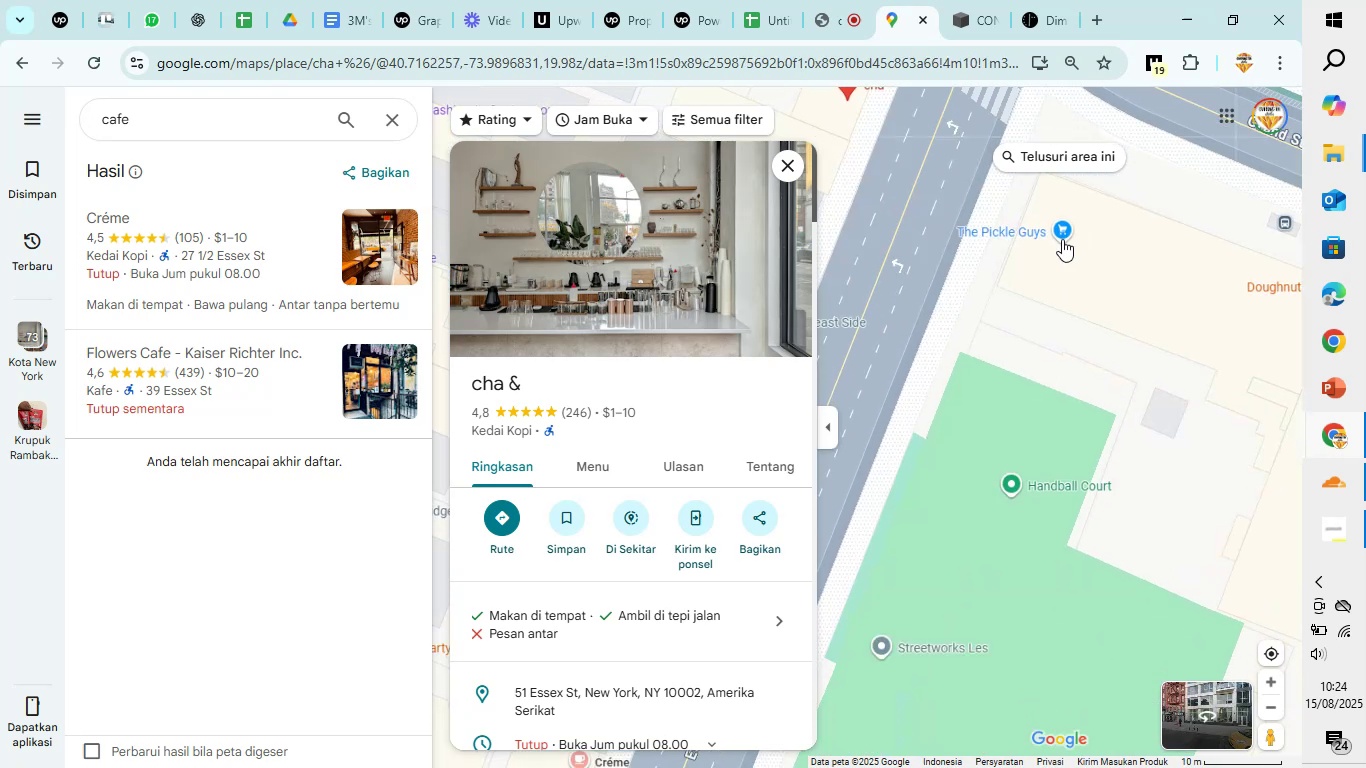 
left_click([1062, 239])
 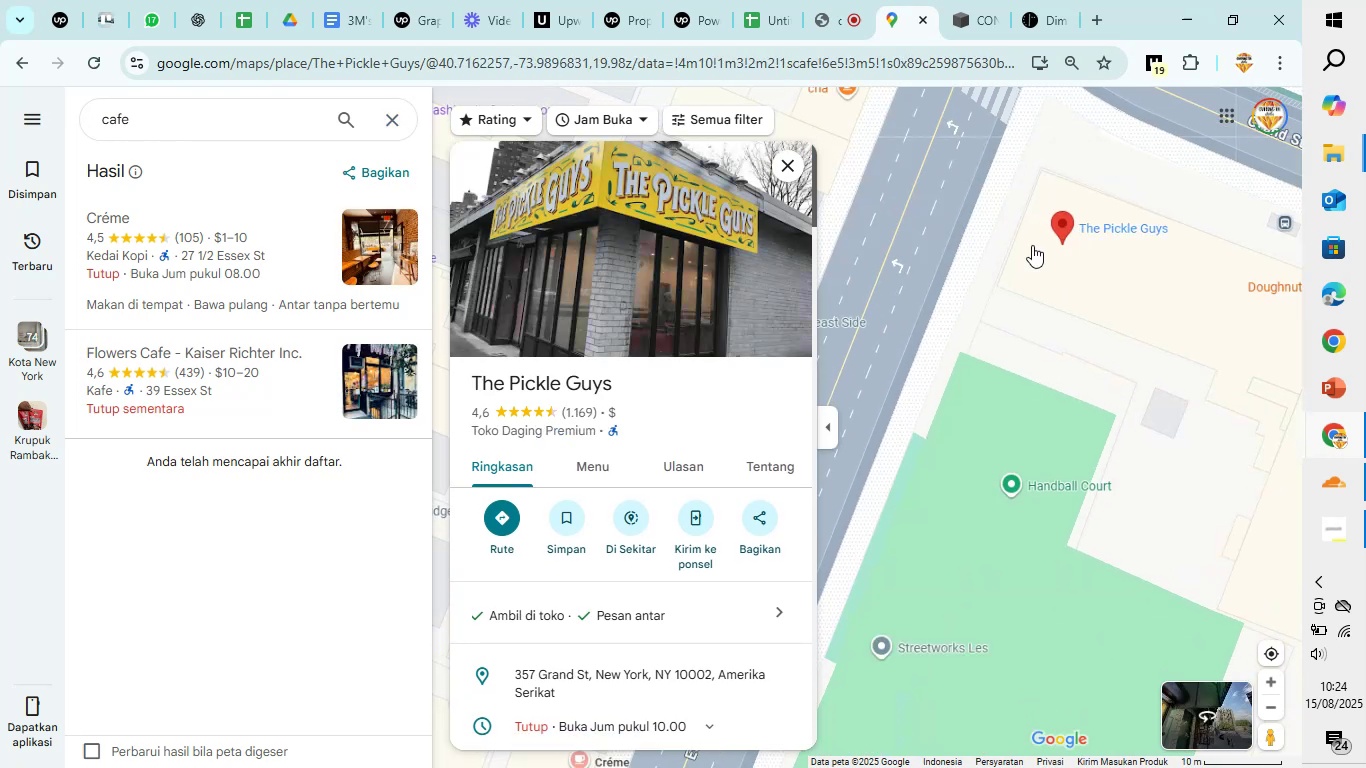 
scroll: coordinate [712, 370], scroll_direction: down, amount: 4.0
 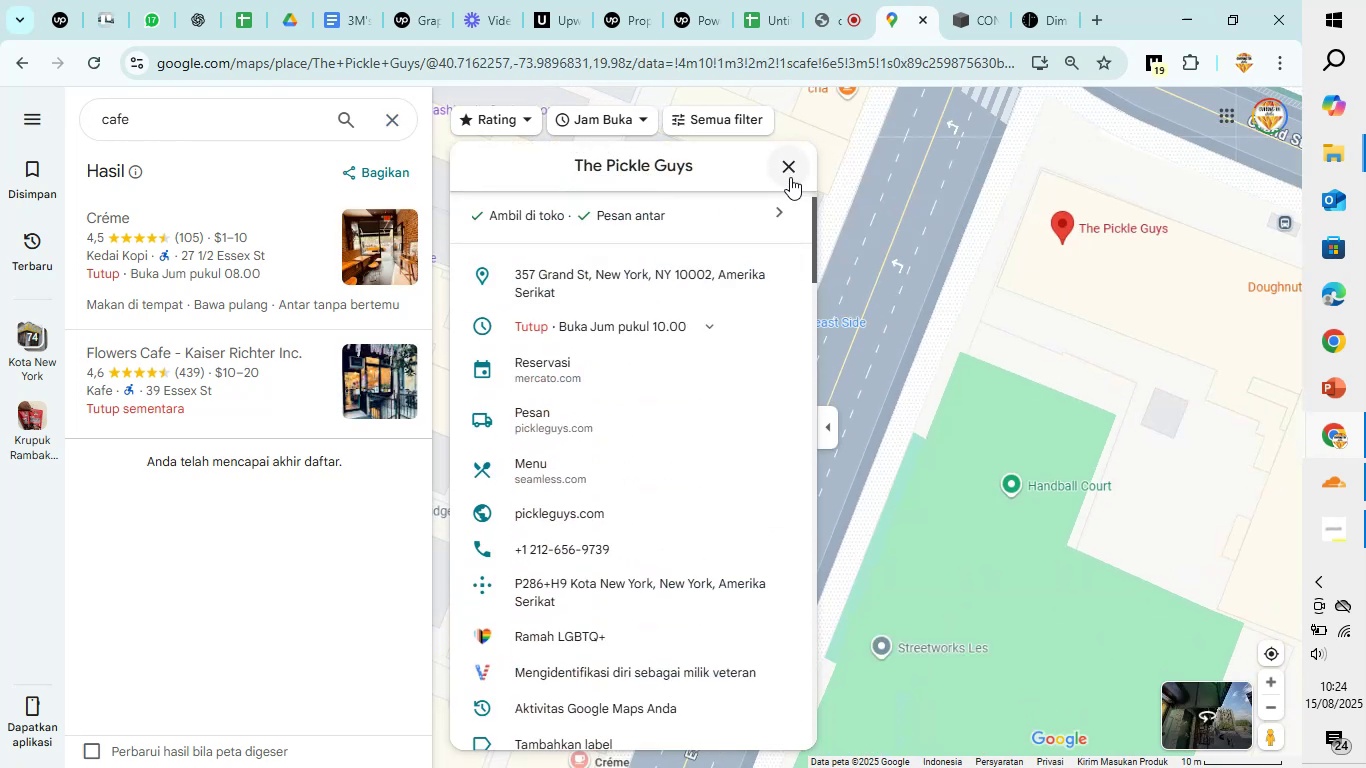 
left_click([790, 177])
 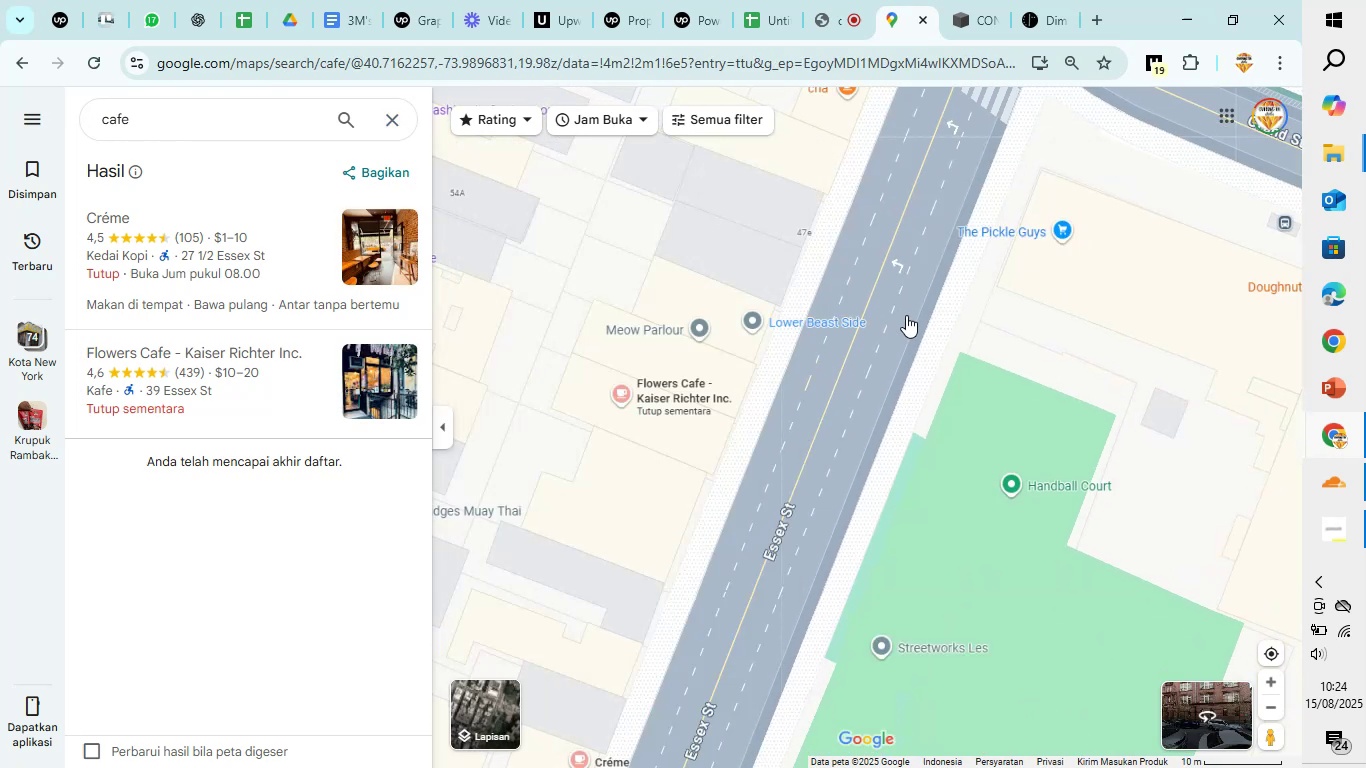 
scroll: coordinate [908, 313], scroll_direction: down, amount: 10.0
 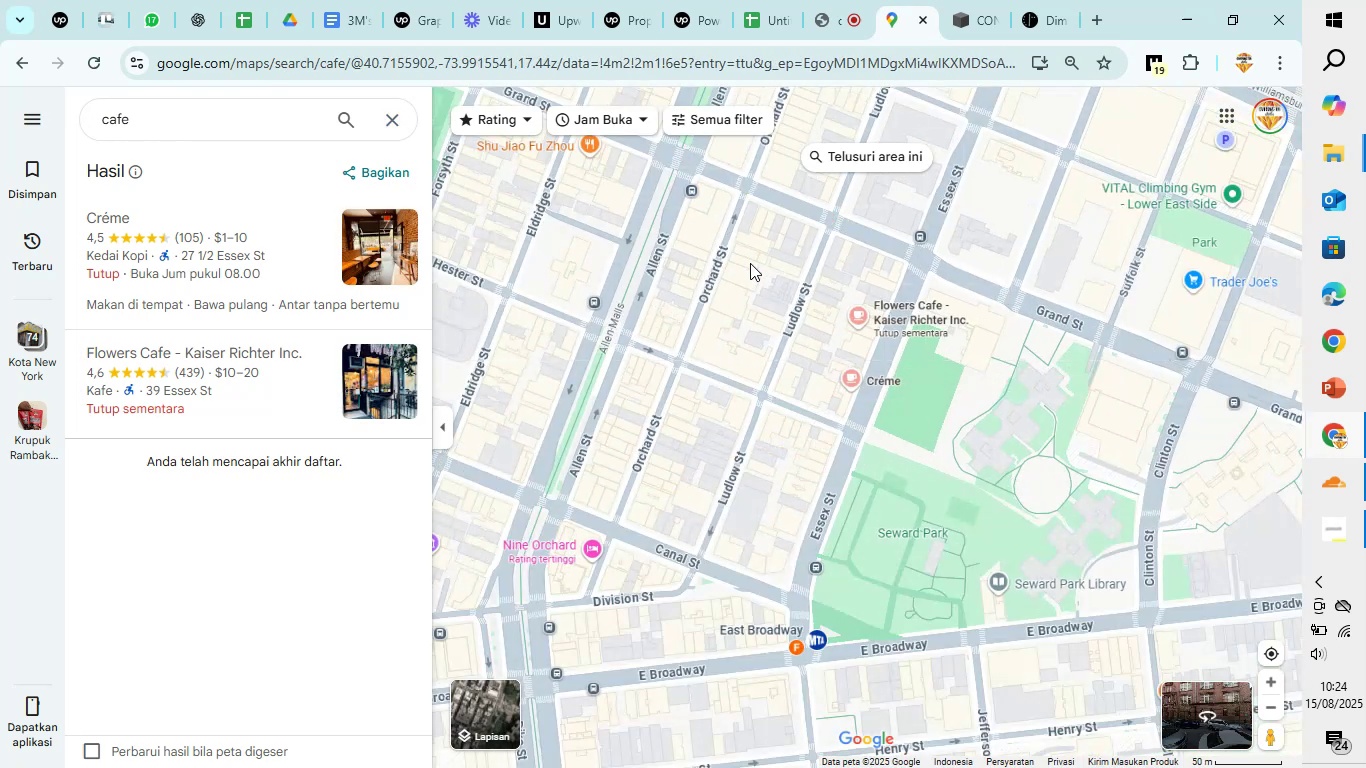 
scroll: coordinate [750, 263], scroll_direction: up, amount: 3.0
 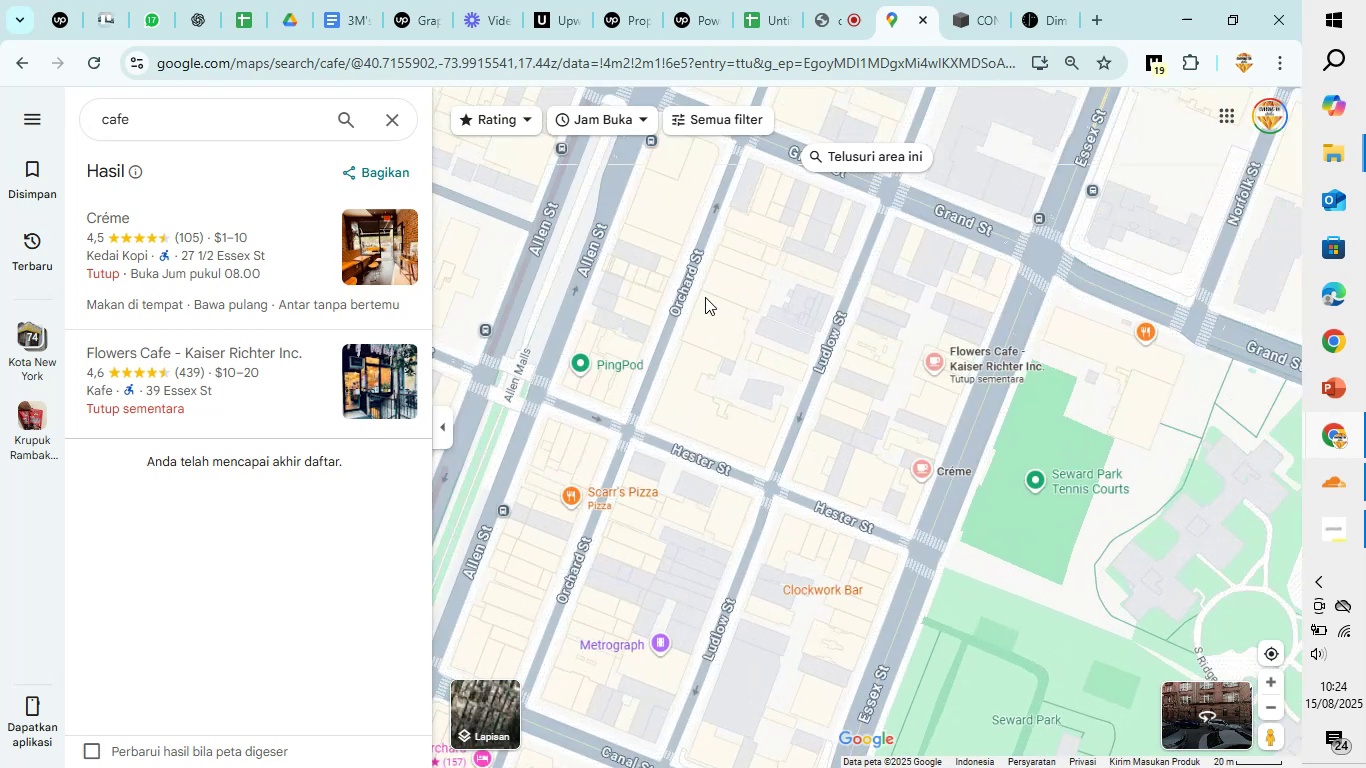 
left_click_drag(start_coordinate=[697, 303], to_coordinate=[851, 260])
 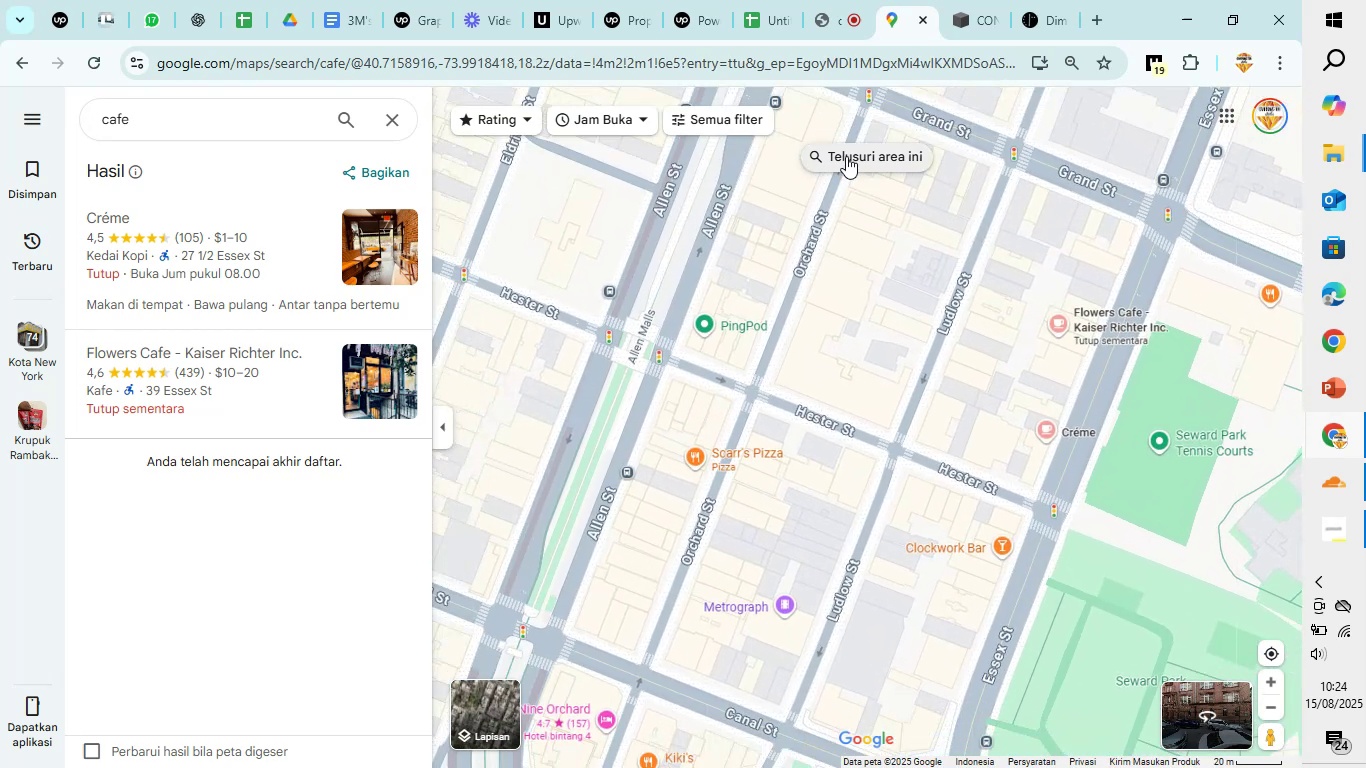 
left_click([847, 155])
 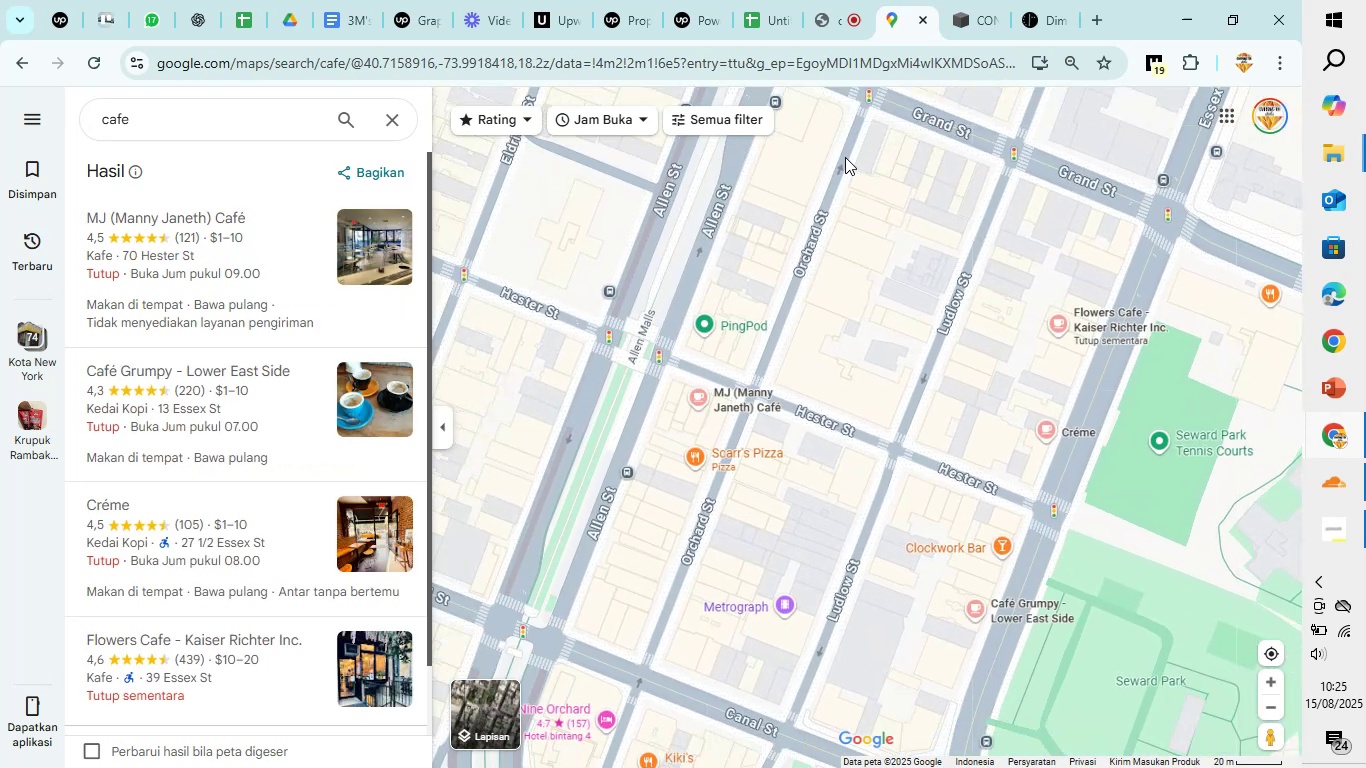 
scroll: coordinate [739, 311], scroll_direction: up, amount: 4.0
 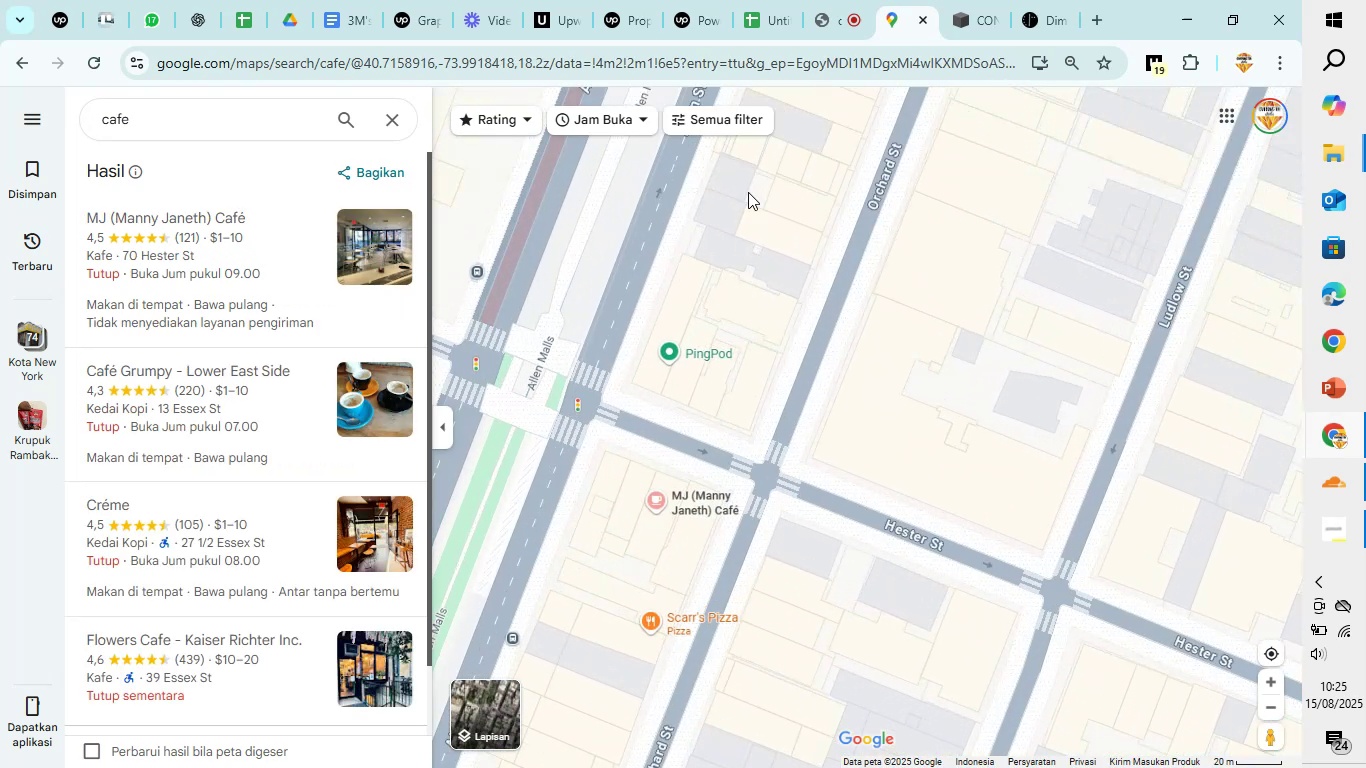 
left_click_drag(start_coordinate=[748, 192], to_coordinate=[822, 440])
 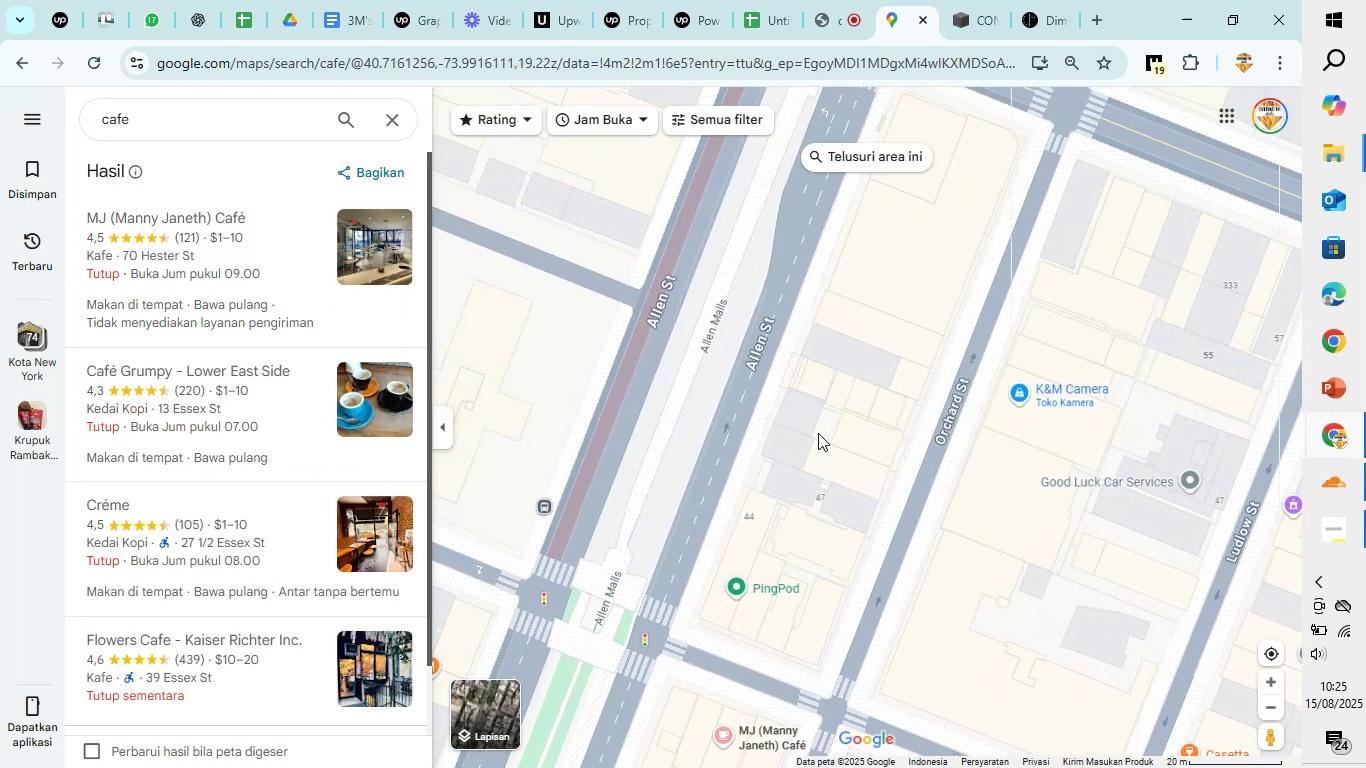 
scroll: coordinate [818, 433], scroll_direction: up, amount: 6.0
 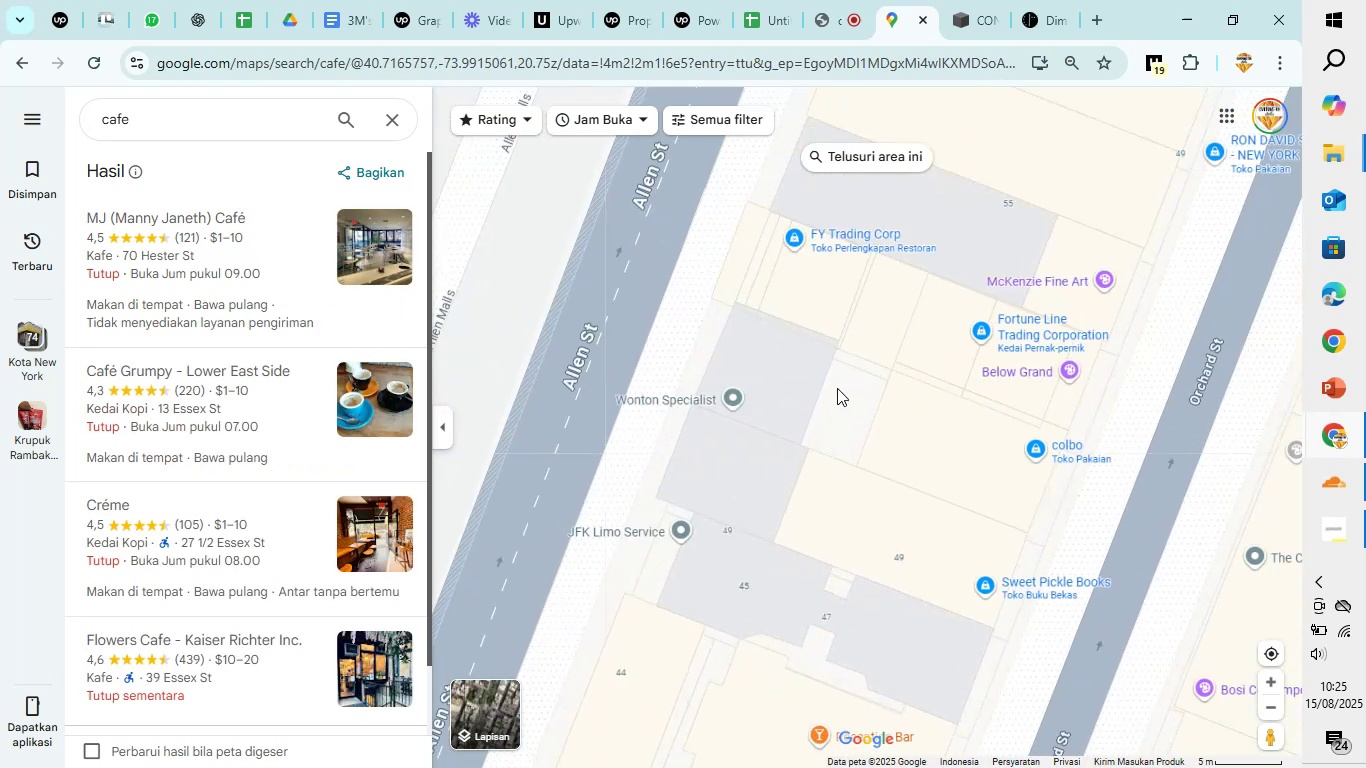 
left_click_drag(start_coordinate=[855, 324], to_coordinate=[816, 640])
 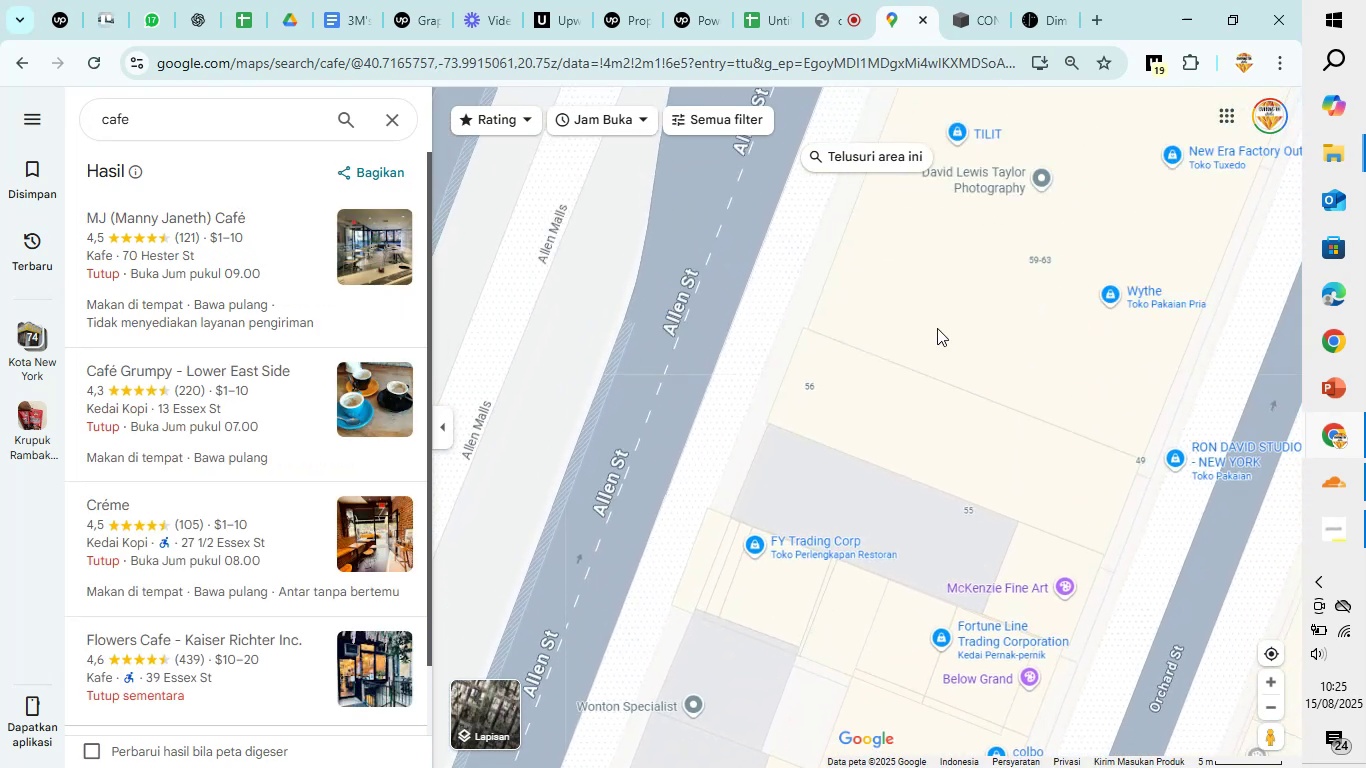 
left_click_drag(start_coordinate=[940, 315], to_coordinate=[852, 590])
 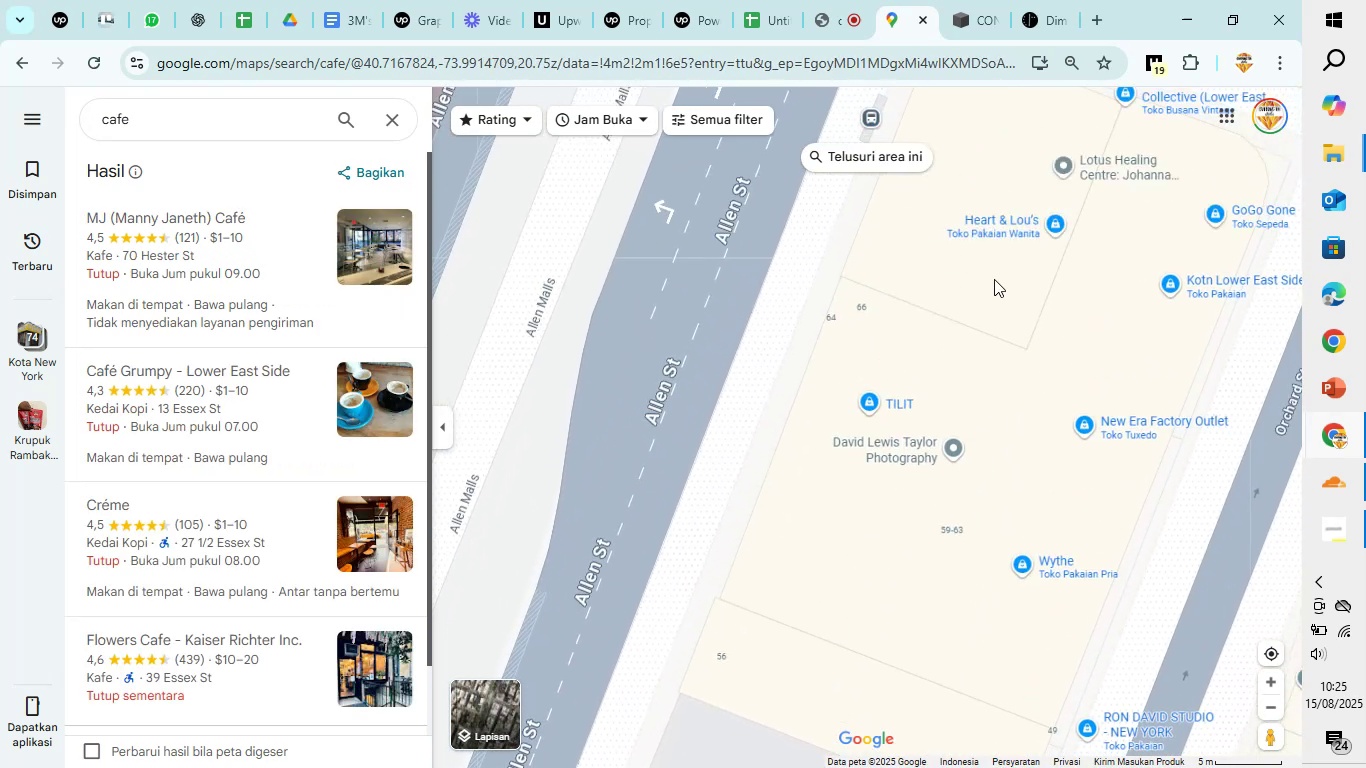 
left_click_drag(start_coordinate=[1000, 262], to_coordinate=[883, 606])
 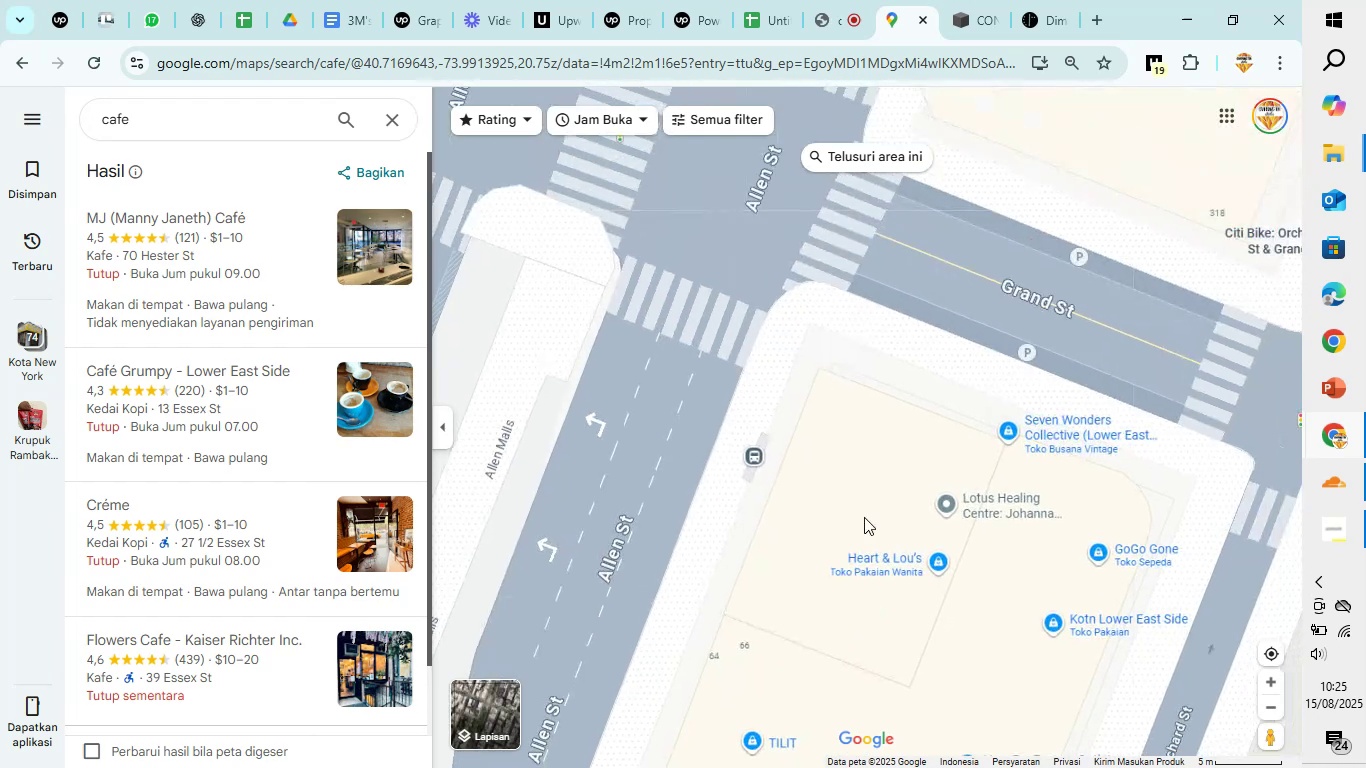 
left_click_drag(start_coordinate=[832, 537], to_coordinate=[1059, 124])
 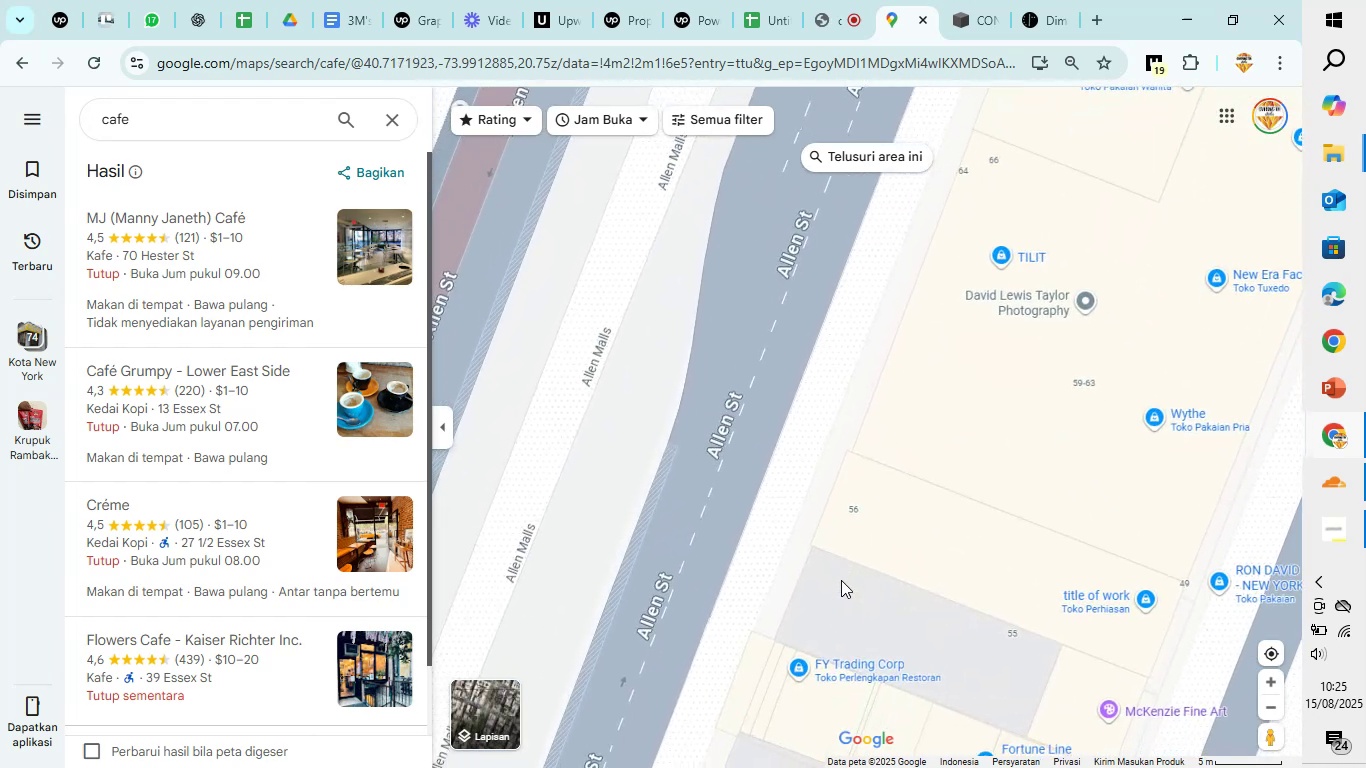 
left_click_drag(start_coordinate=[854, 601], to_coordinate=[935, 191])
 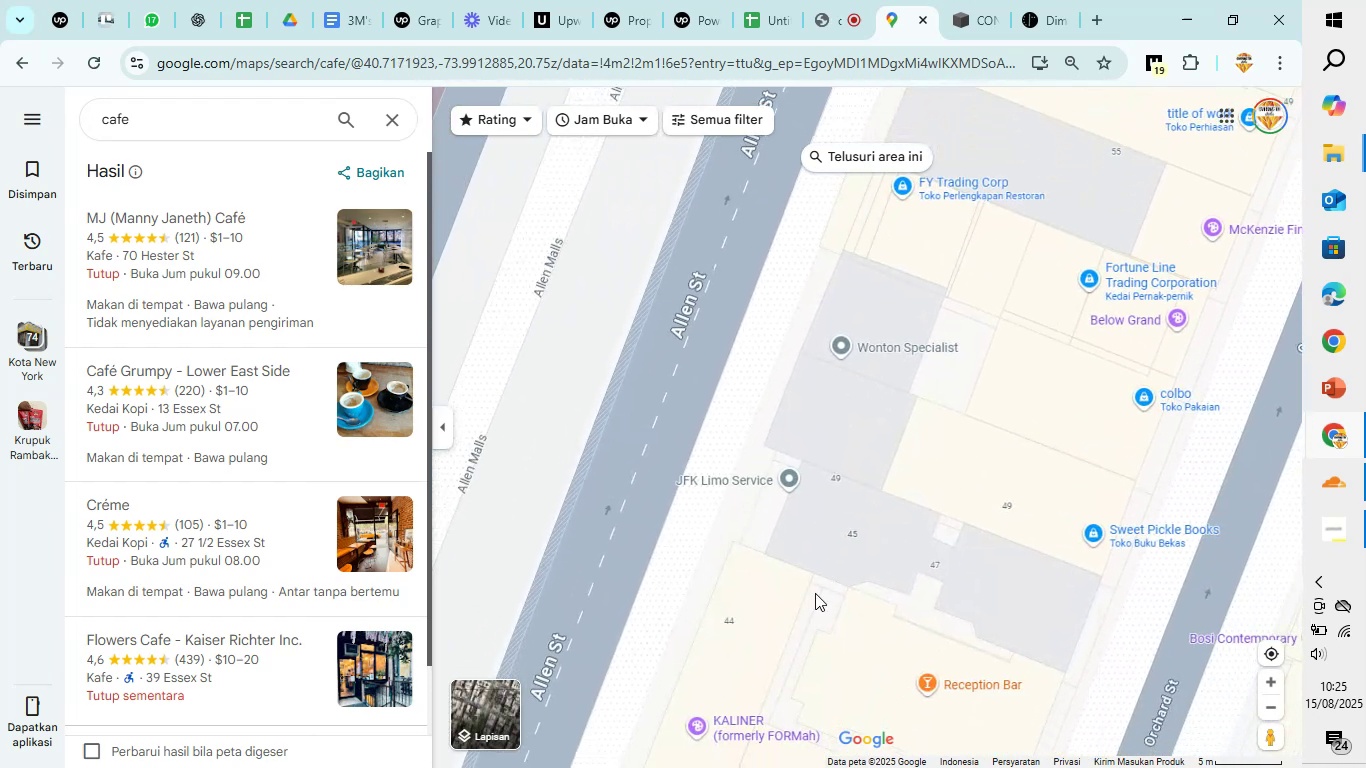 
left_click_drag(start_coordinate=[796, 648], to_coordinate=[945, 355])
 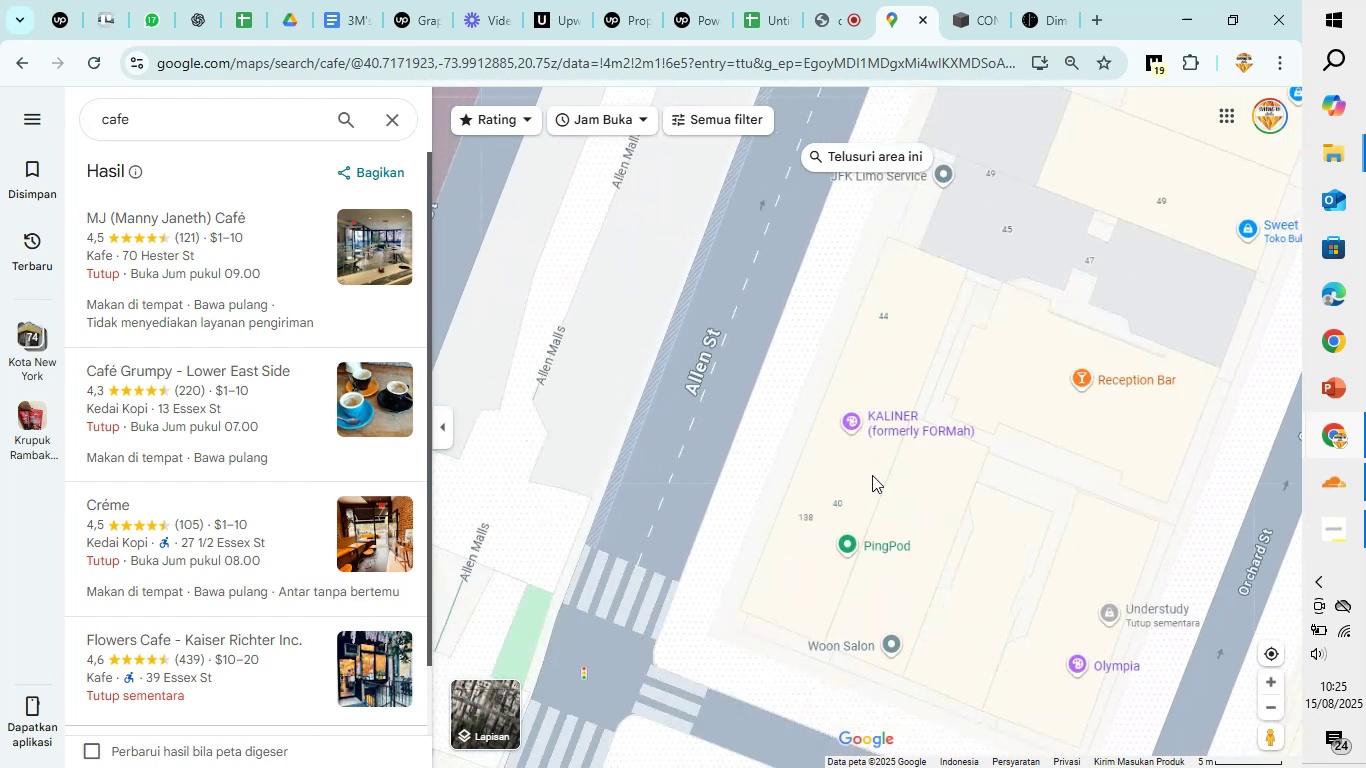 
scroll: coordinate [854, 490], scroll_direction: up, amount: 3.0
 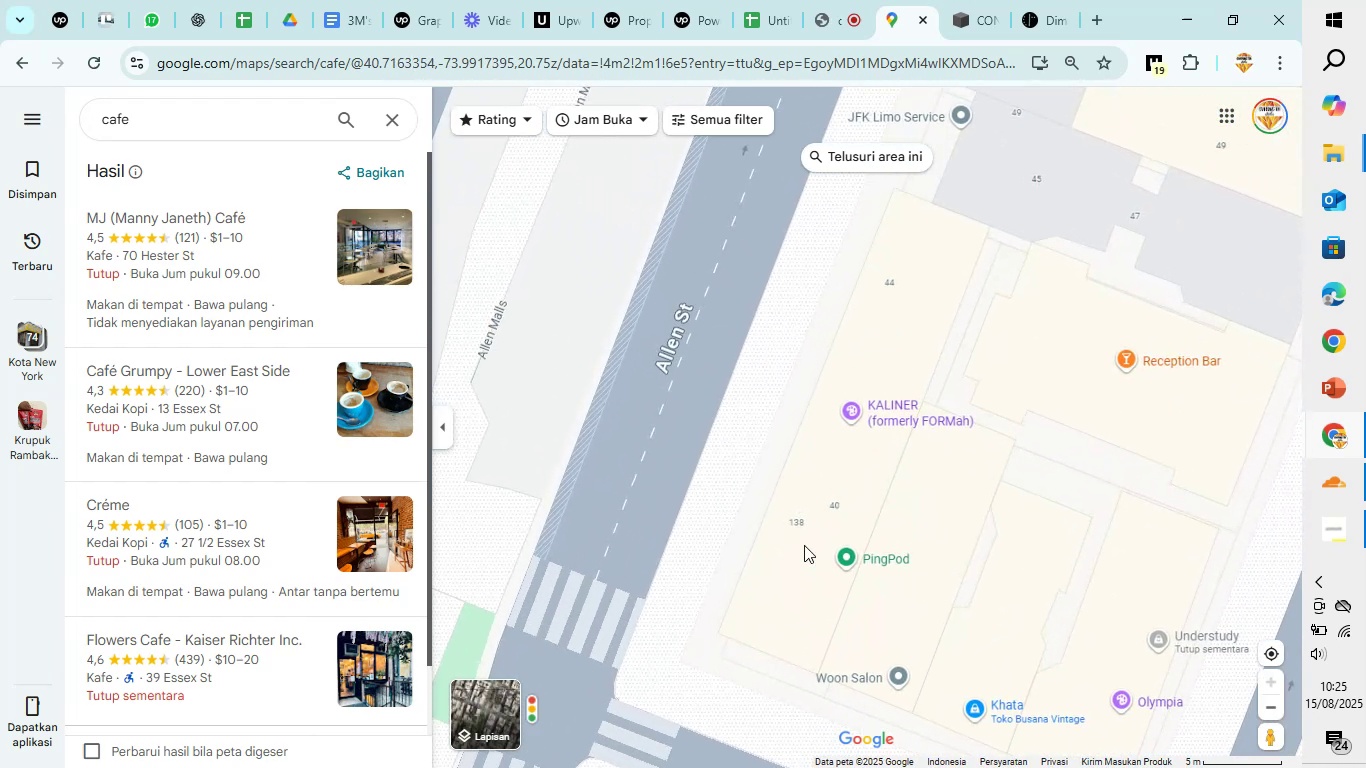 
left_click_drag(start_coordinate=[781, 557], to_coordinate=[965, 228])
 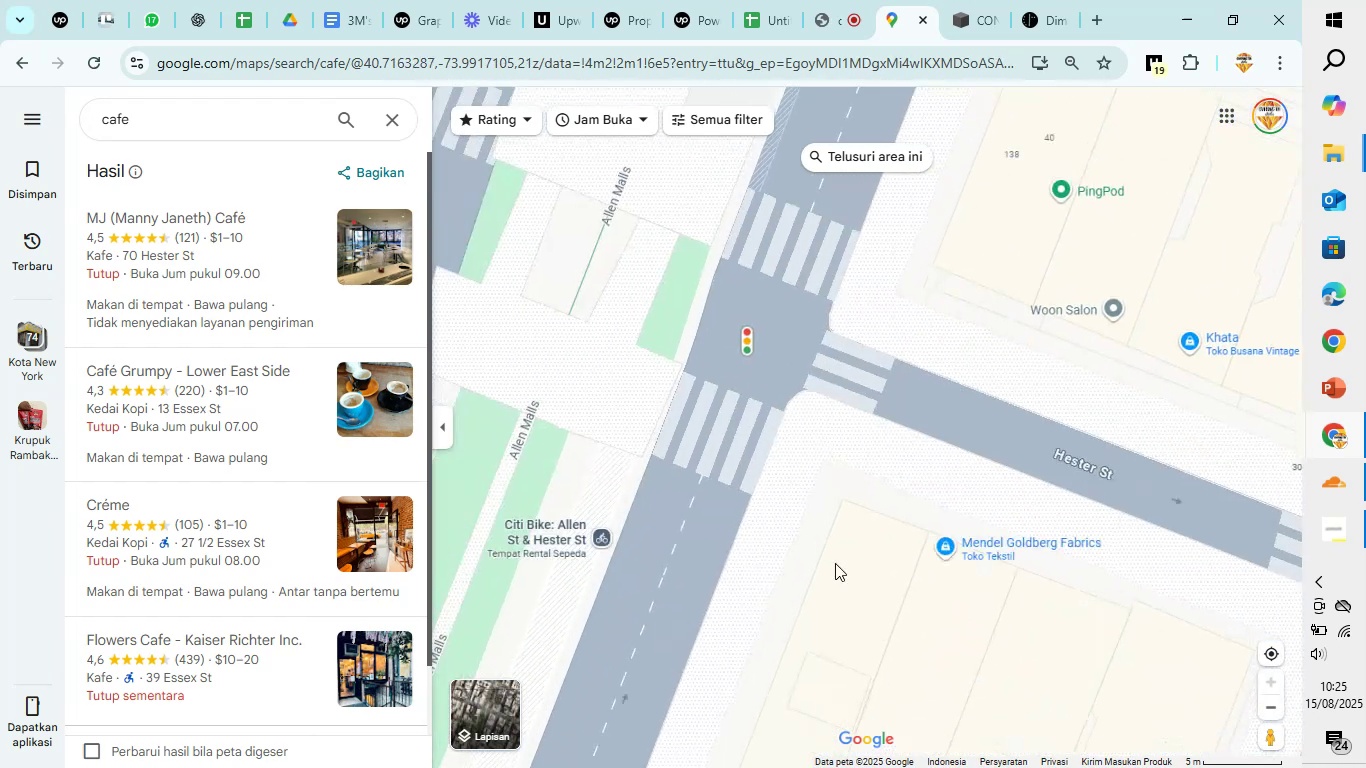 
left_click_drag(start_coordinate=[826, 595], to_coordinate=[847, 269])
 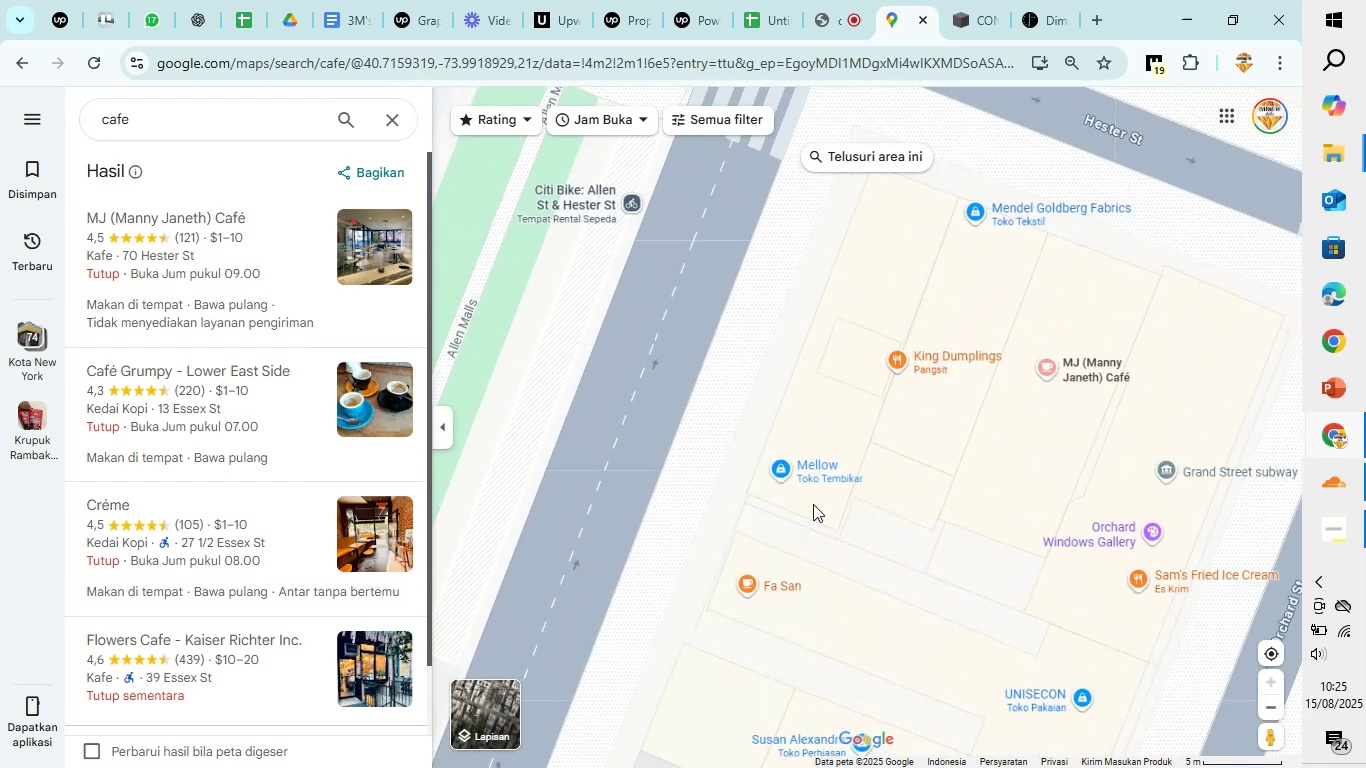 
left_click_drag(start_coordinate=[833, 601], to_coordinate=[961, 291])
 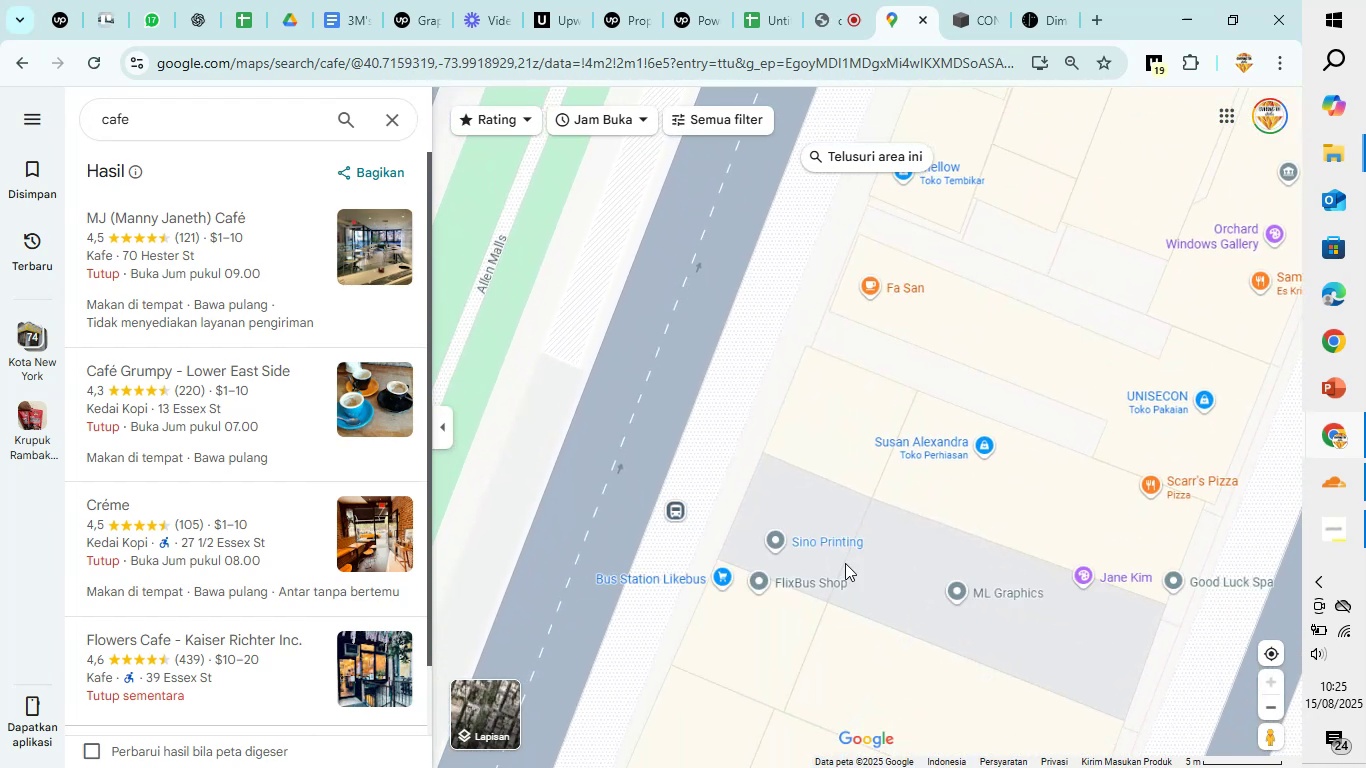 
left_click_drag(start_coordinate=[813, 584], to_coordinate=[968, 195])
 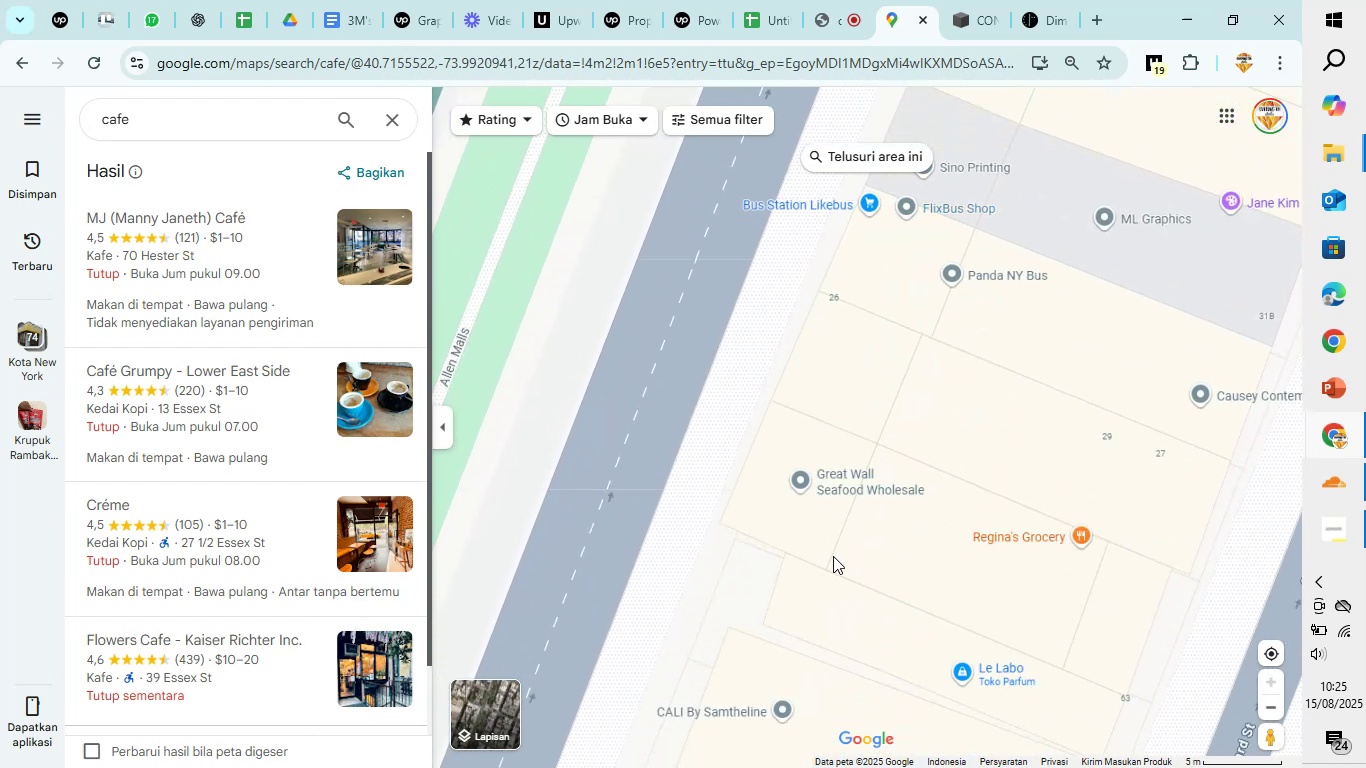 
left_click_drag(start_coordinate=[830, 566], to_coordinate=[855, 263])
 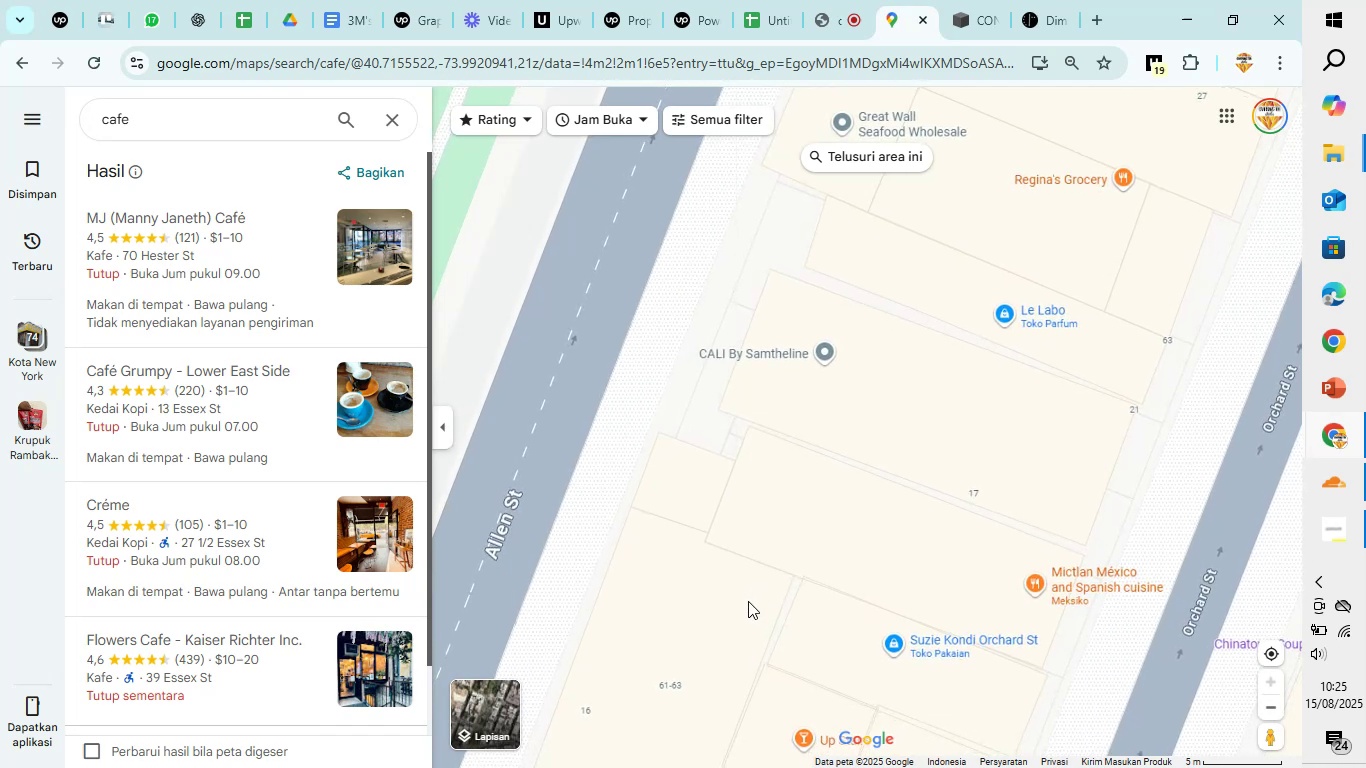 
left_click_drag(start_coordinate=[747, 601], to_coordinate=[910, 279])
 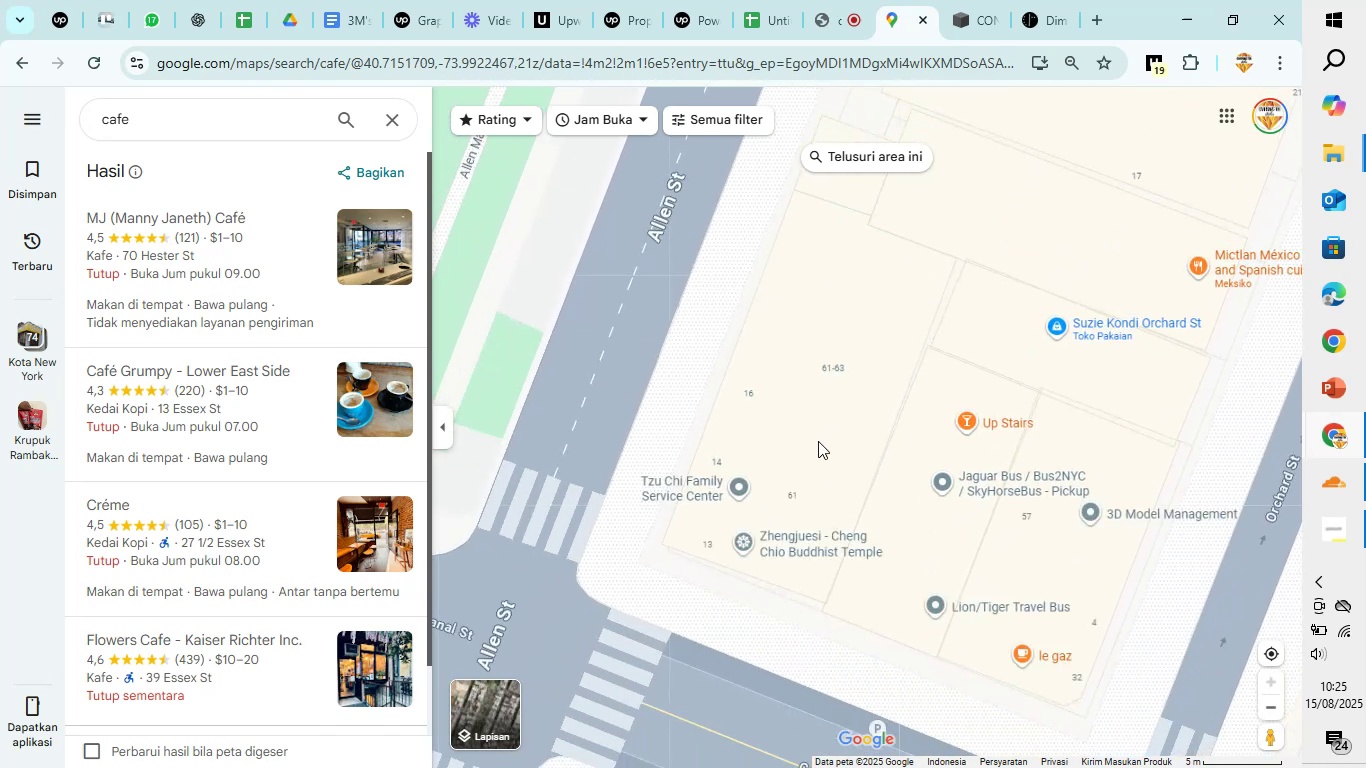 
left_click_drag(start_coordinate=[850, 672], to_coordinate=[931, 419])
 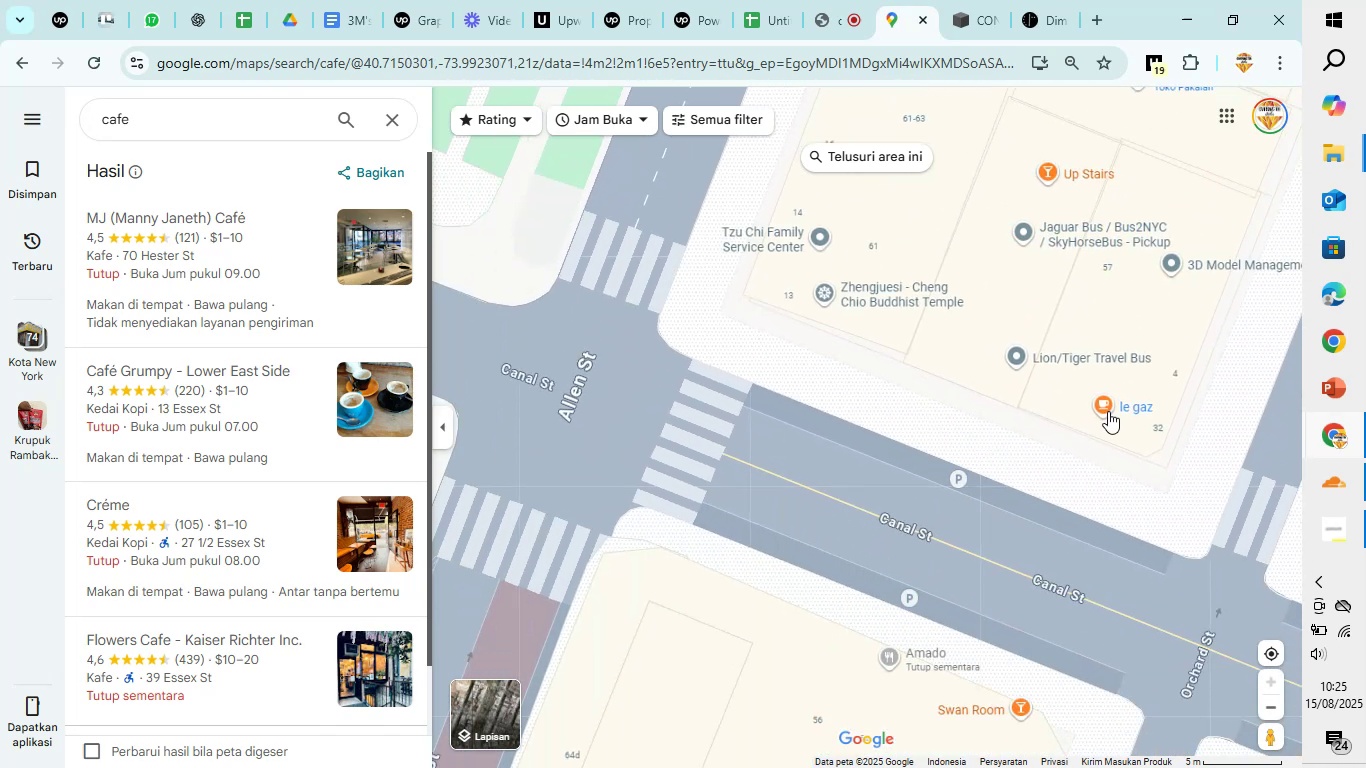 
left_click([1108, 411])
 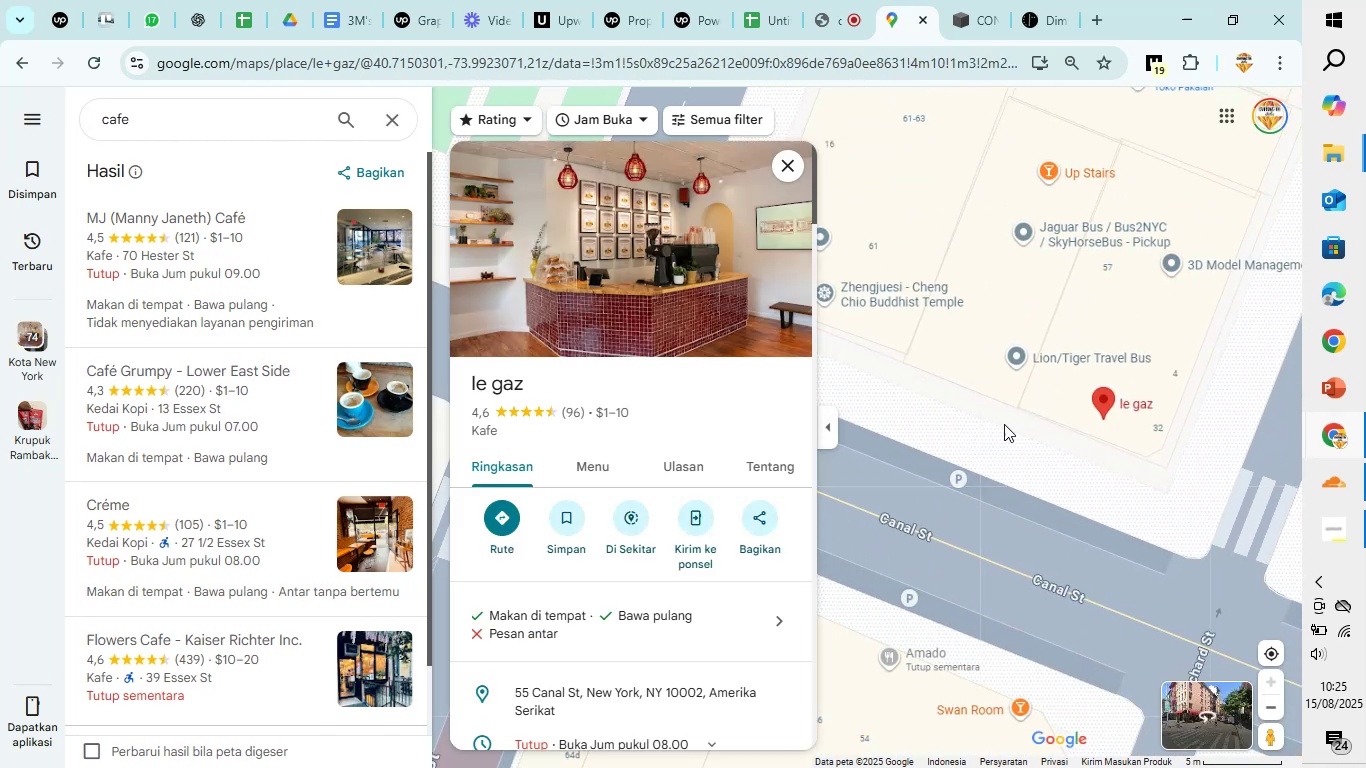 
scroll: coordinate [652, 443], scroll_direction: down, amount: 9.0
 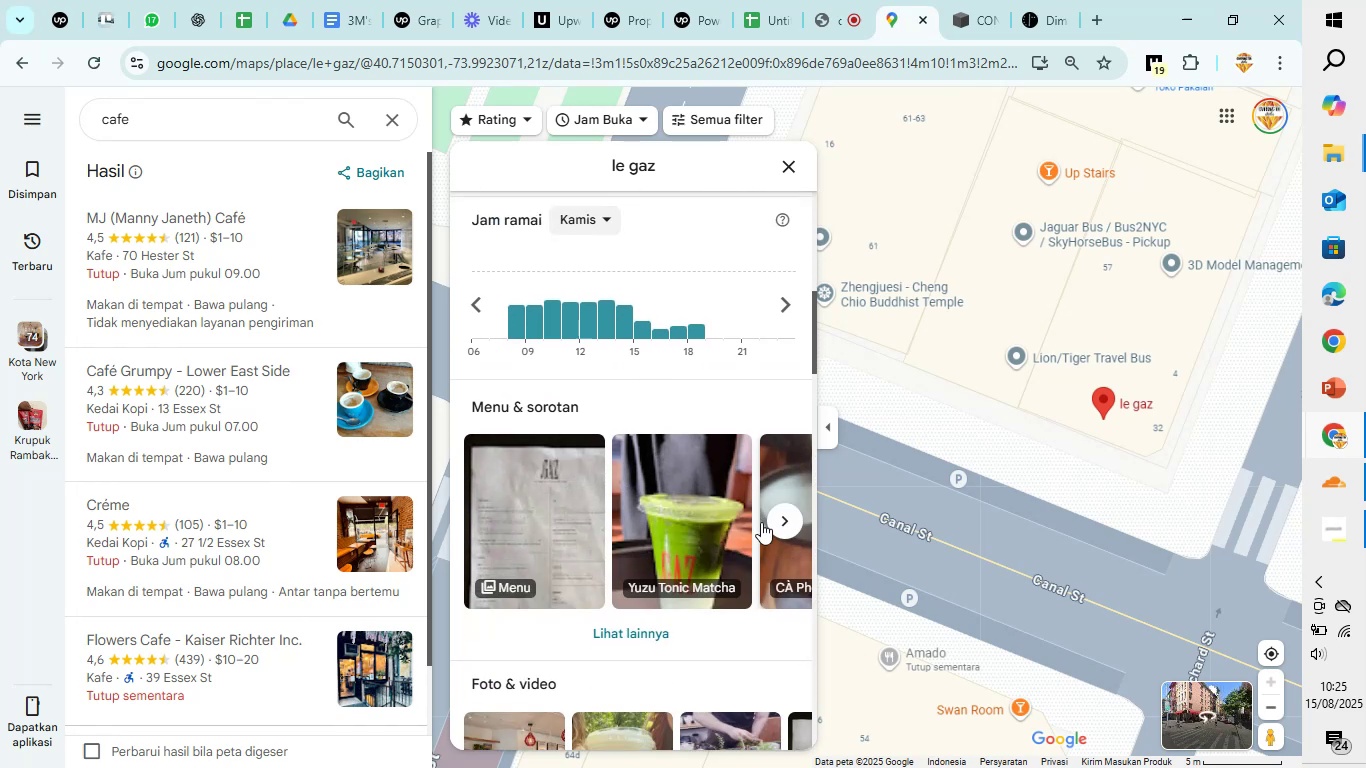 
left_click([775, 523])
 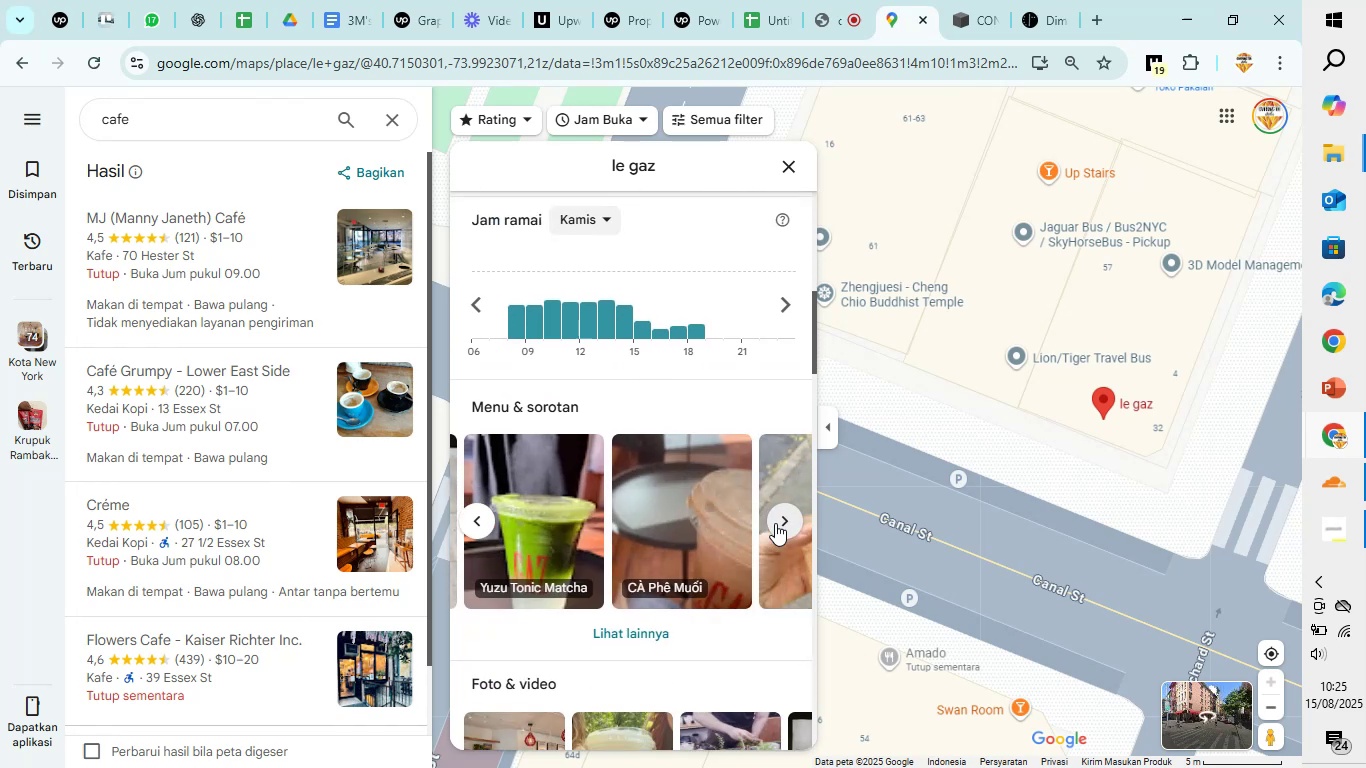 
left_click([775, 523])
 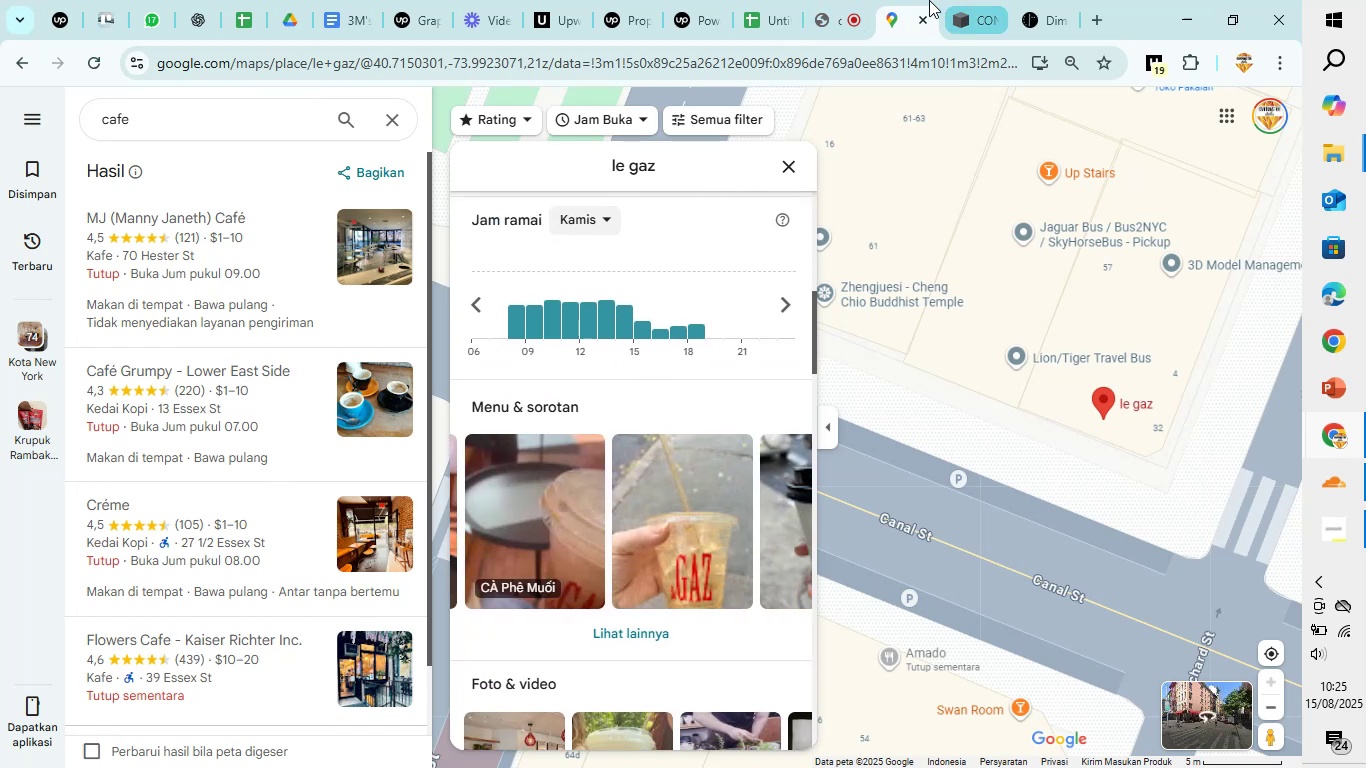 
left_click([770, 0])
 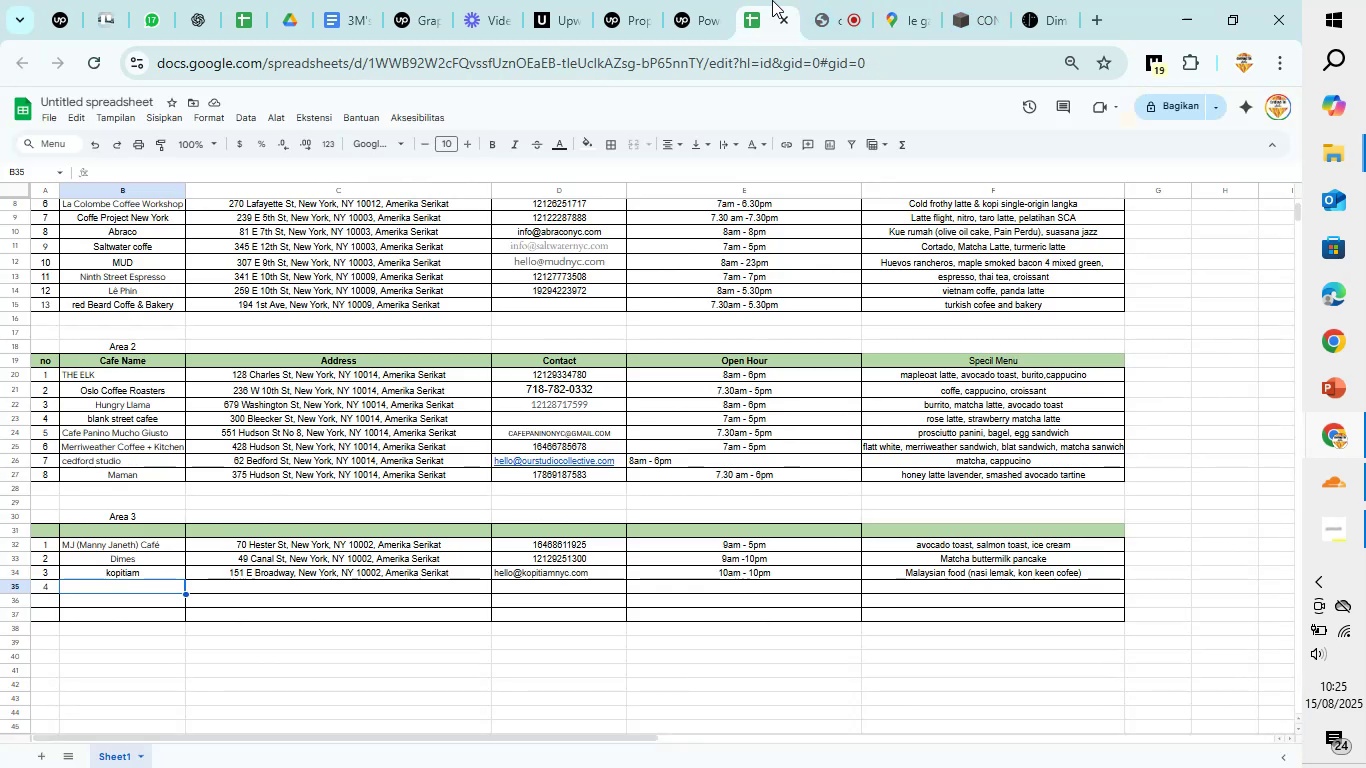 
left_click([912, 0])
 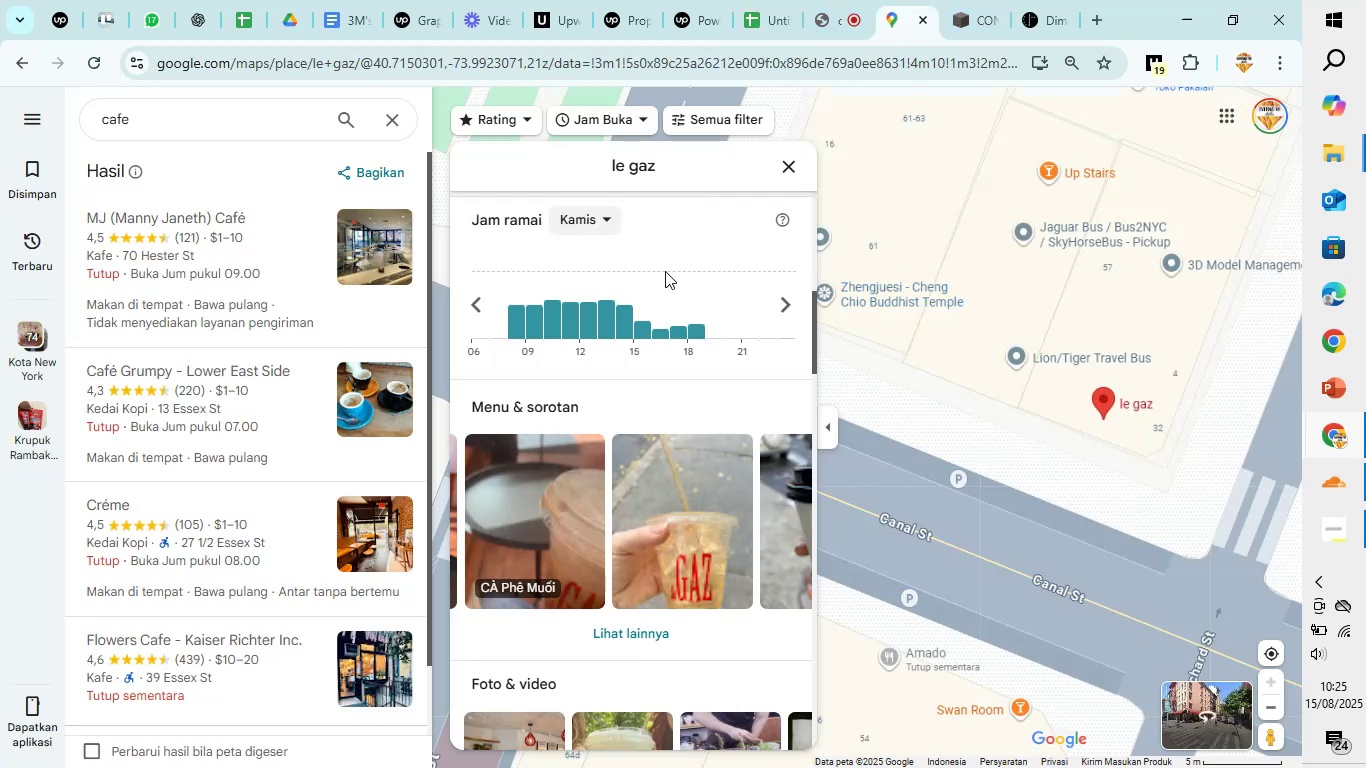 
scroll: coordinate [666, 291], scroll_direction: up, amount: 11.0
 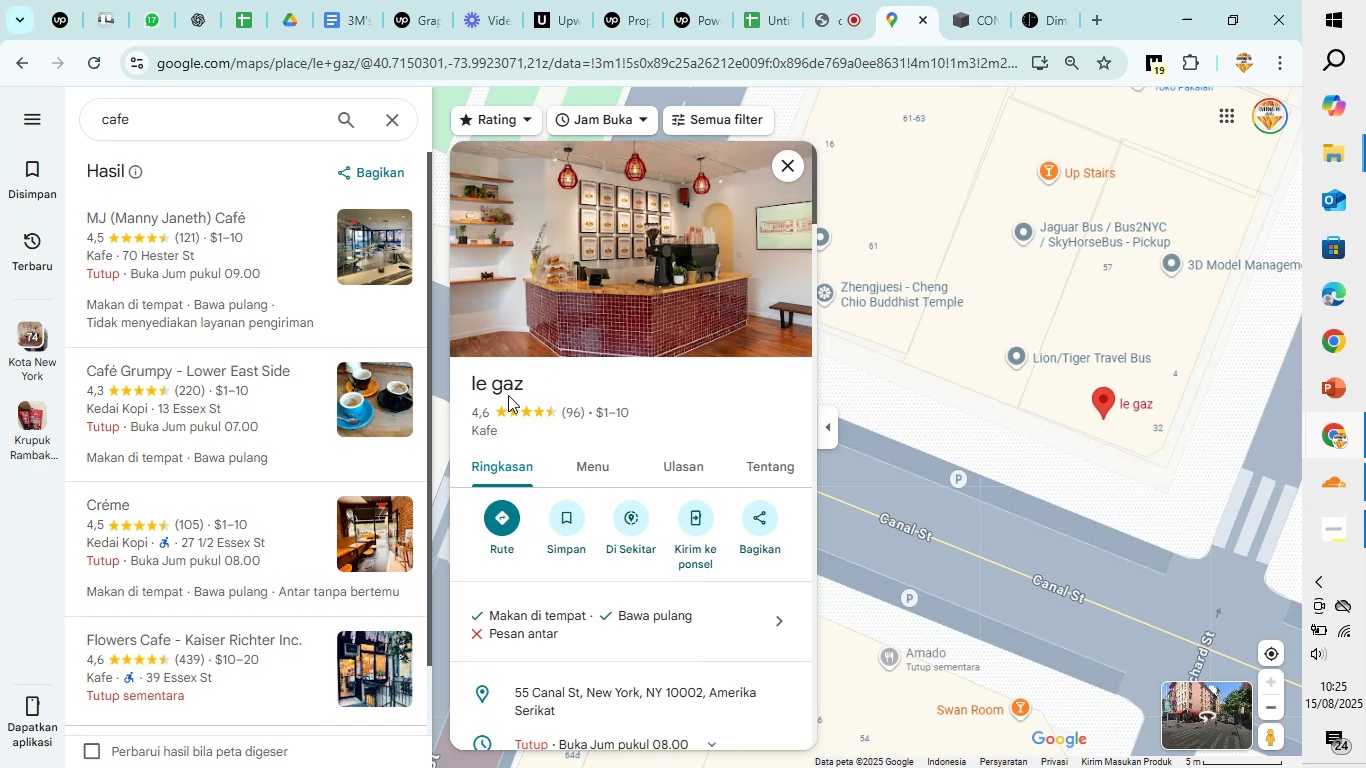 
left_click_drag(start_coordinate=[532, 376], to_coordinate=[458, 375])
 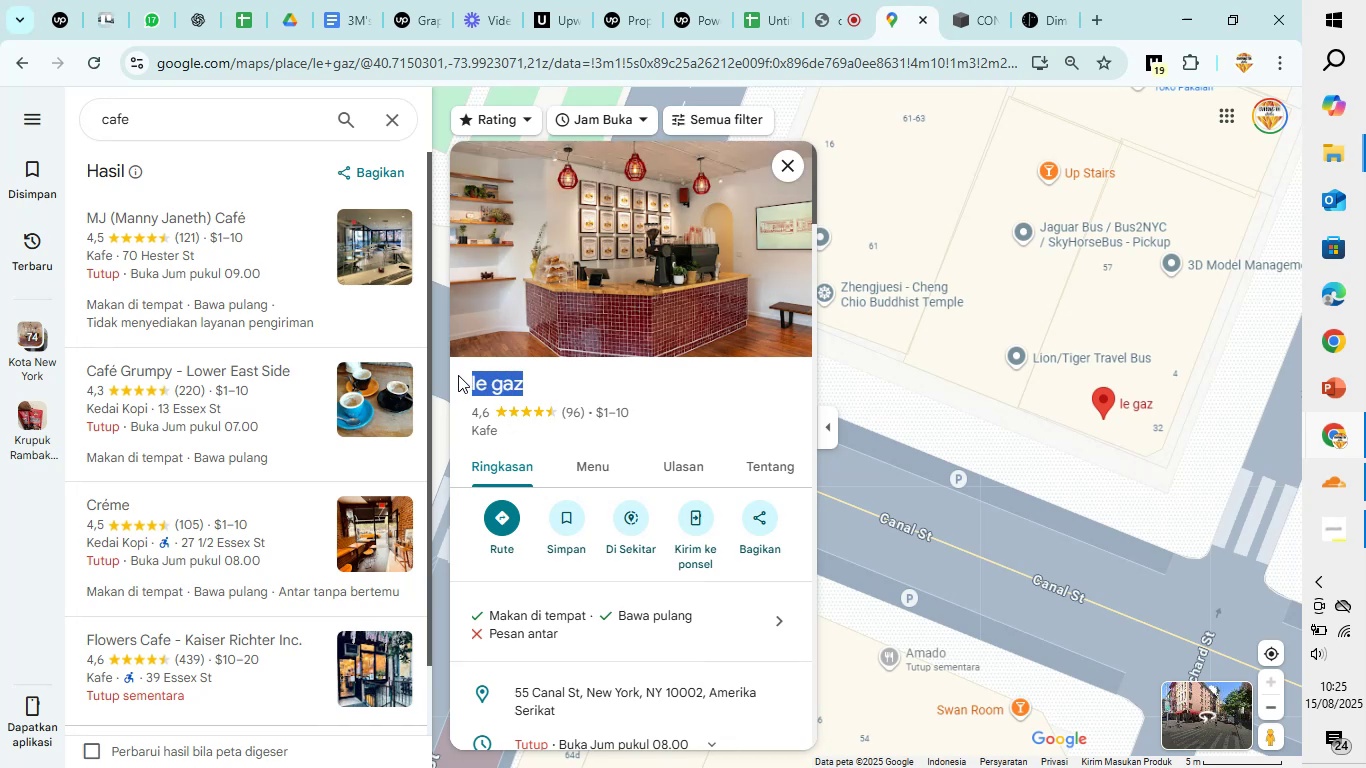 
key(Control+V)
 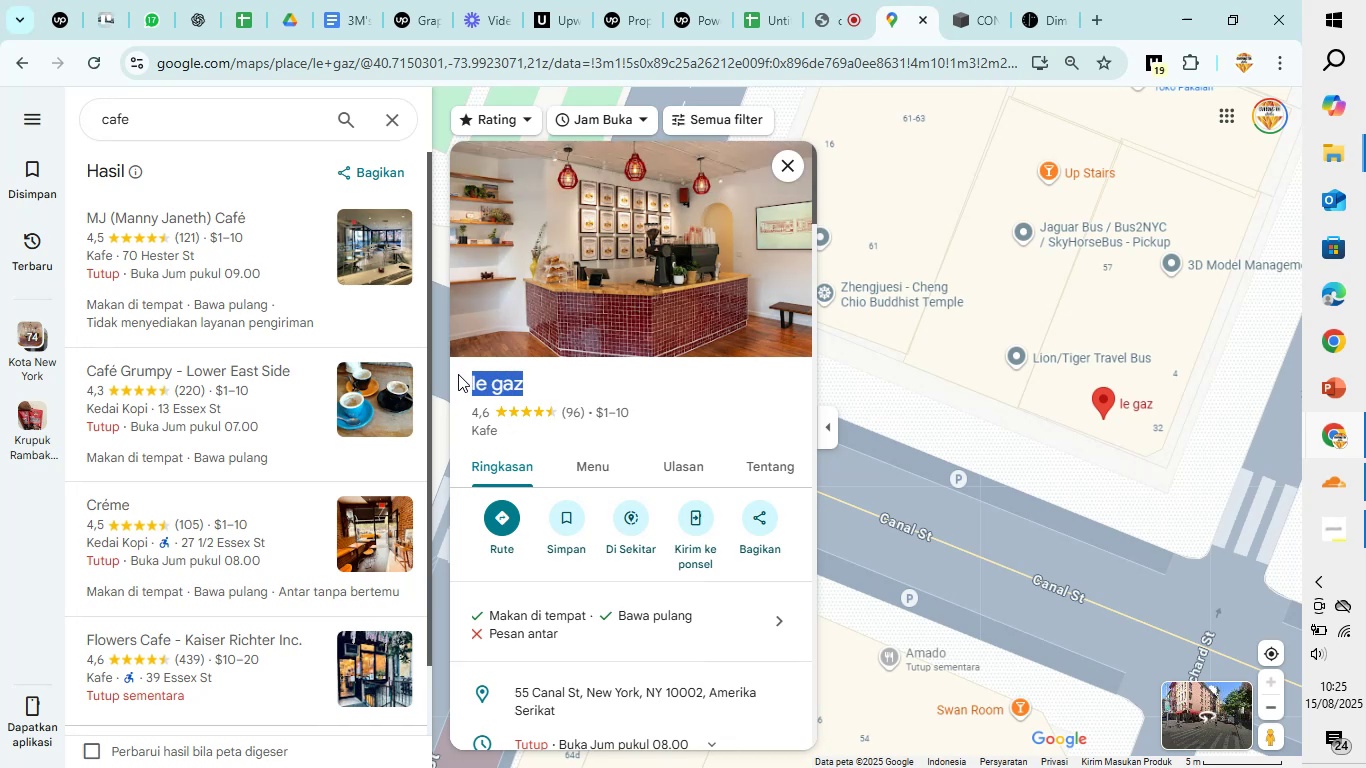 
key(Control+C)
 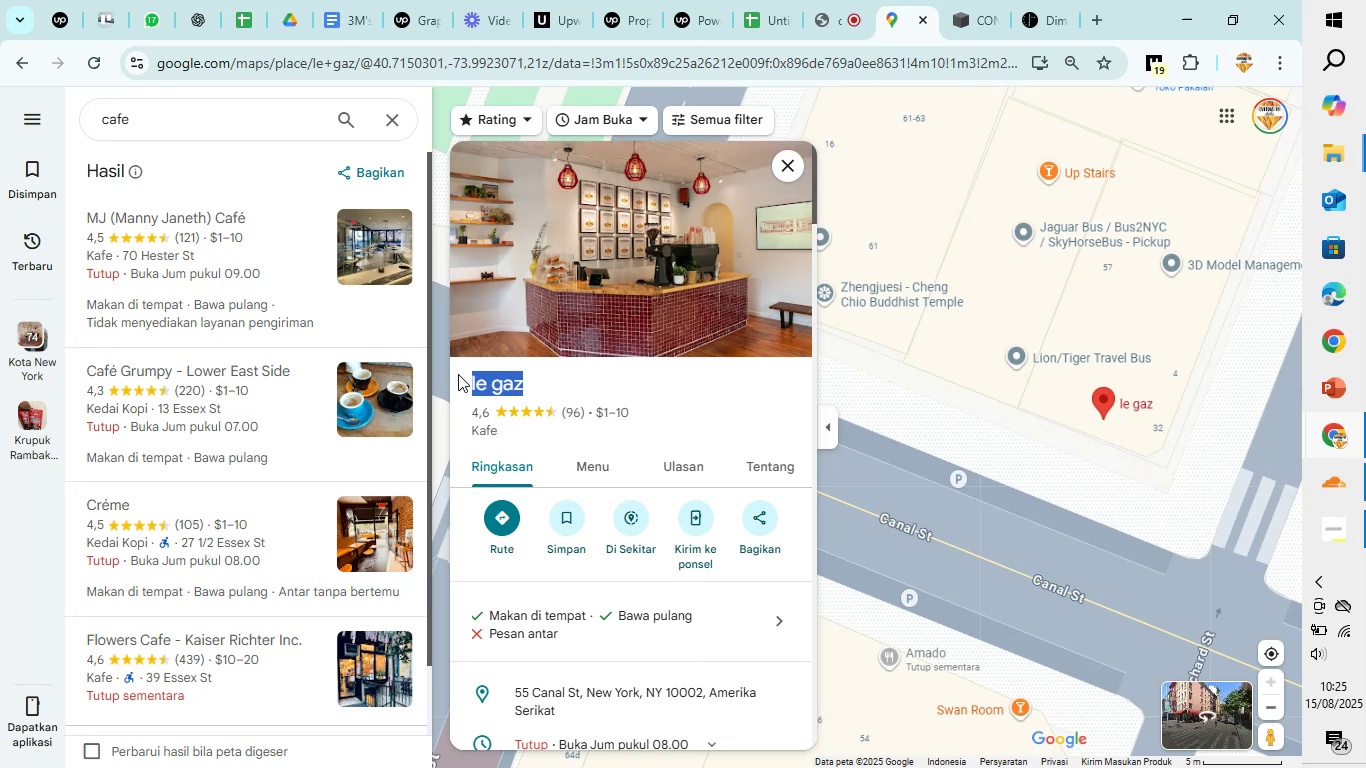 
key(Control+C)
 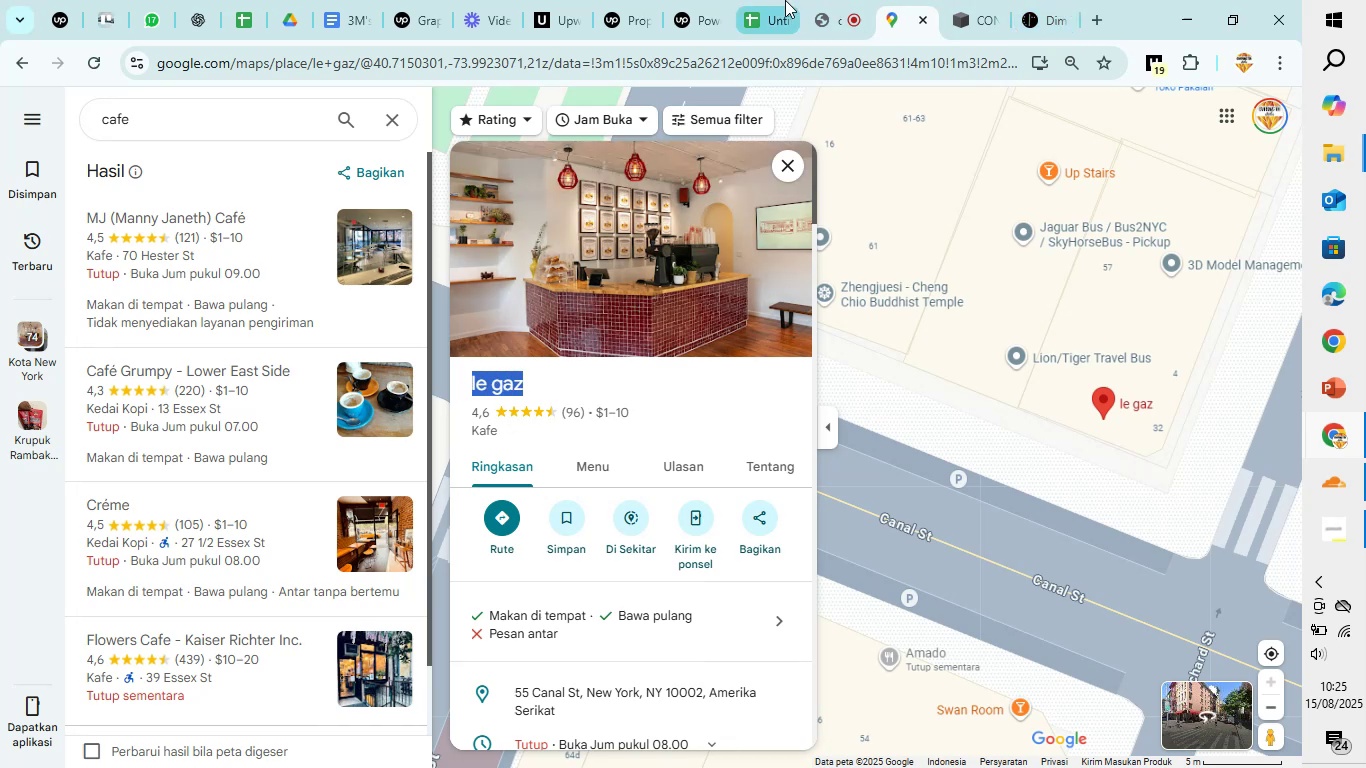 
left_click([776, 0])
 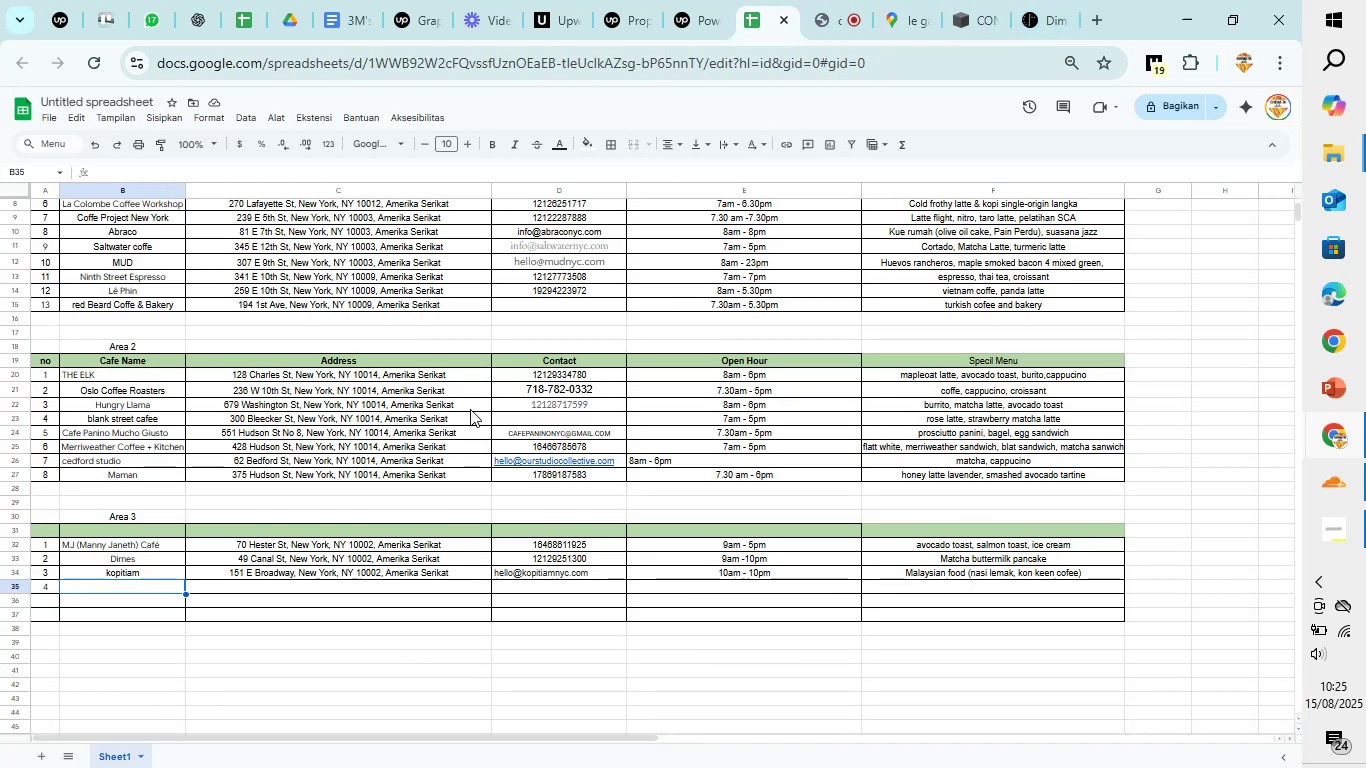 
key(Control+V)
 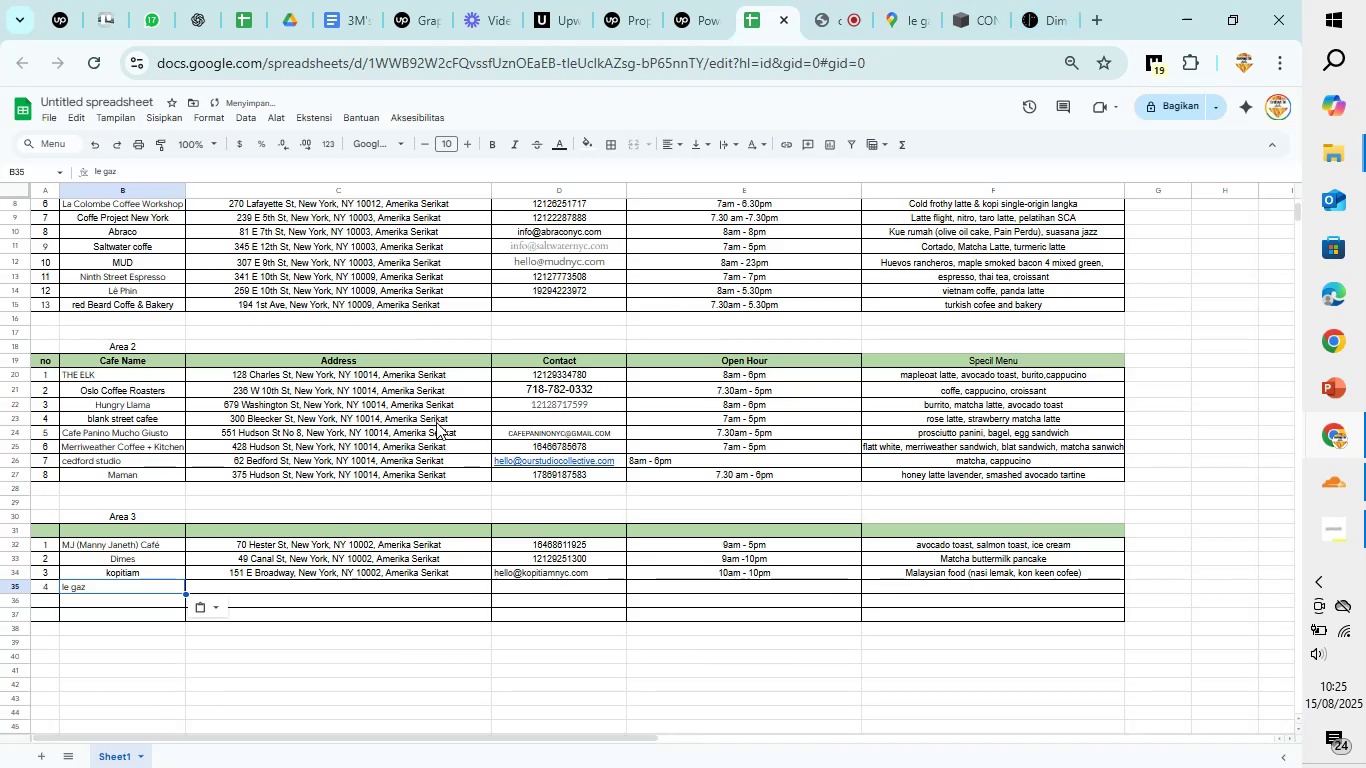 
key(ArrowRight)
 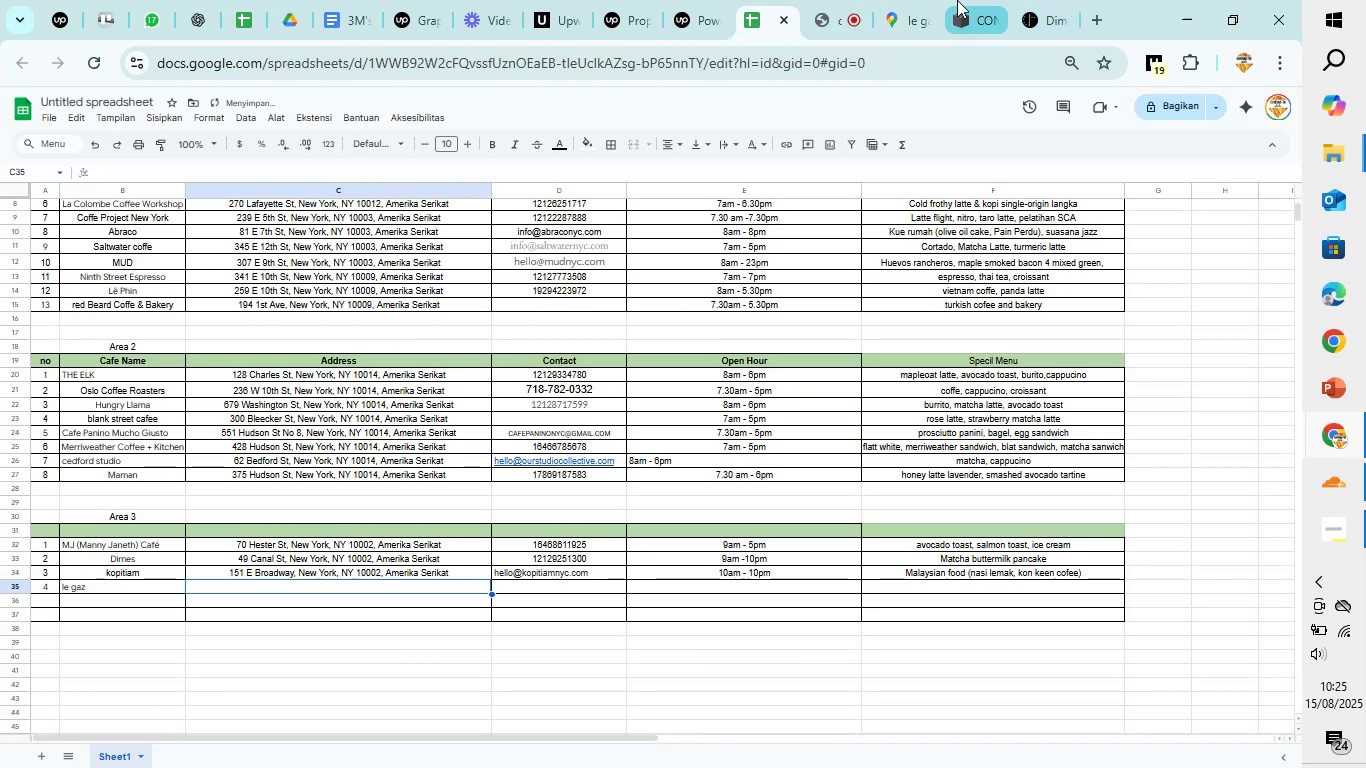 
left_click([907, 0])
 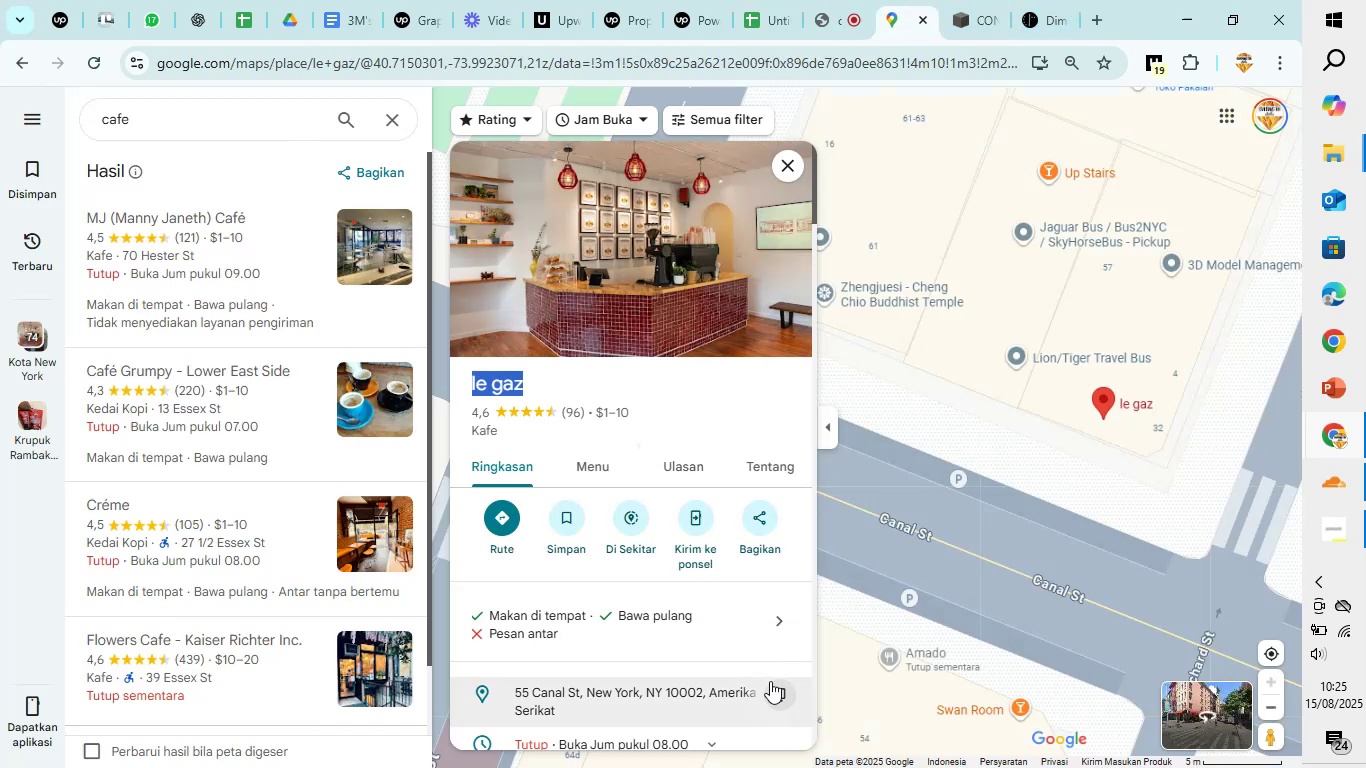 
double_click([775, 692])
 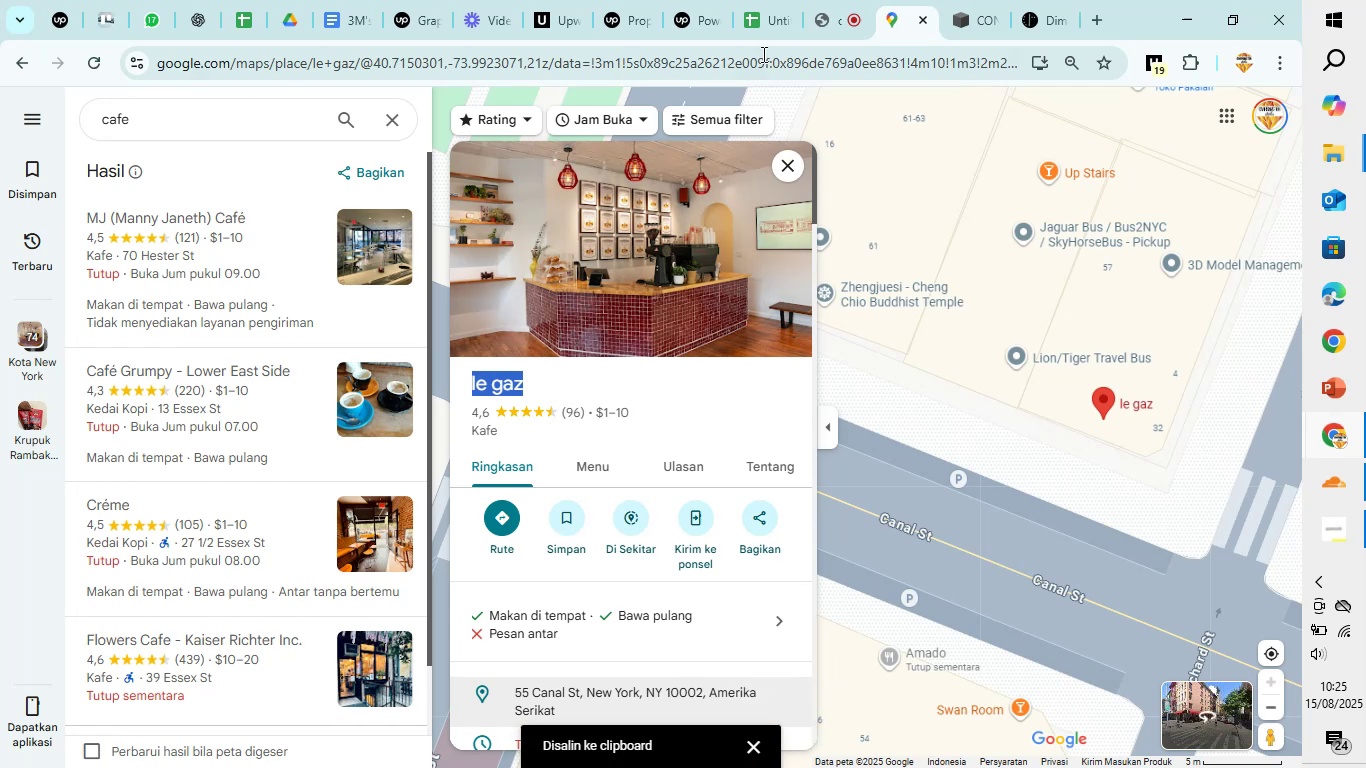 
left_click([781, 0])
 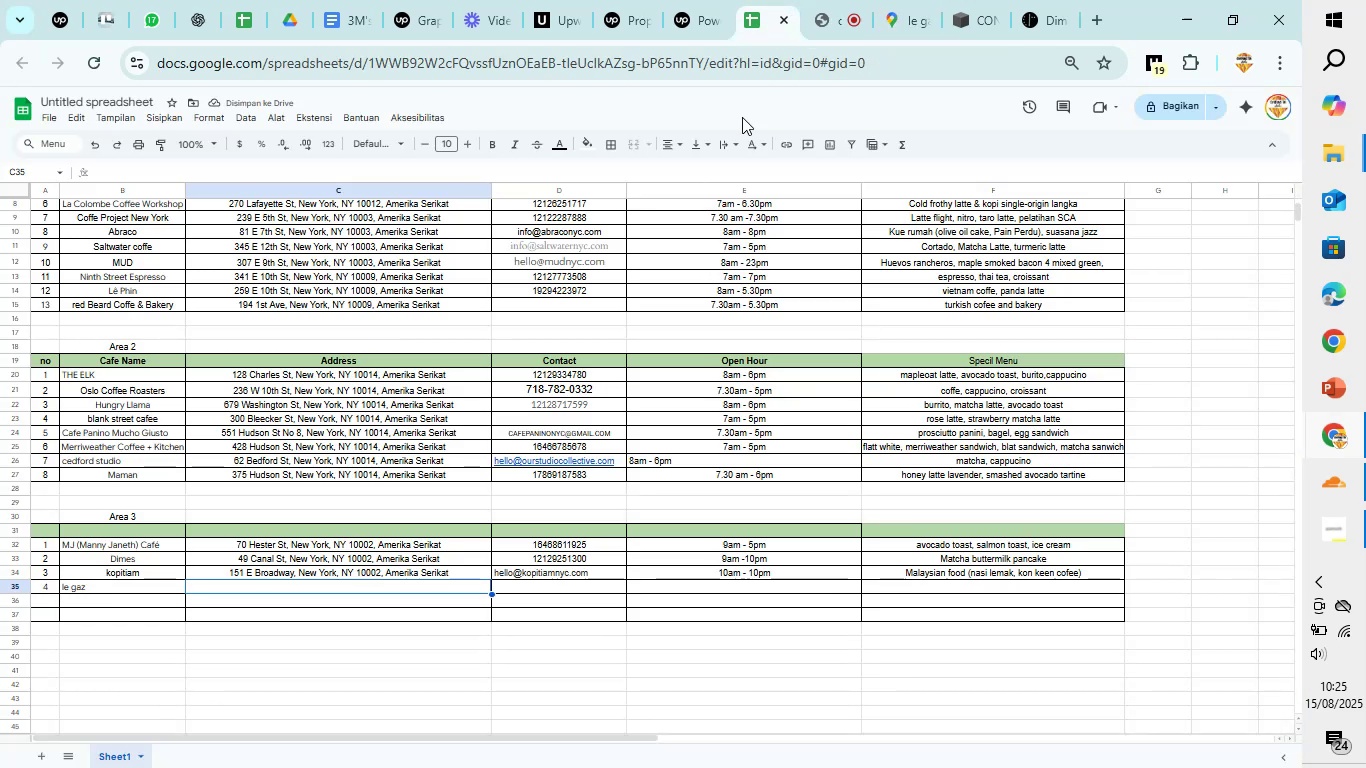 
key(Control+V)
 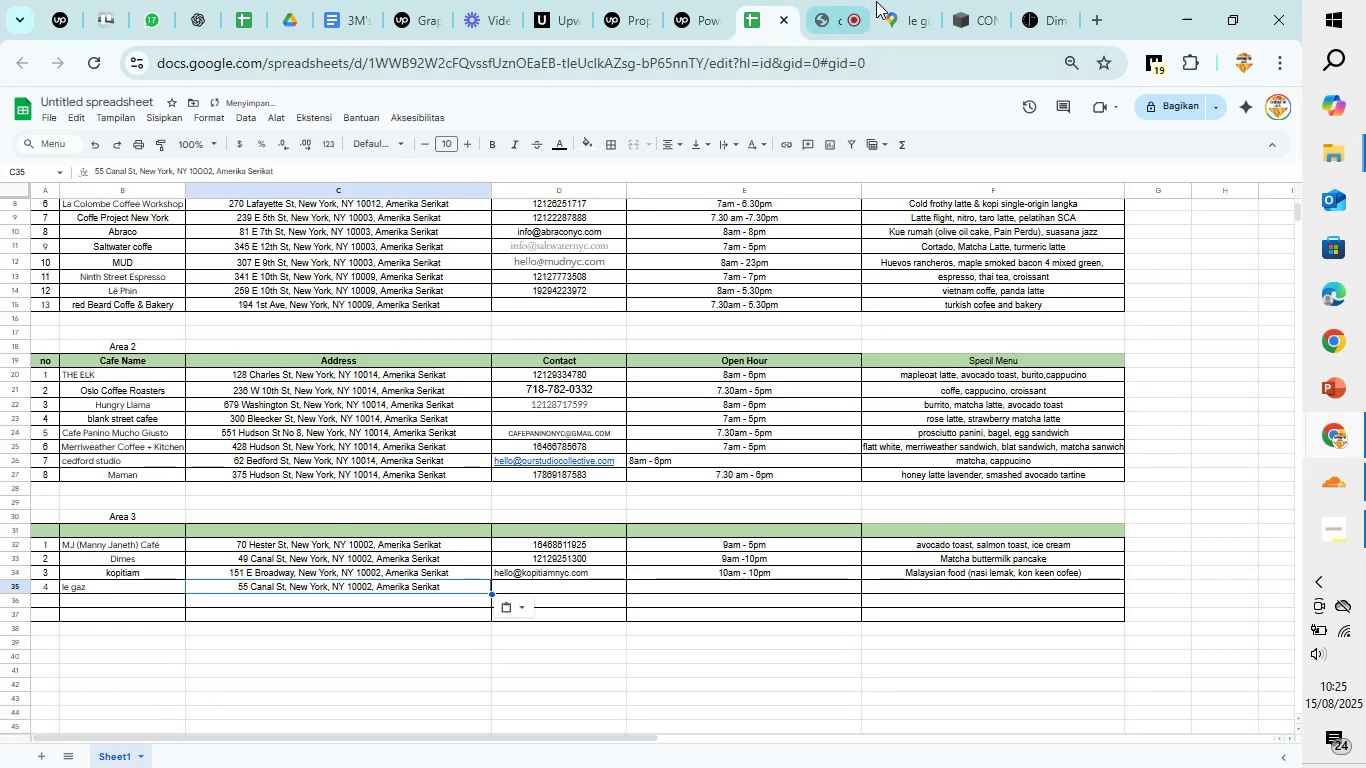 
left_click([912, 0])
 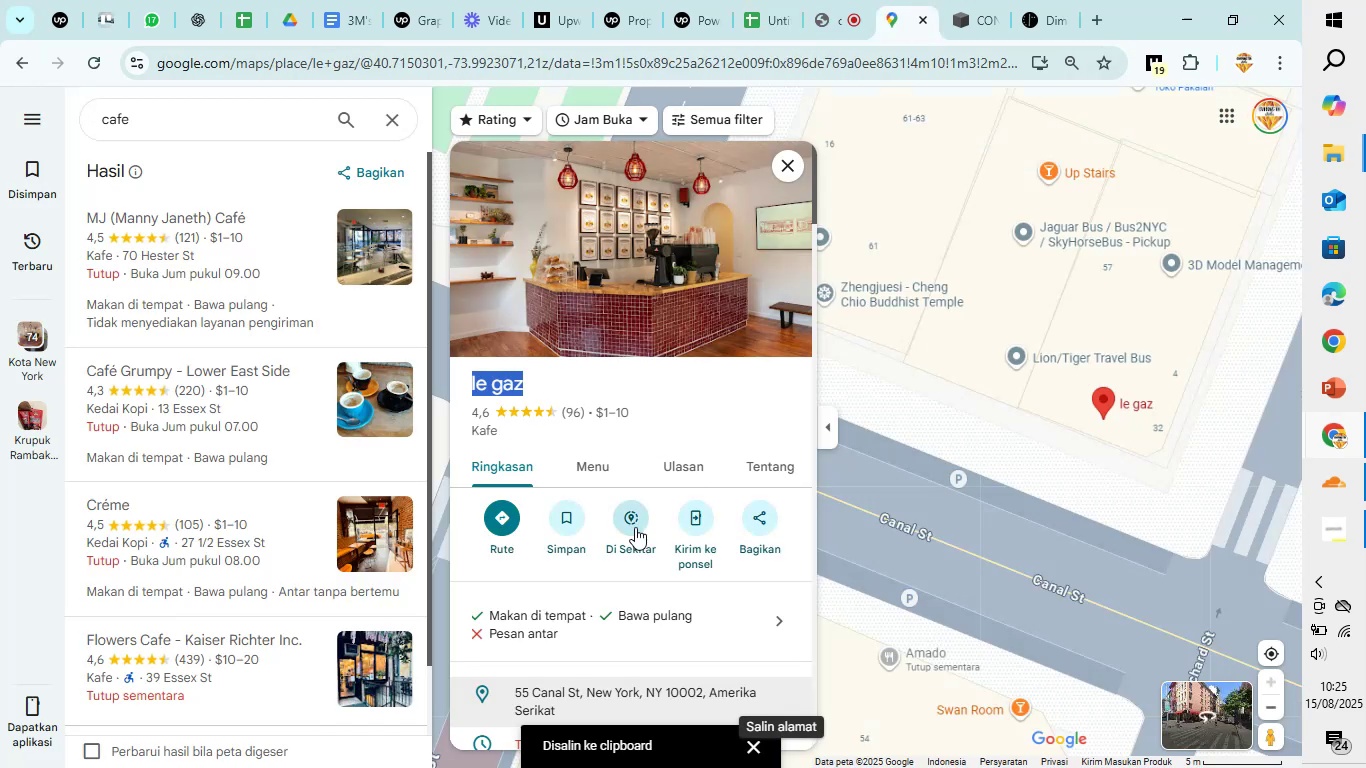 
scroll: coordinate [634, 528], scroll_direction: down, amount: 4.0
 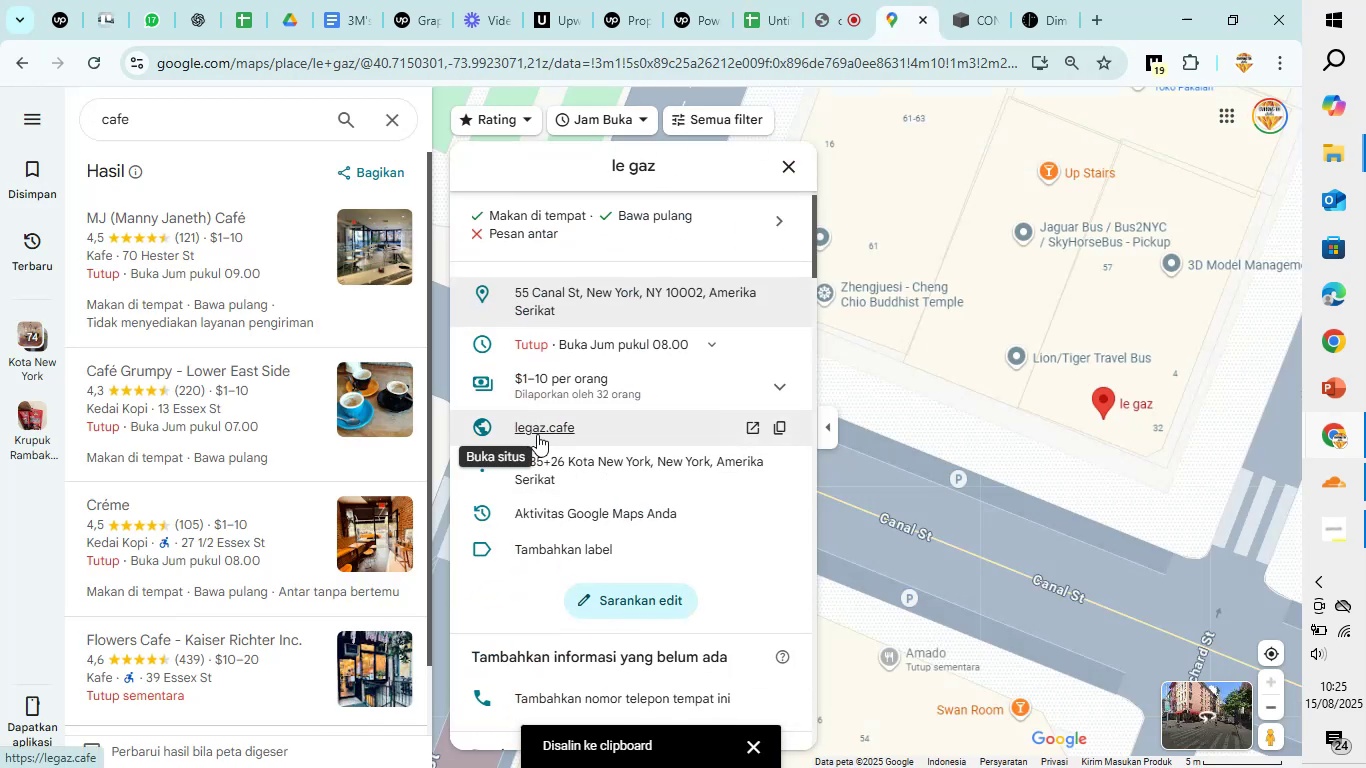 
left_click([544, 428])
 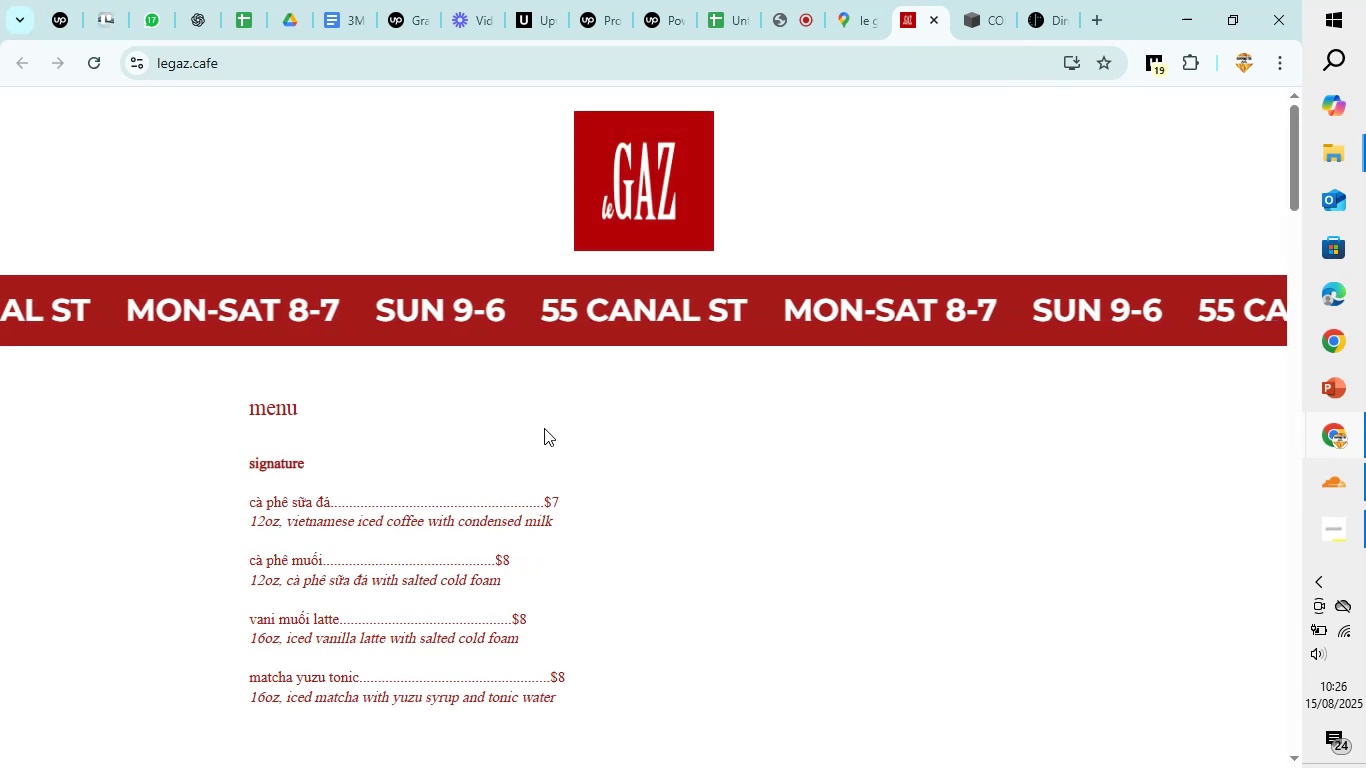 
wait(12.85)
 